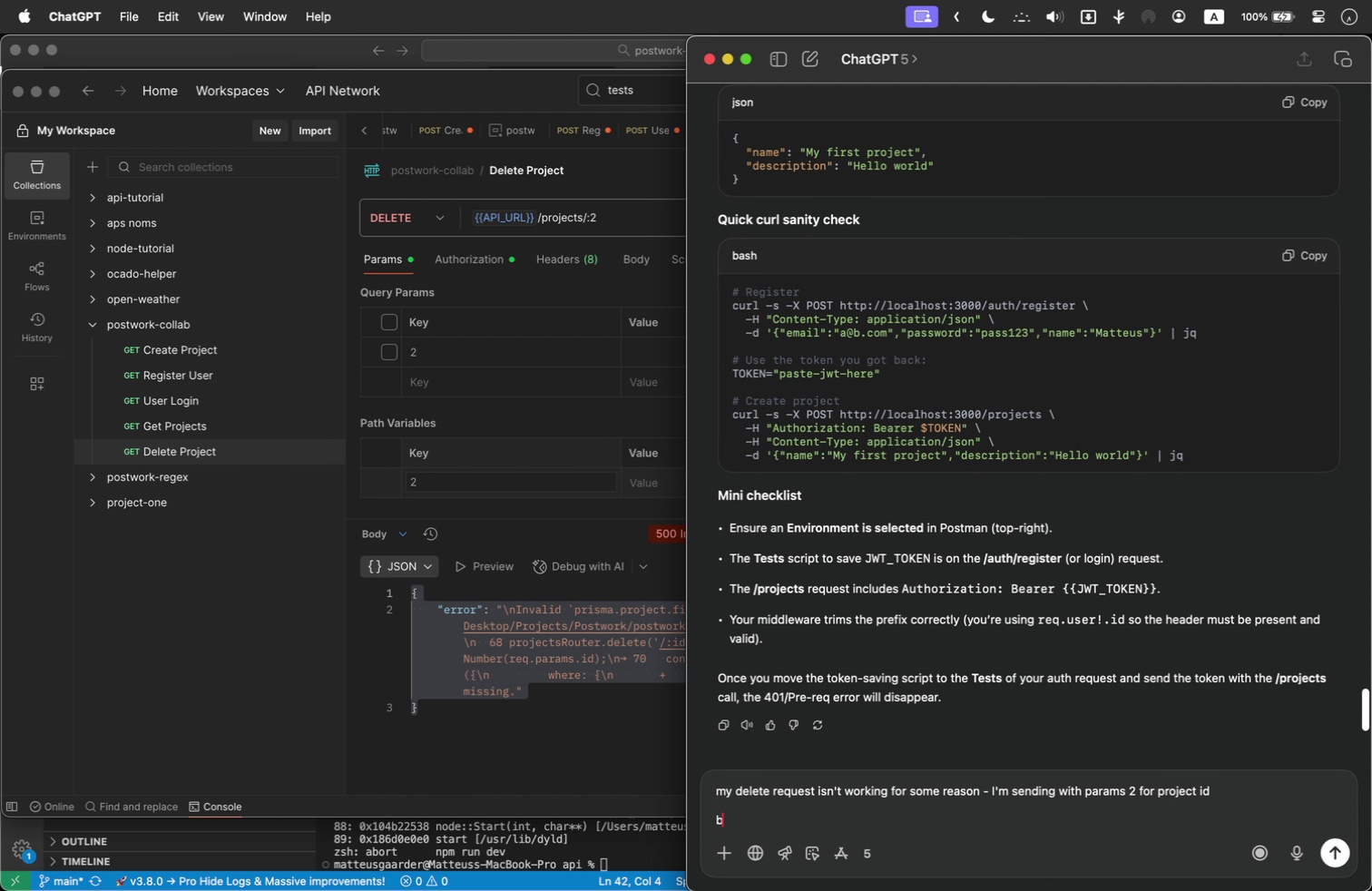 
type(but get this back)
 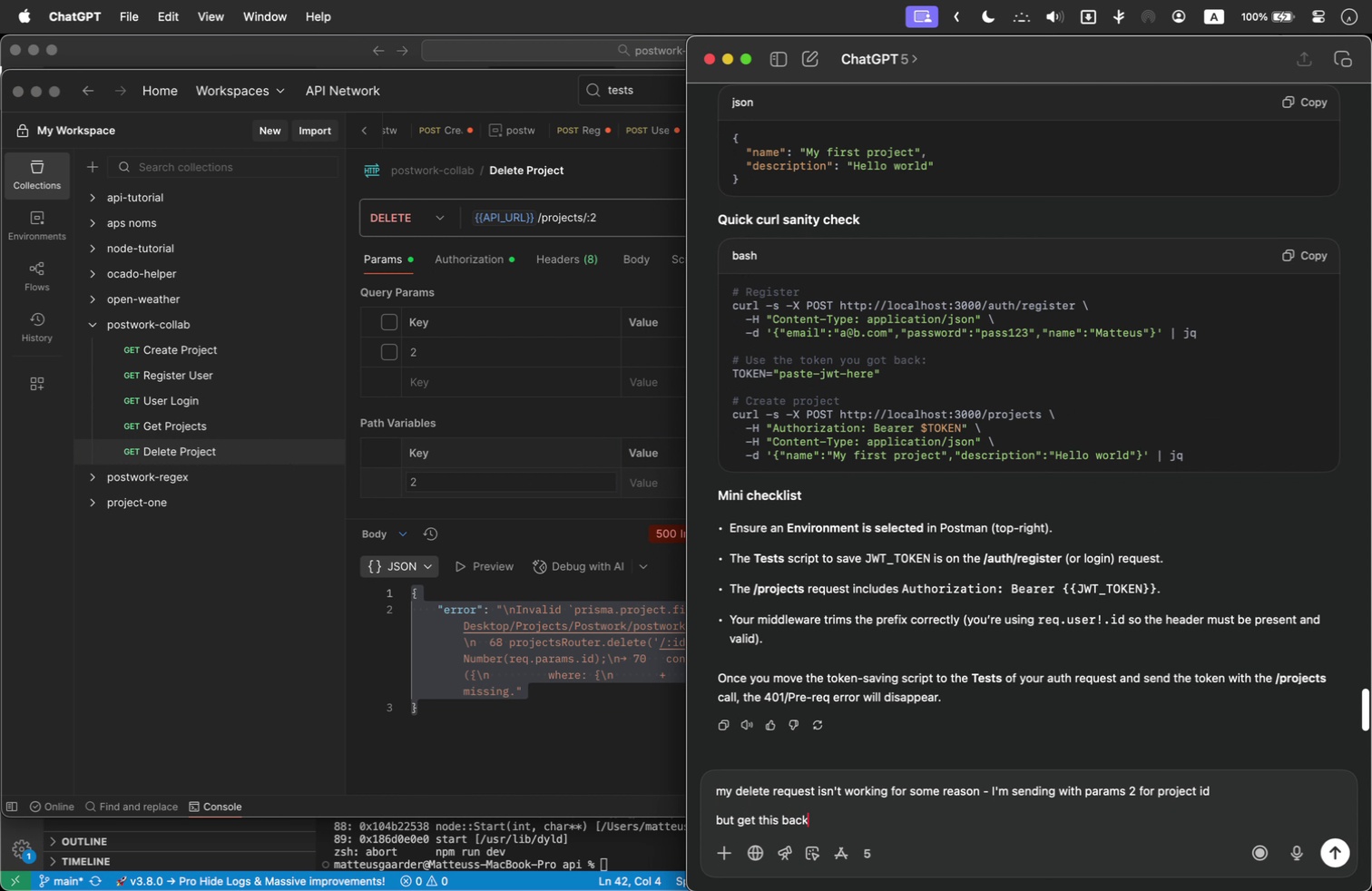 
key(Shift+Enter)
 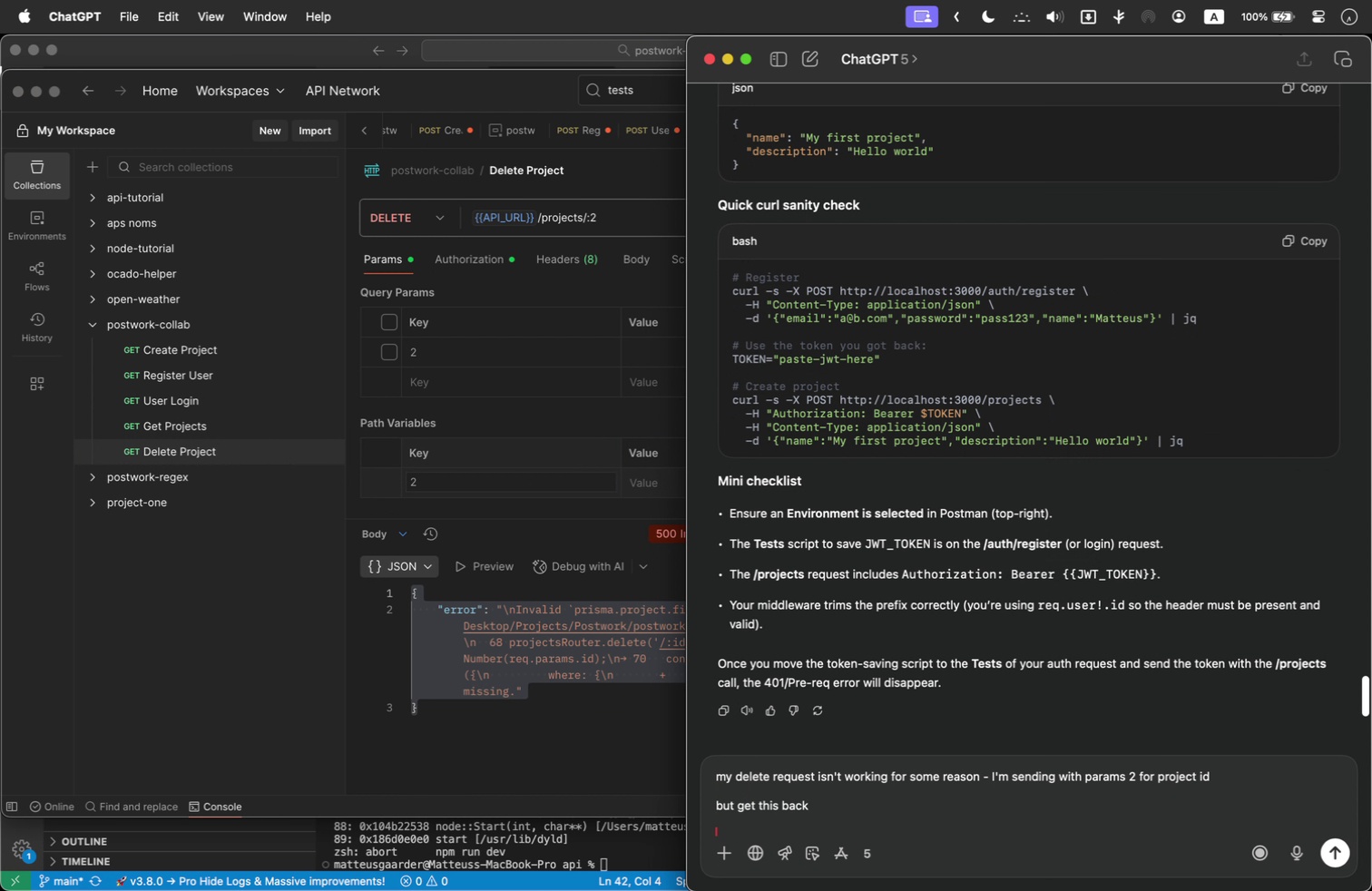 
key(Shift+Enter)
 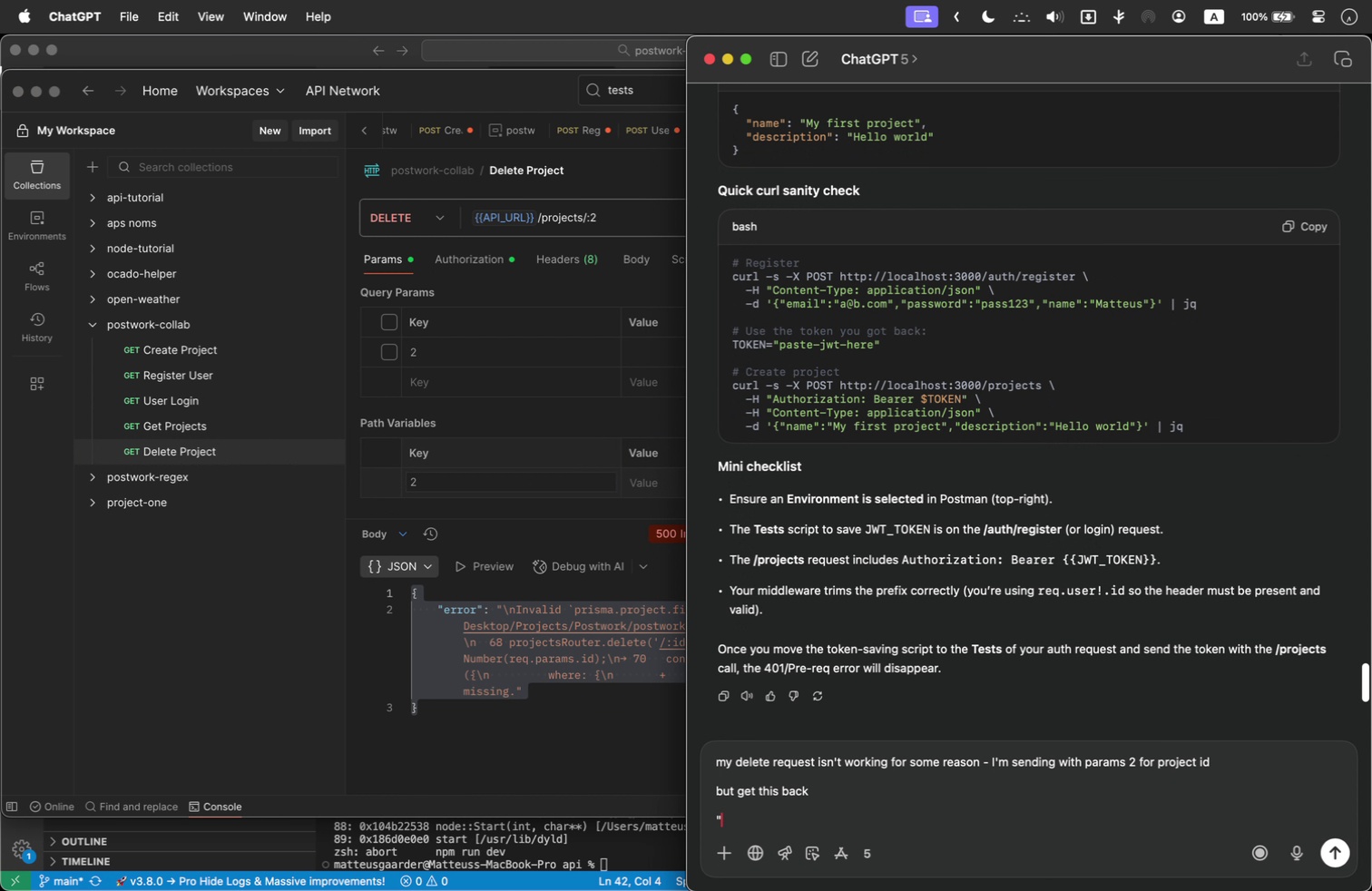 
key(Shift+Quote)
 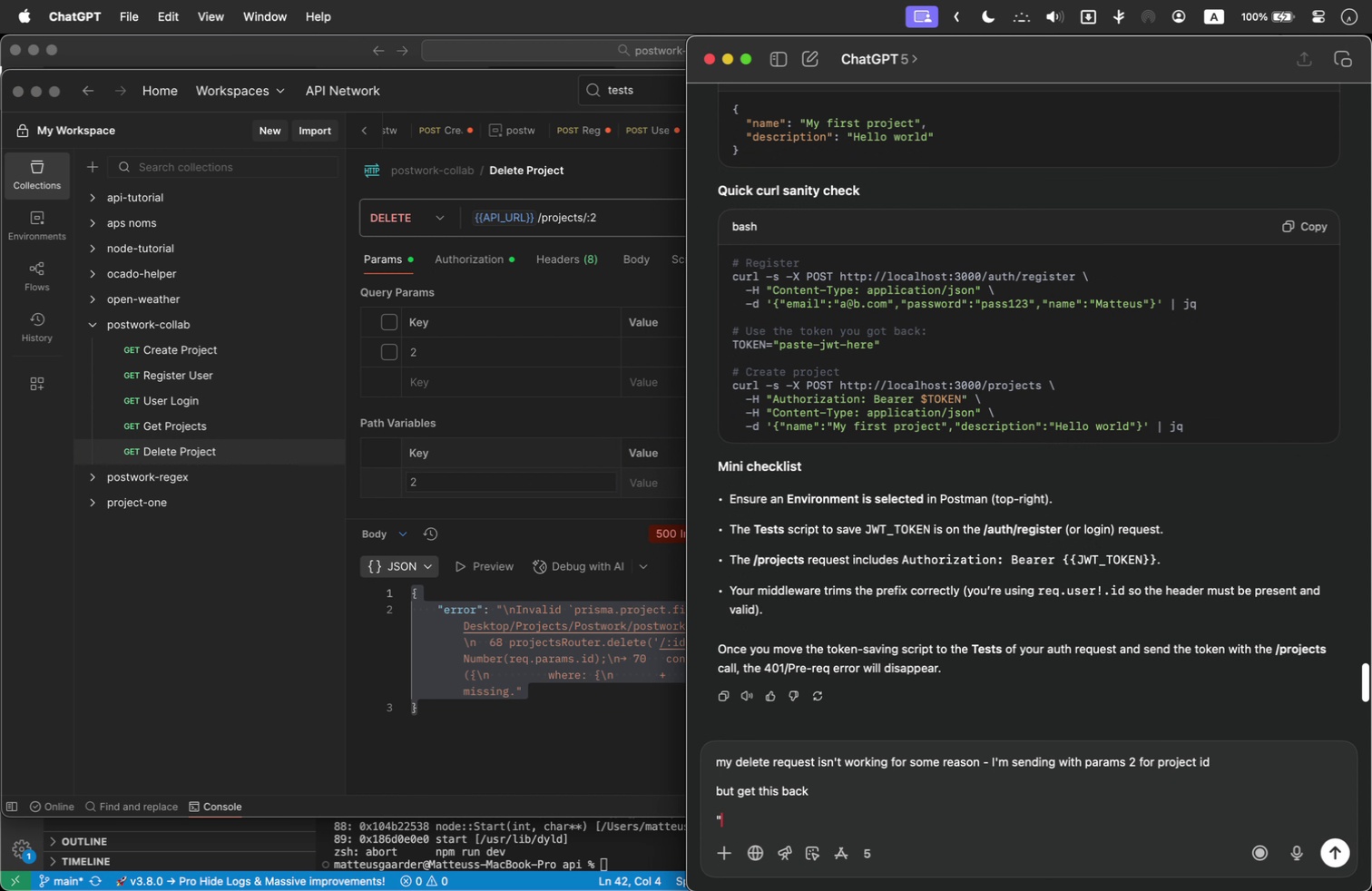 
key(Meta+V)
 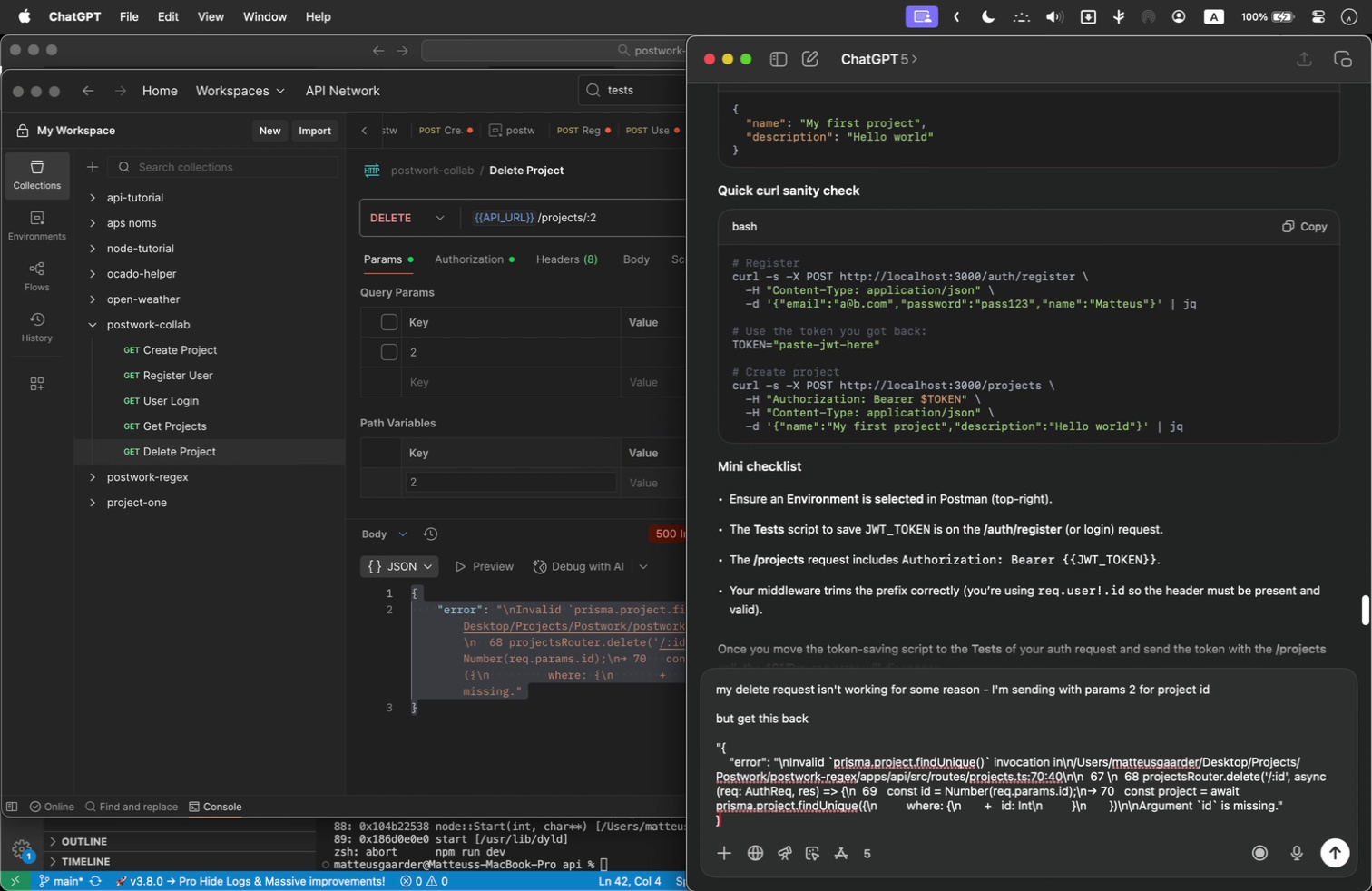 
key(Shift+Quote)
 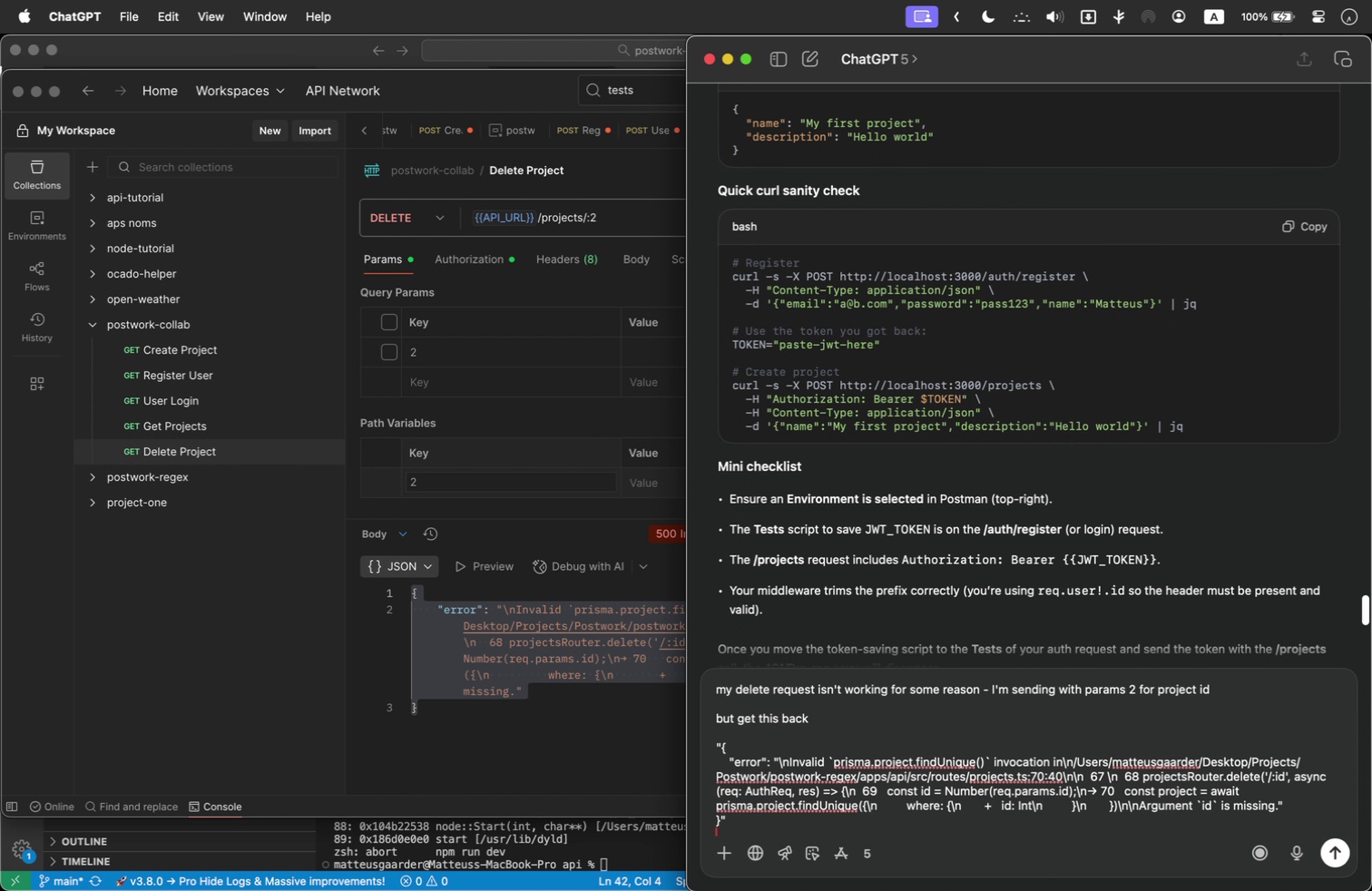 
key(Shift+Enter)
 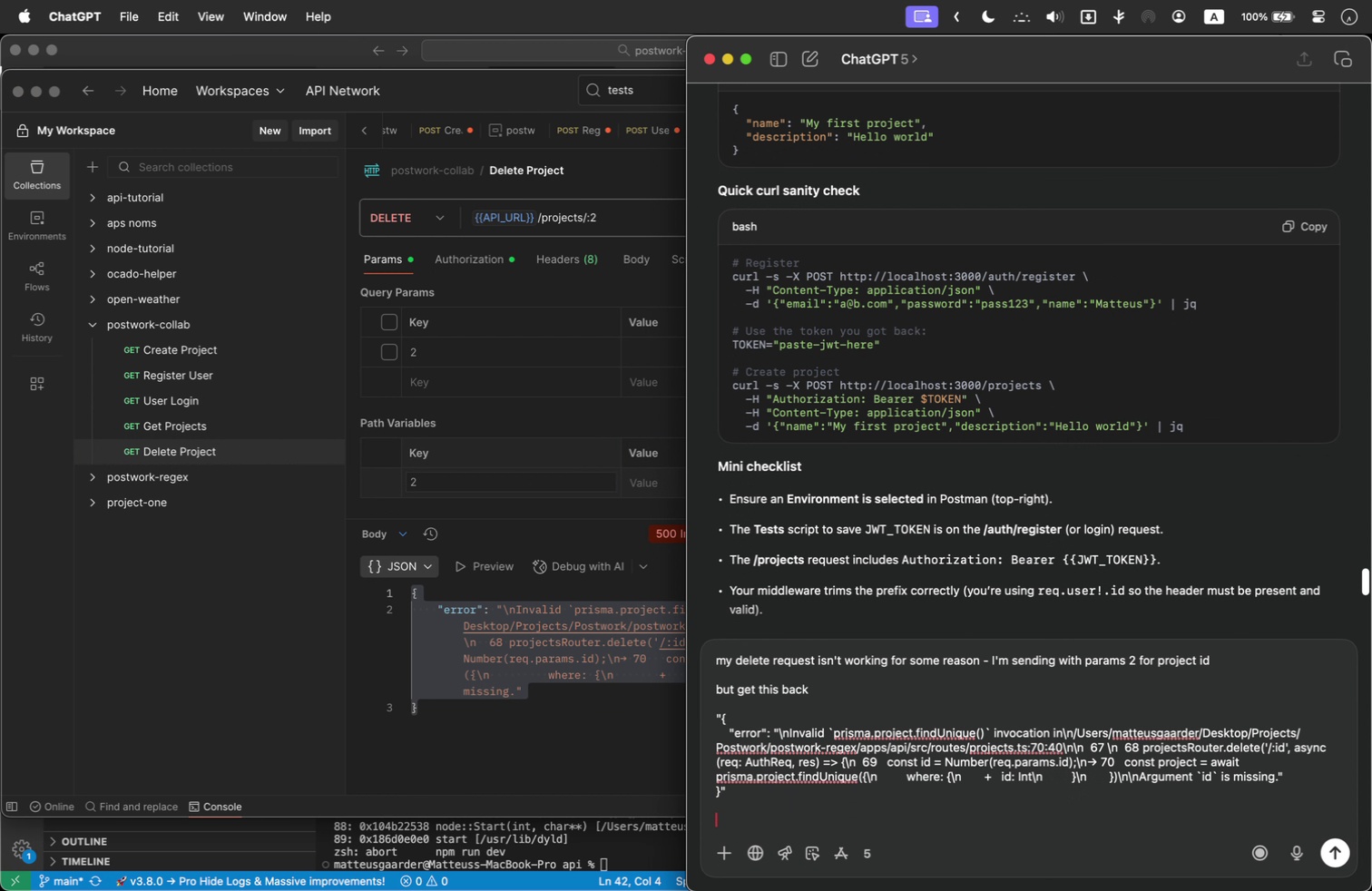 
key(Shift+Enter)
 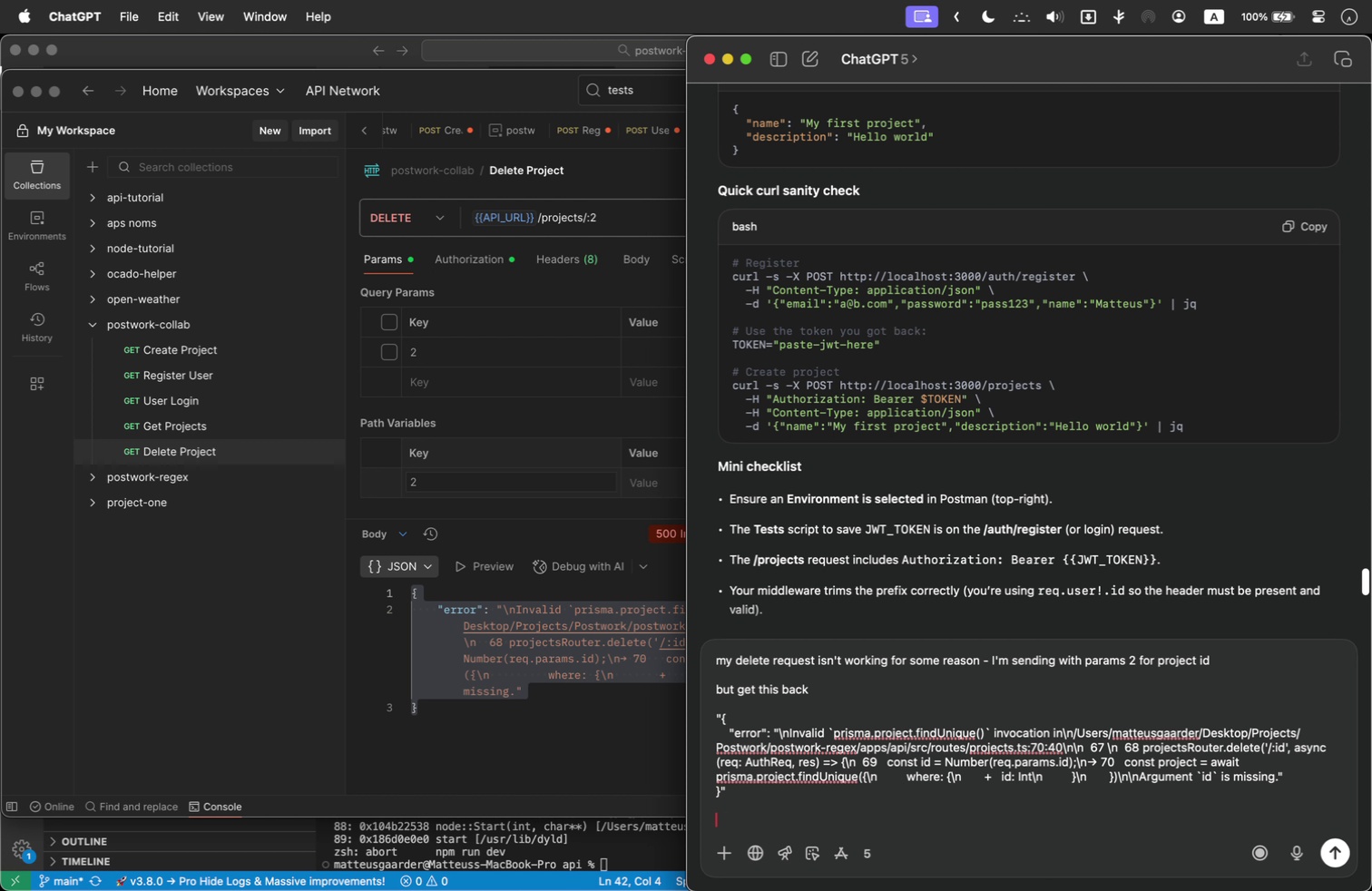 
type(what is going on?)
 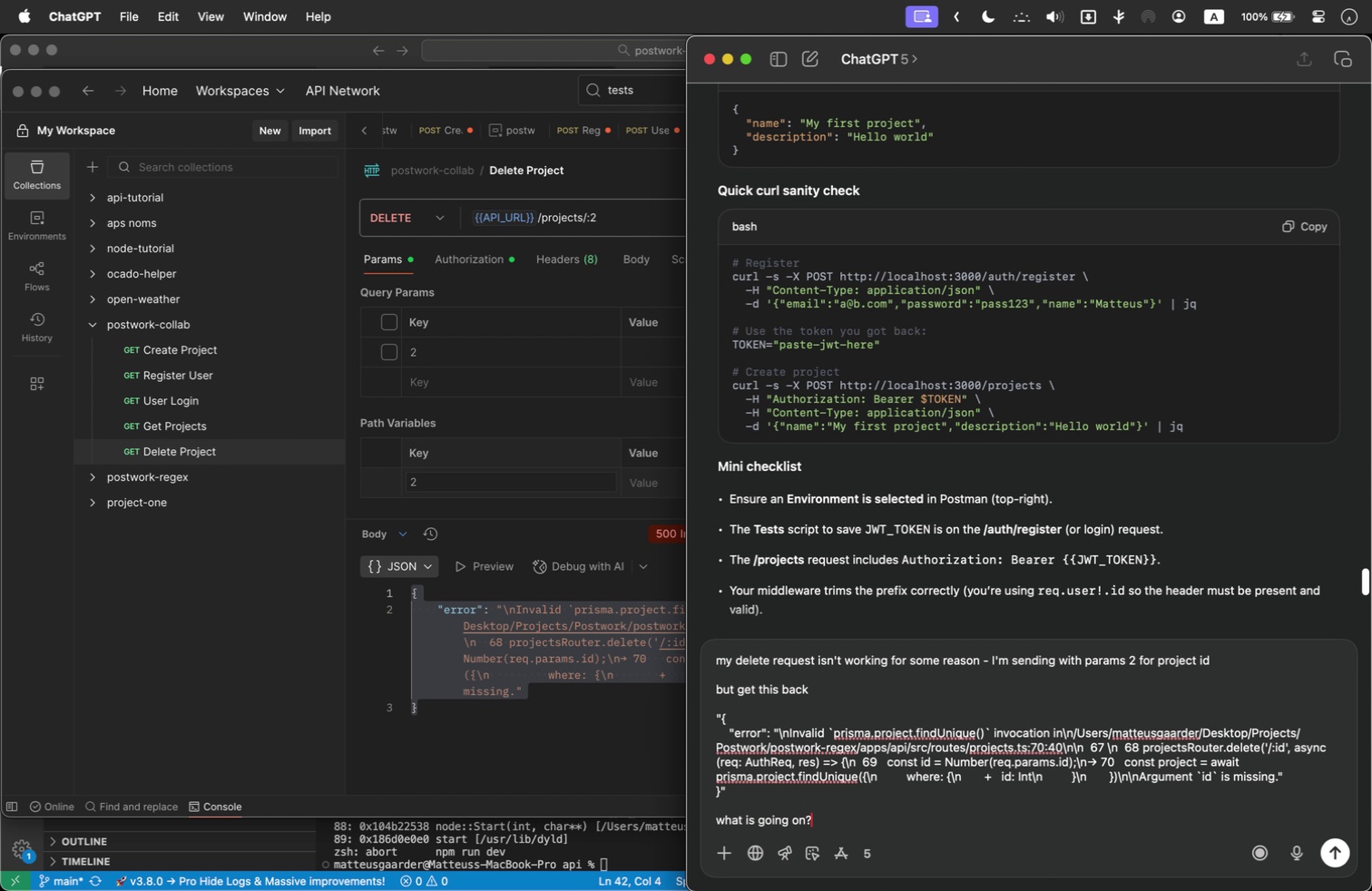 
key(Meta+Tab)
 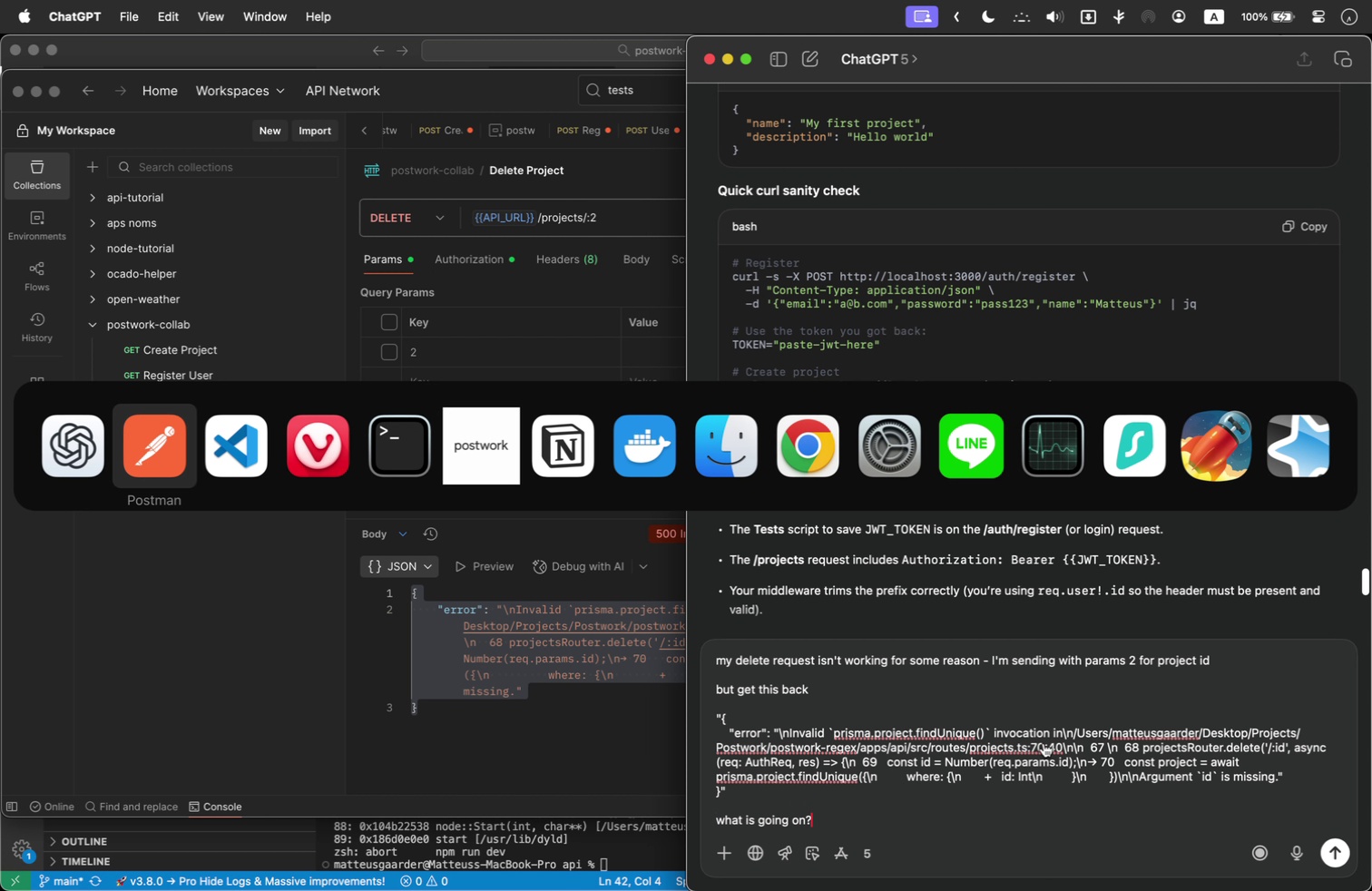 
key(Meta+Tab)
 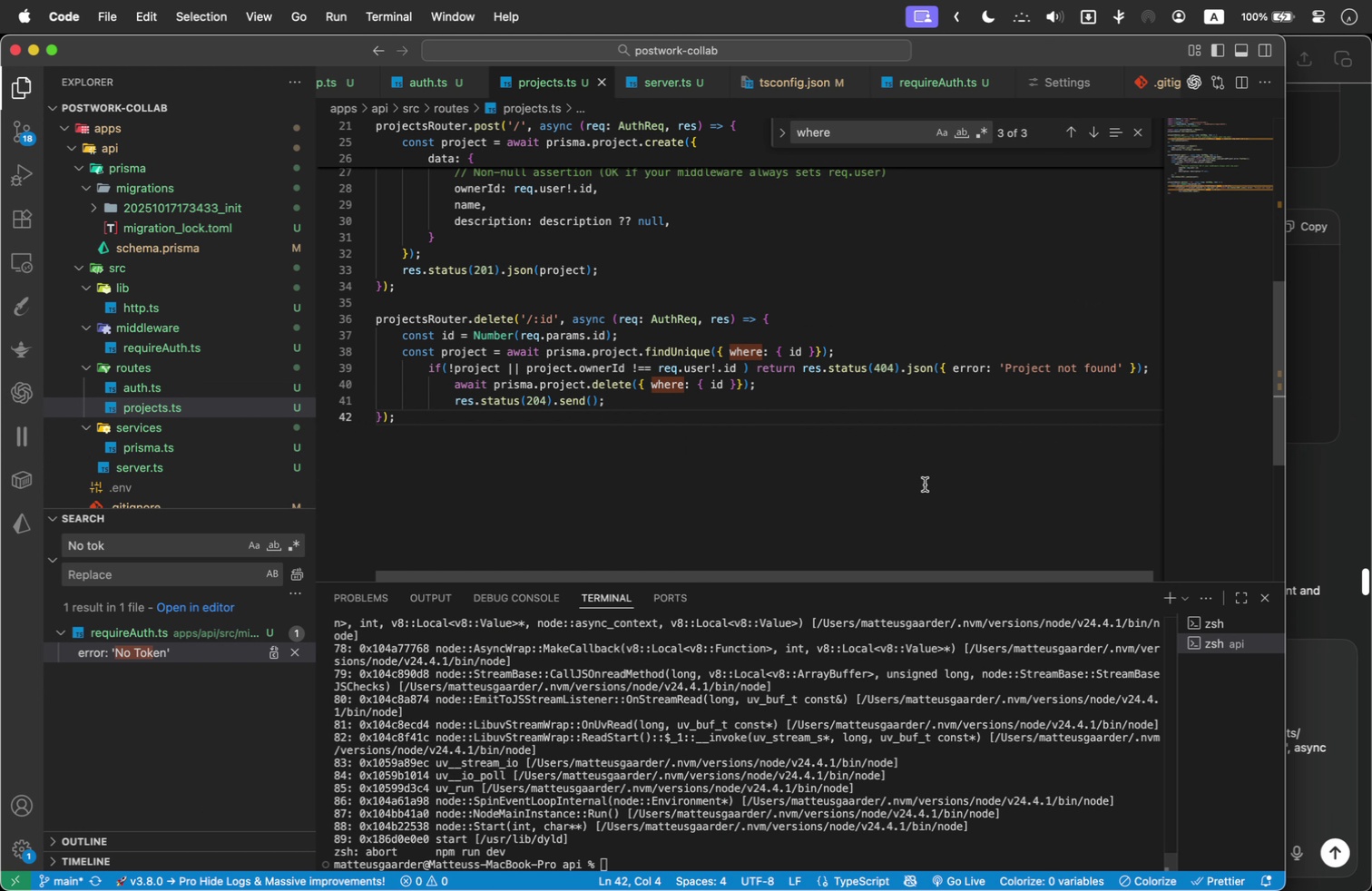 
left_click_drag(start_coordinate=[674, 416], to_coordinate=[350, 307])
 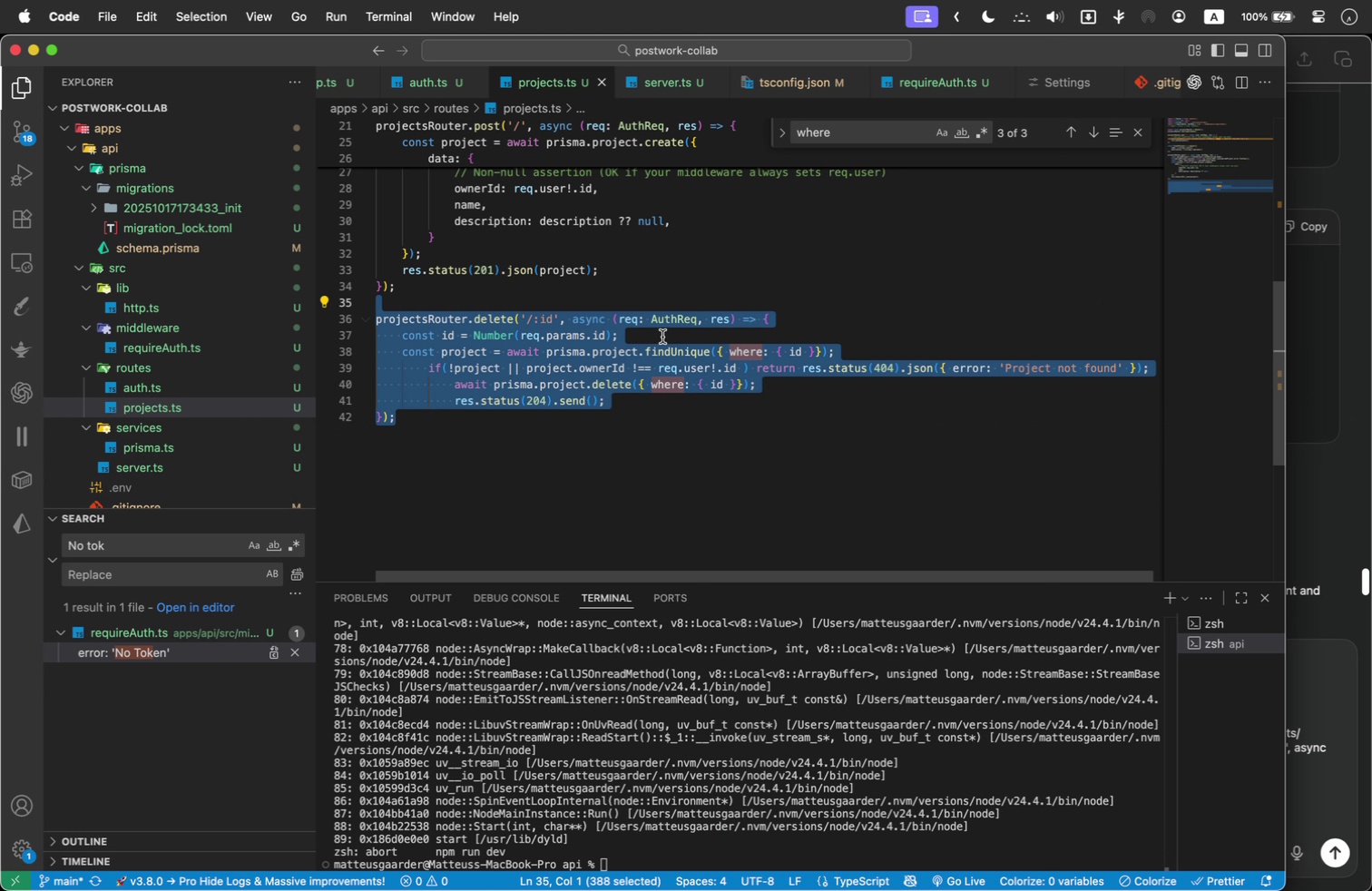 
key(Meta+C)
 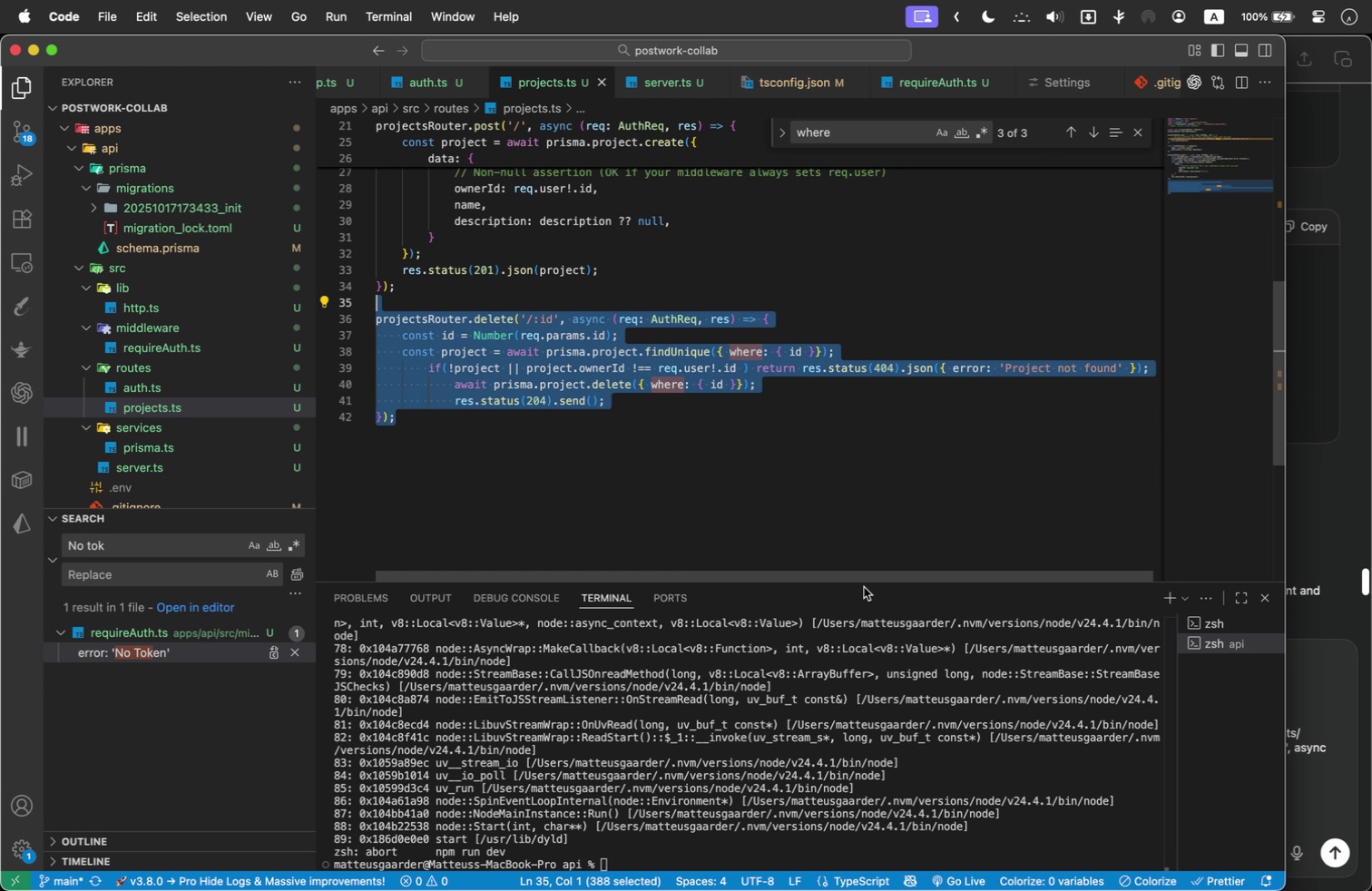 
key(Meta+Tab)
 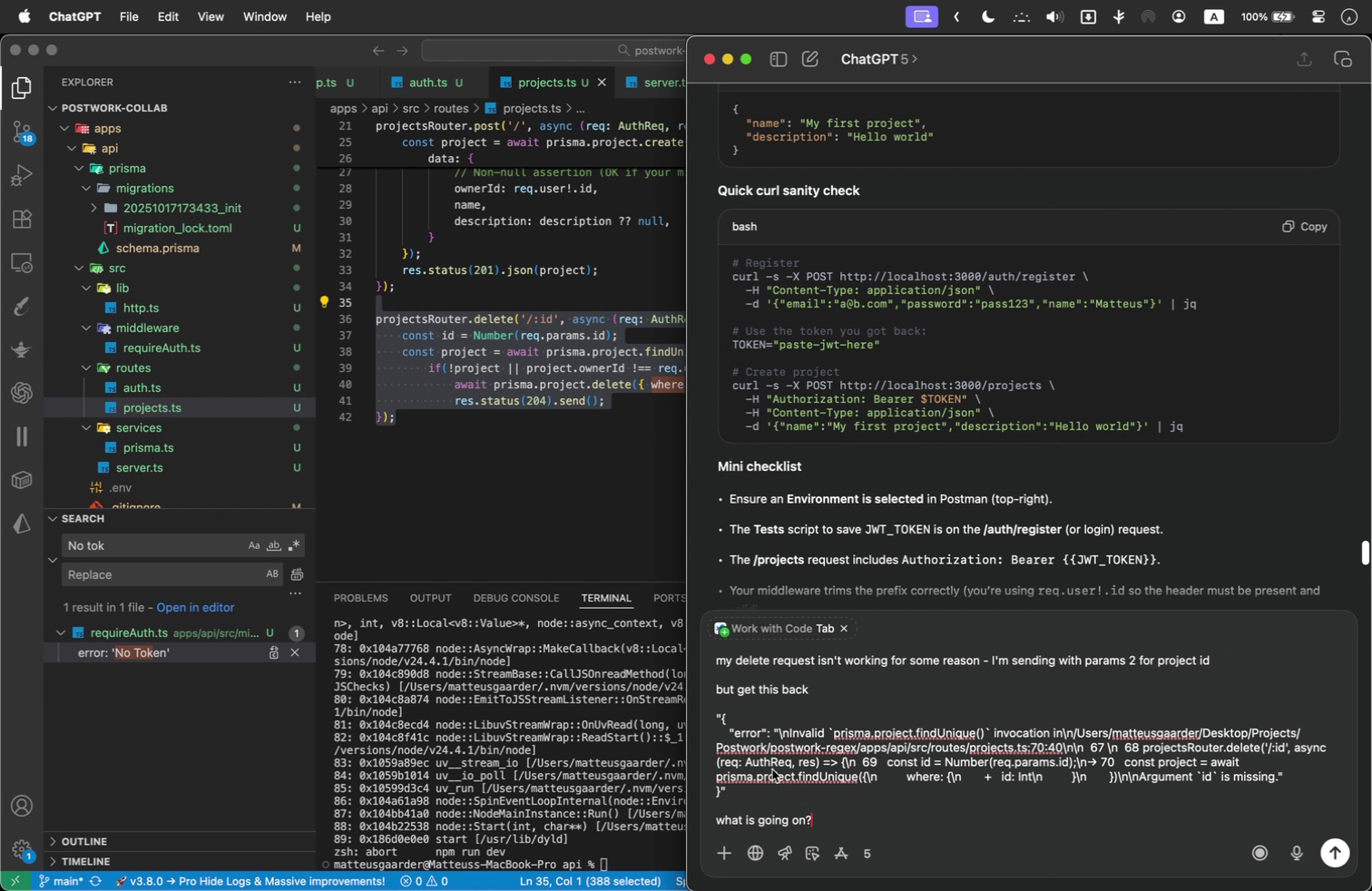 
key(Shift+Enter)
 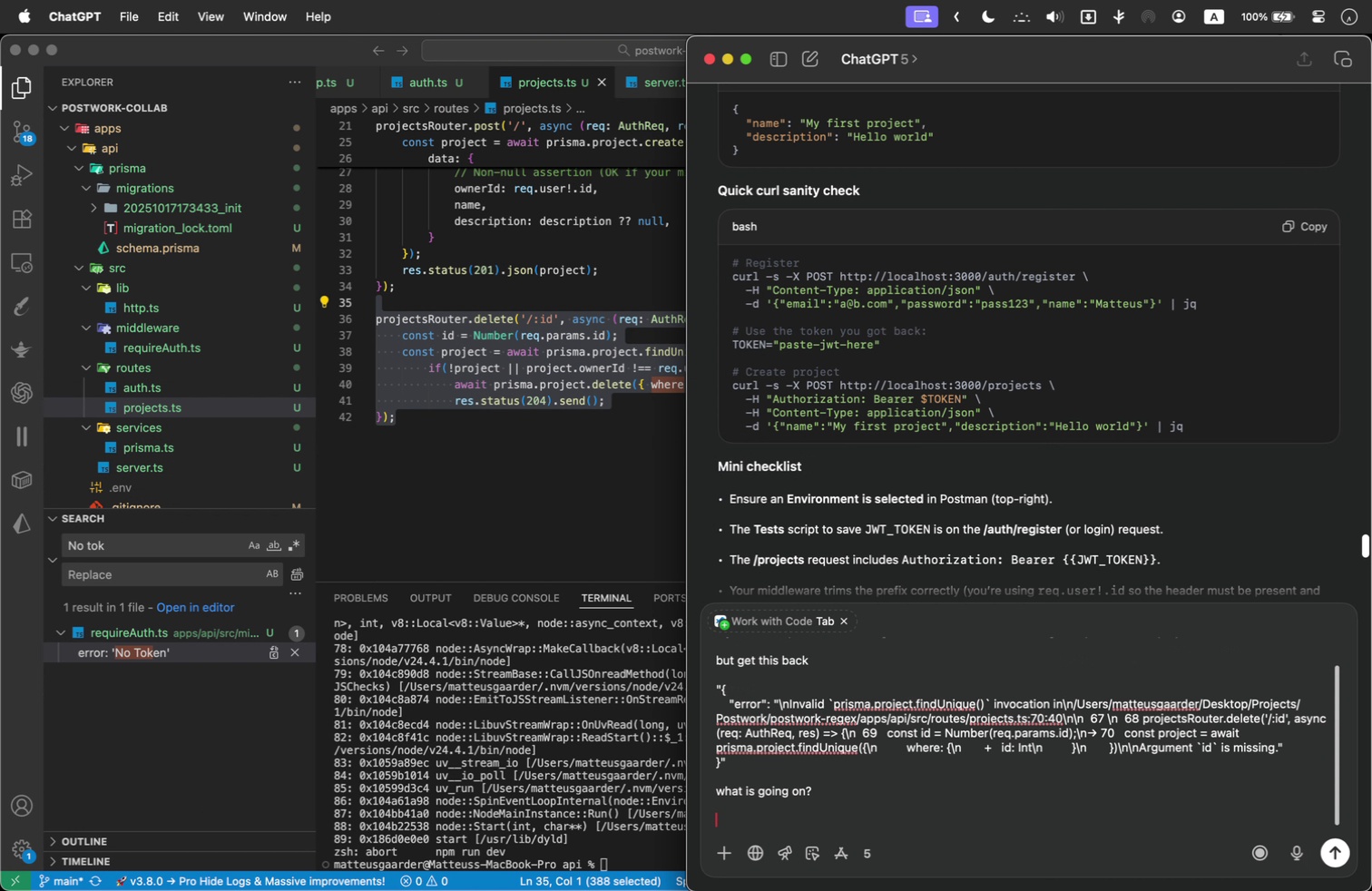 
key(Shift+Enter)
 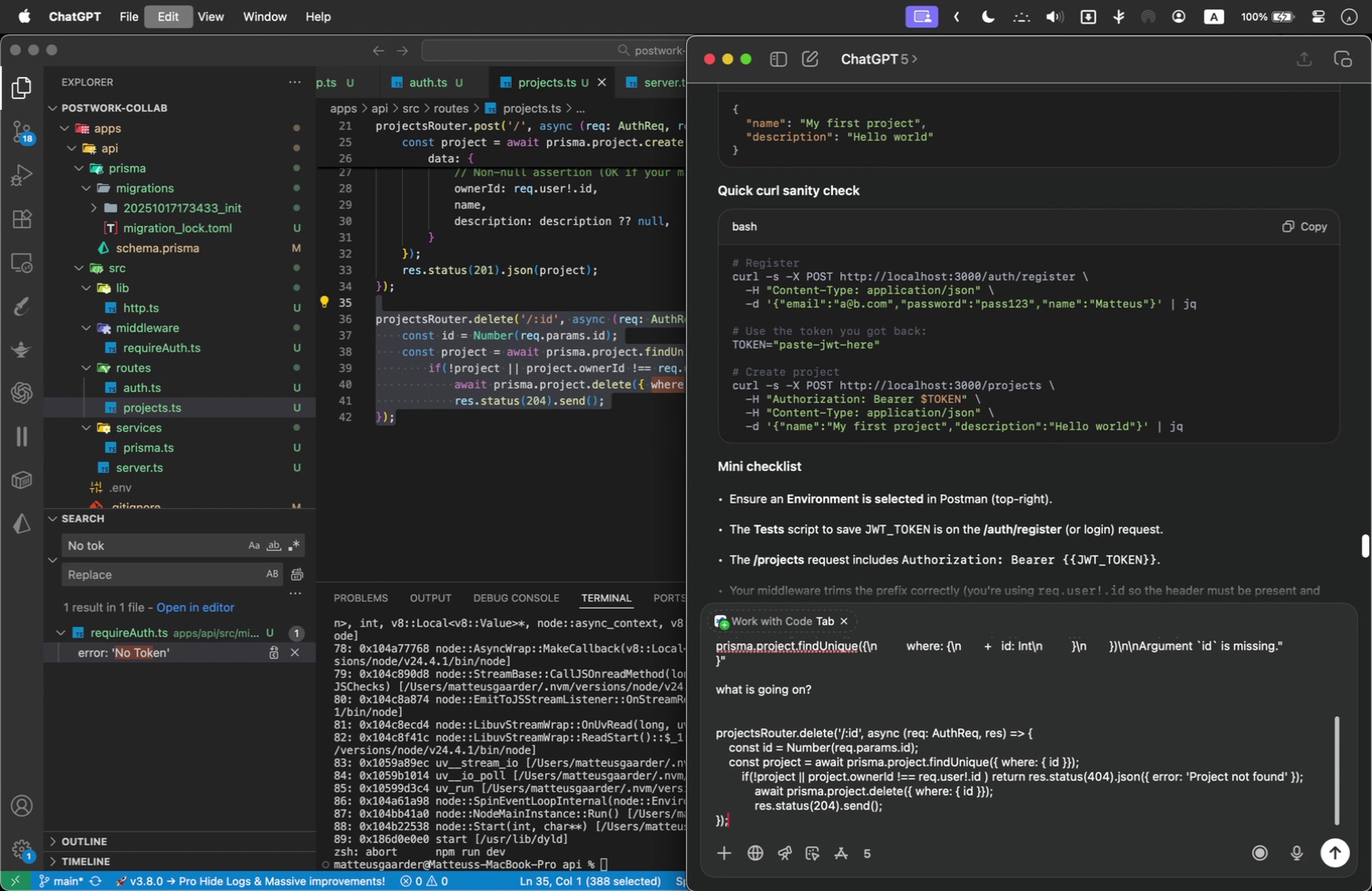 
key(Meta+V)
 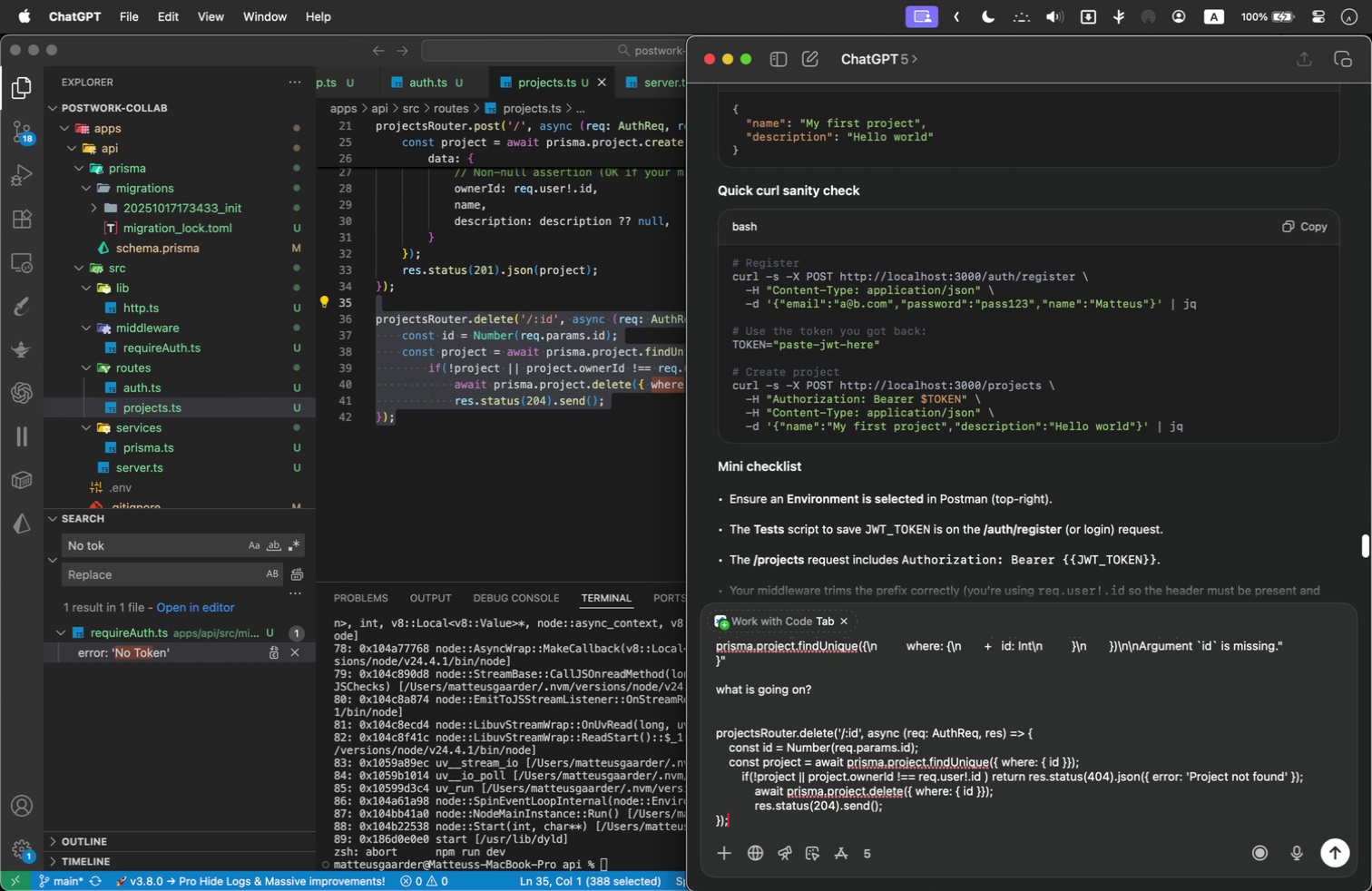 
key(Enter)
 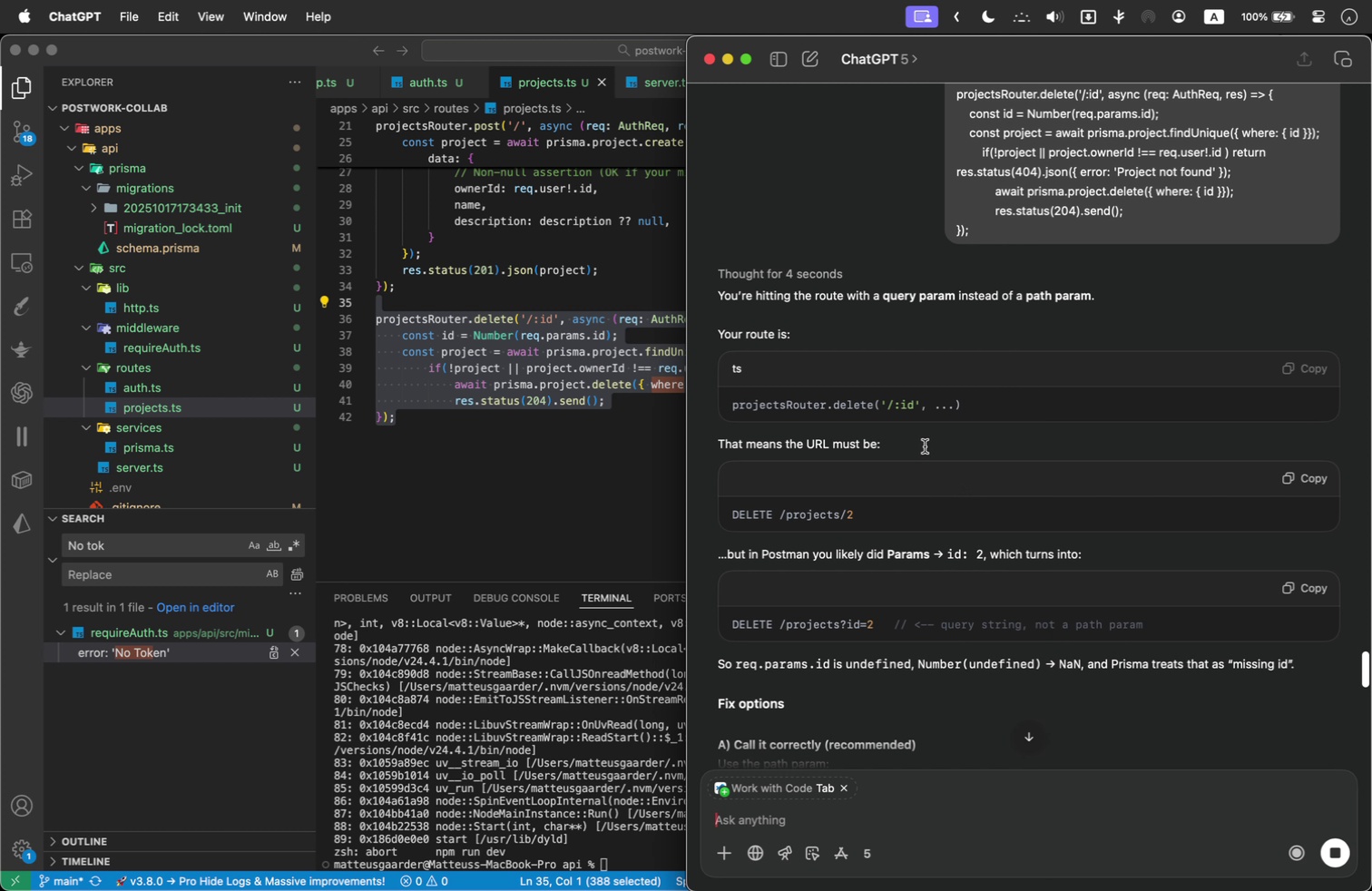 
wait(17.35)
 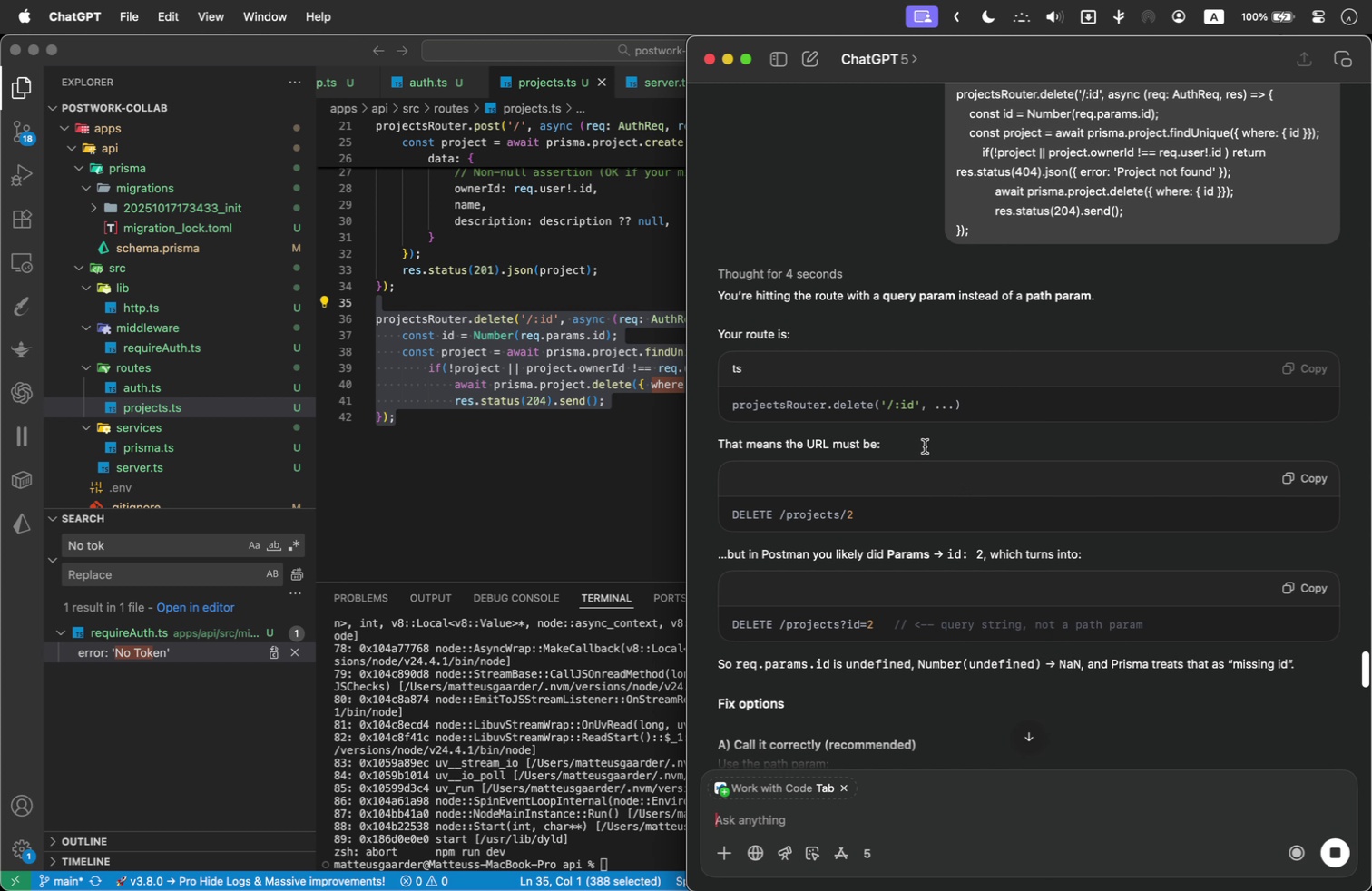 
scroll: coordinate [949, 422], scroll_direction: down, amount: 1.0
 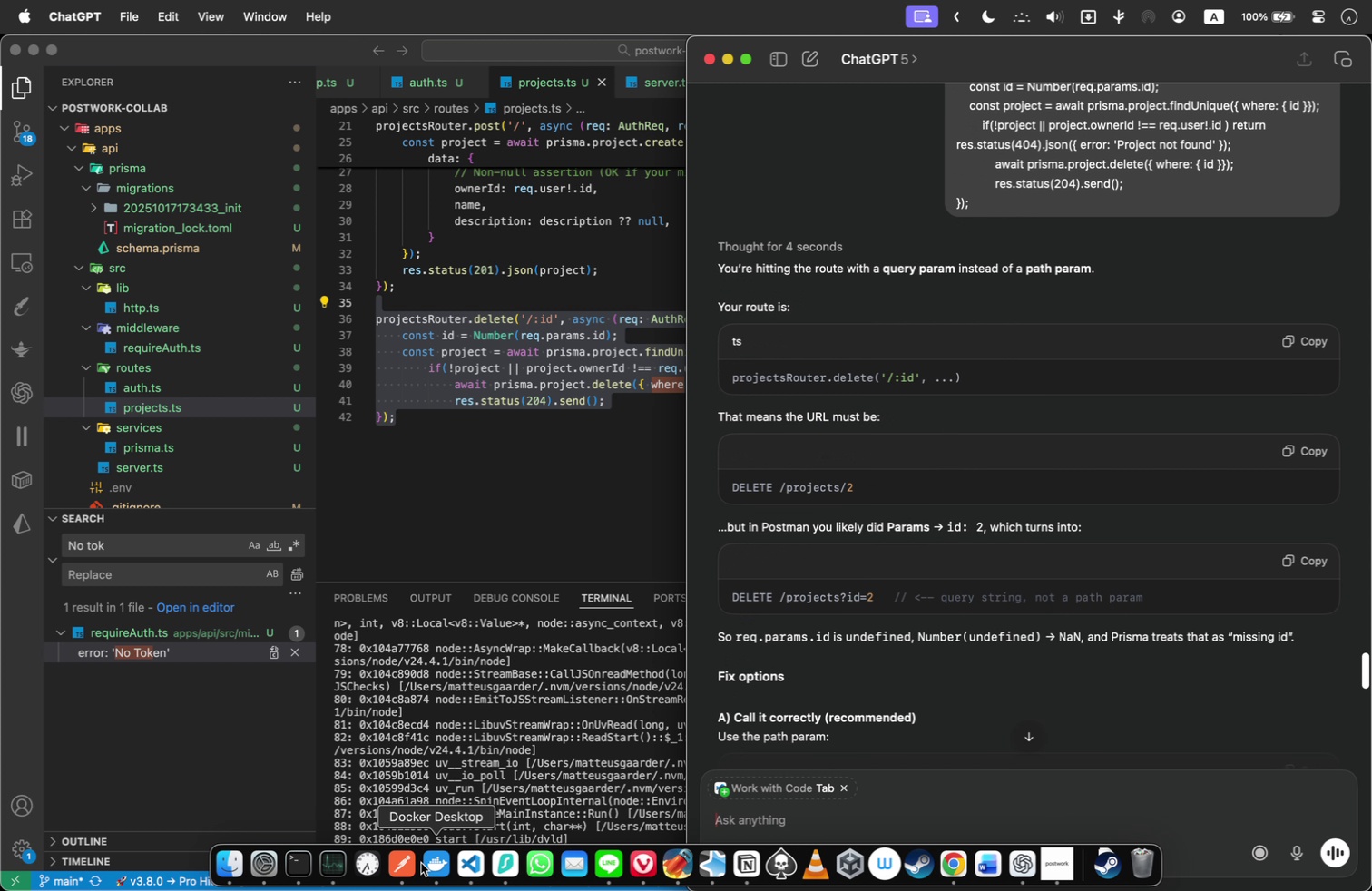 
left_click([415, 863])
 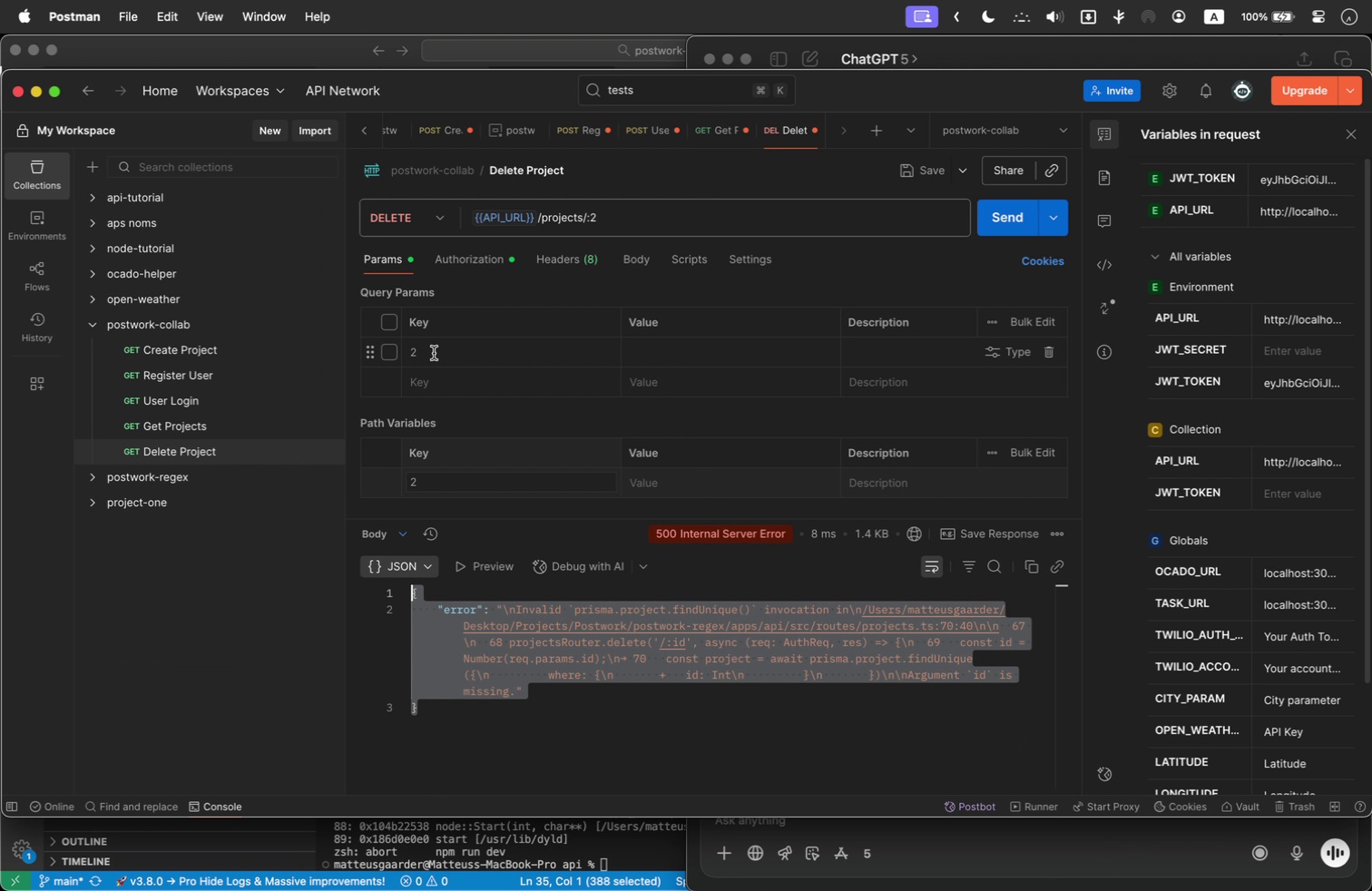 
double_click([434, 353])
 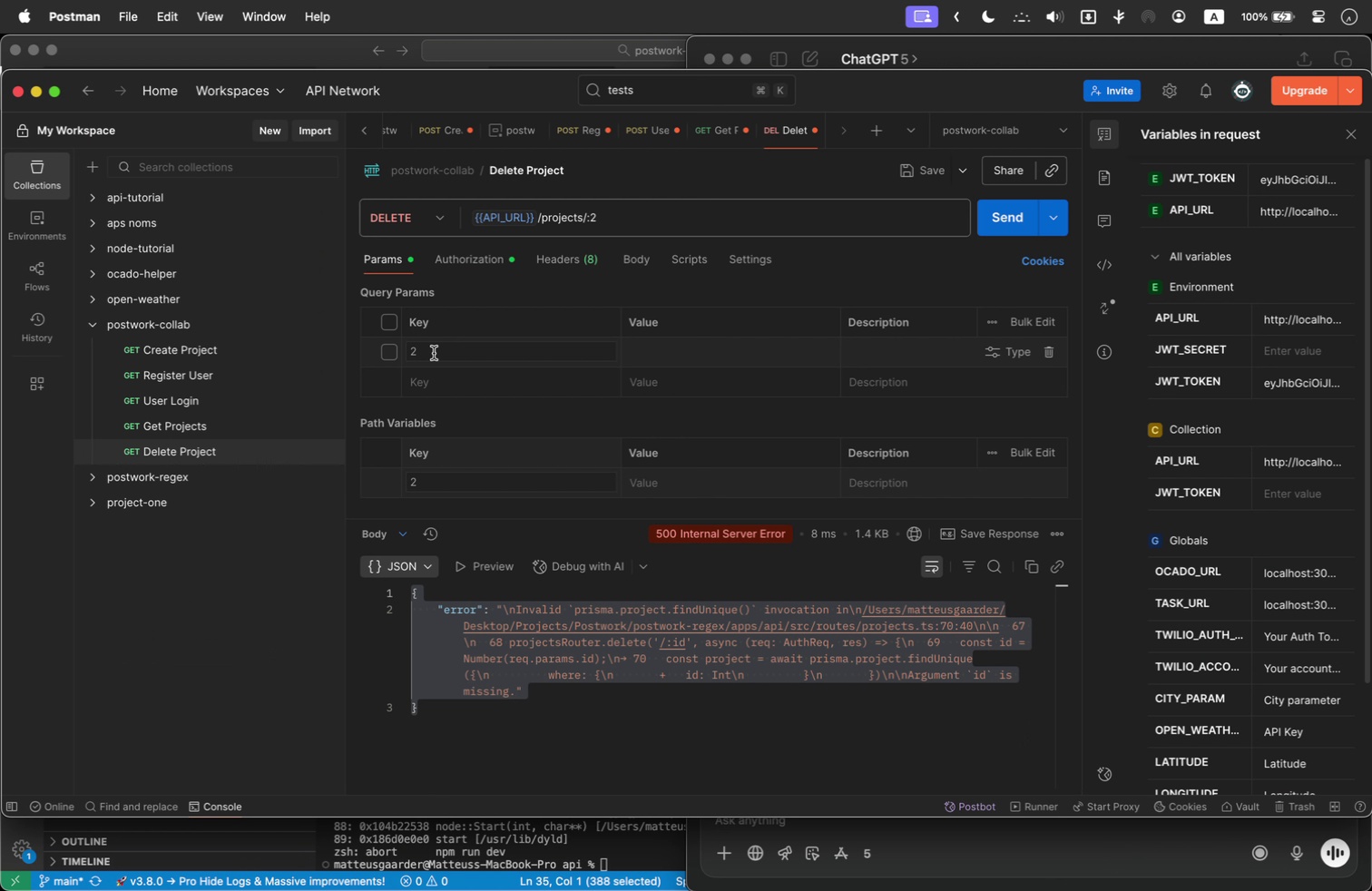 
key(Backspace)
 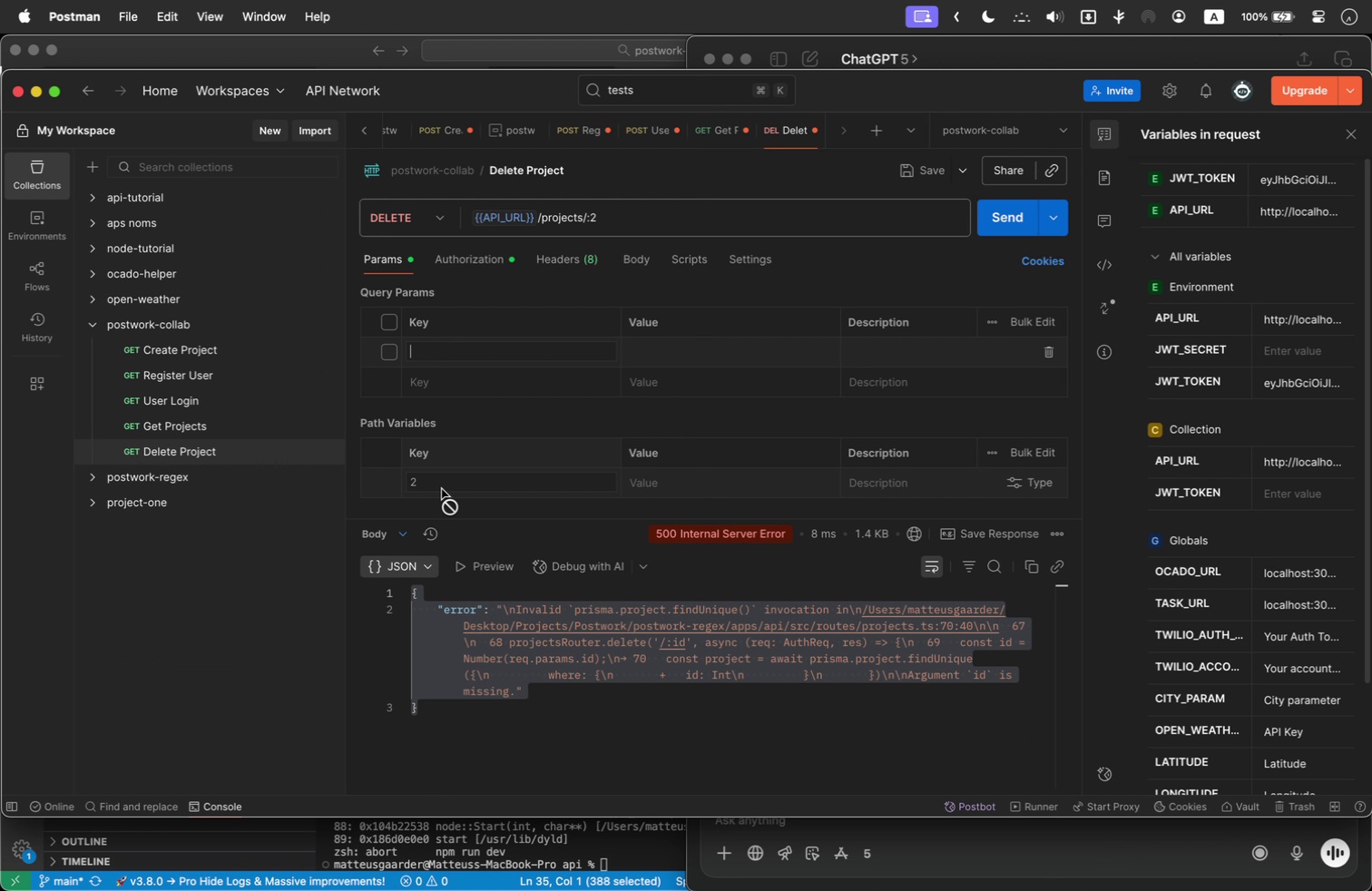 
left_click([440, 485])
 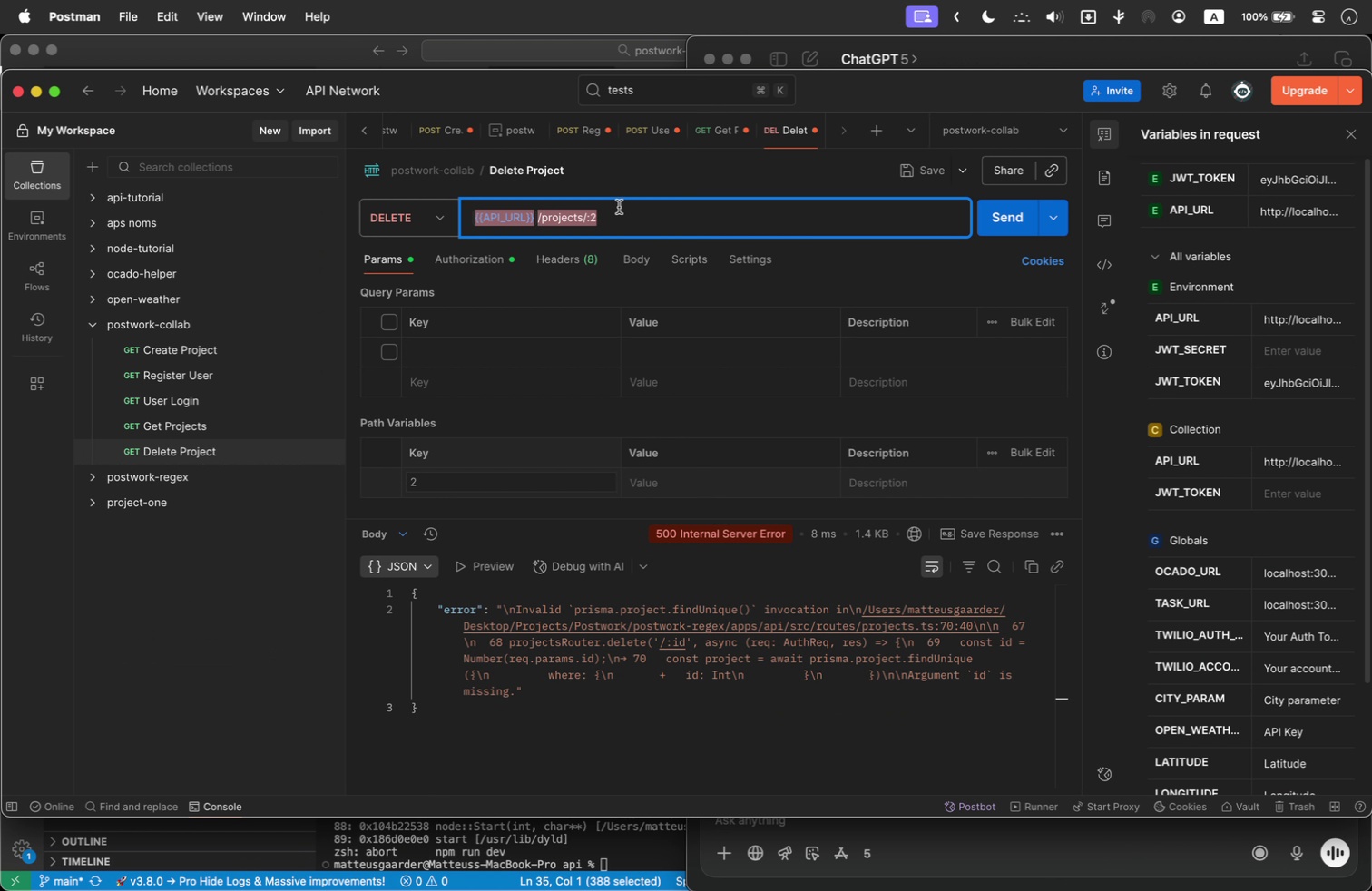 
key(Backspace)
 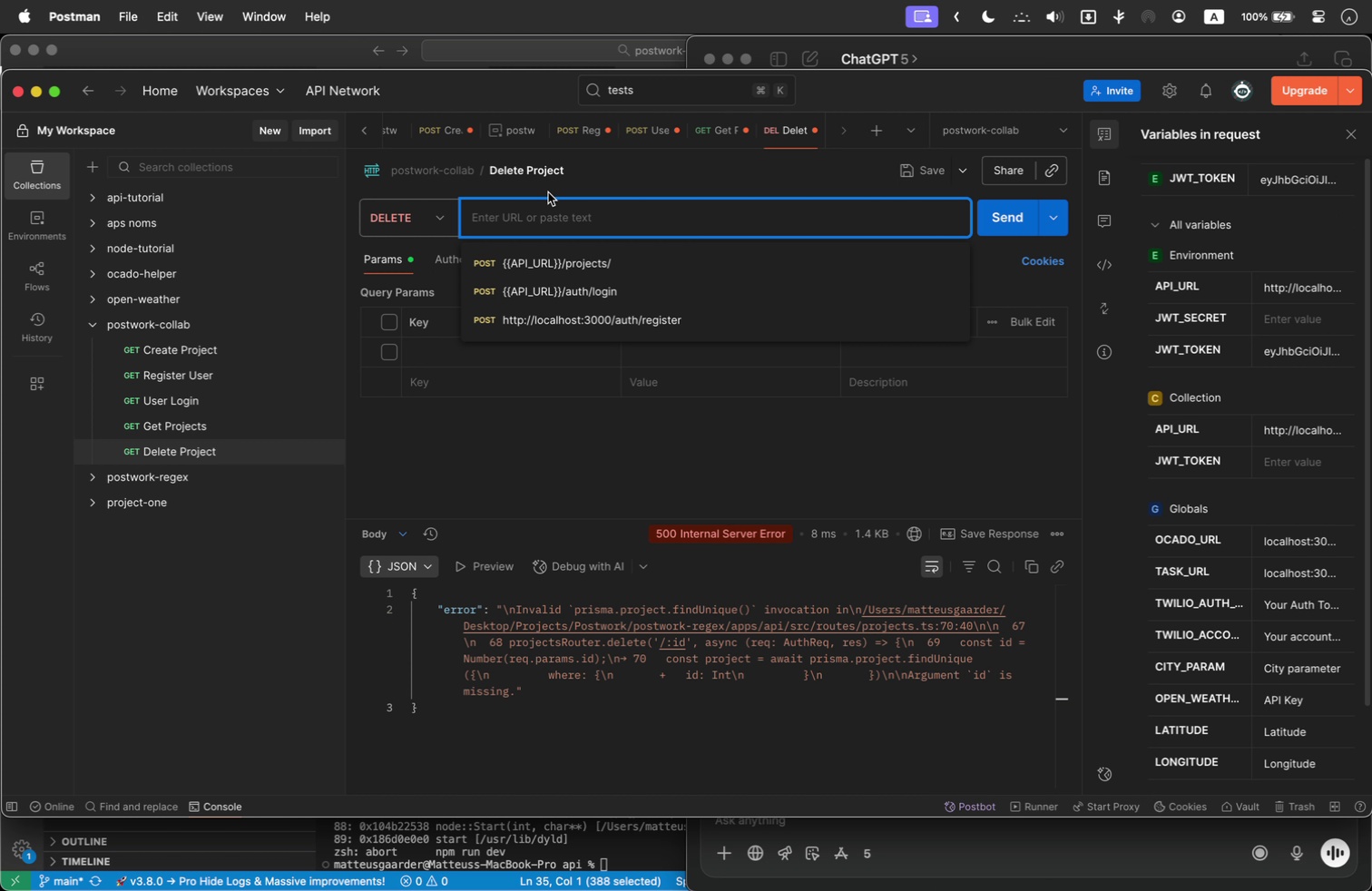 
left_click([575, 263])
 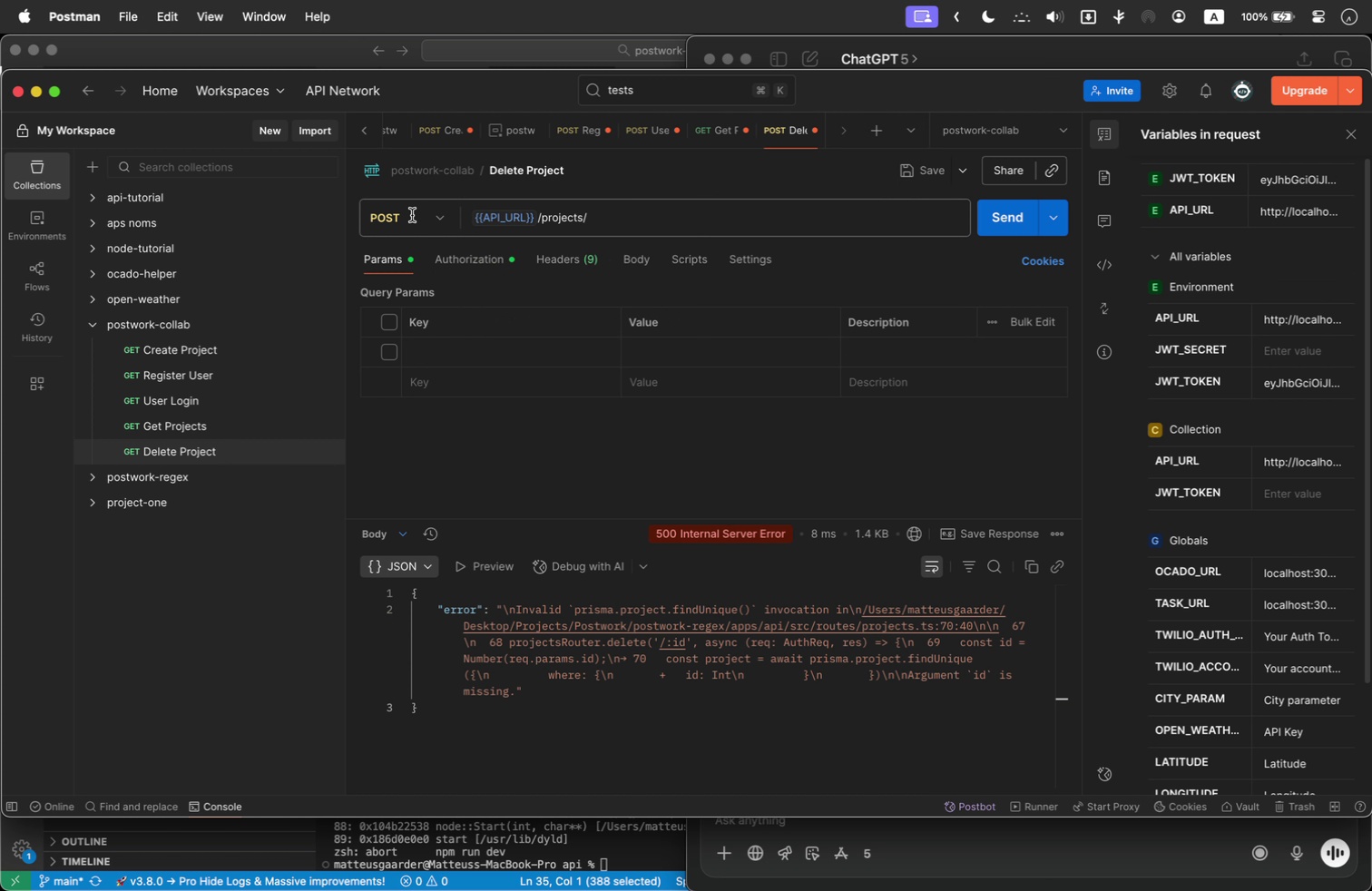 
left_click([432, 214])
 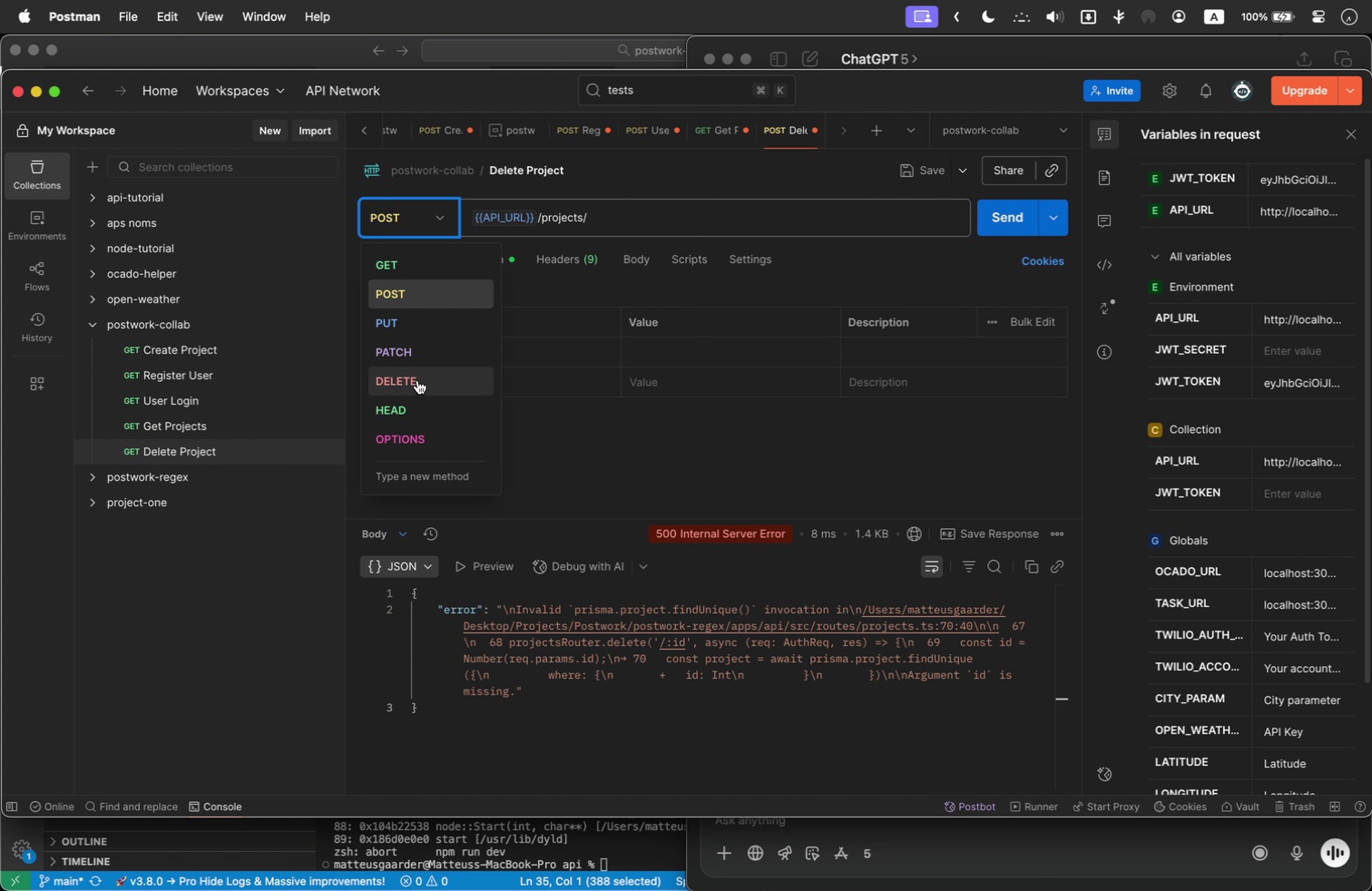 
left_click([417, 380])
 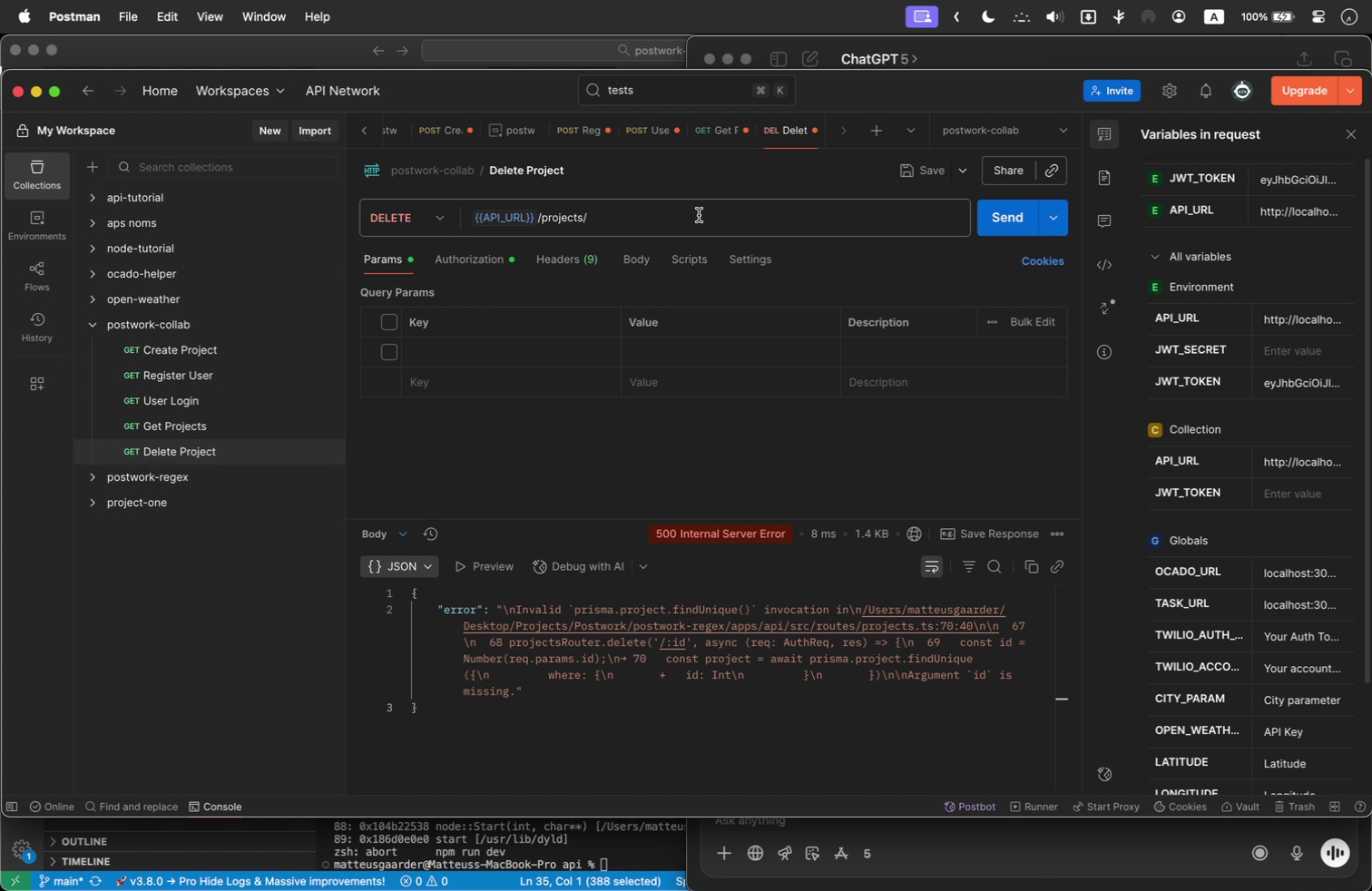 
left_click([699, 215])
 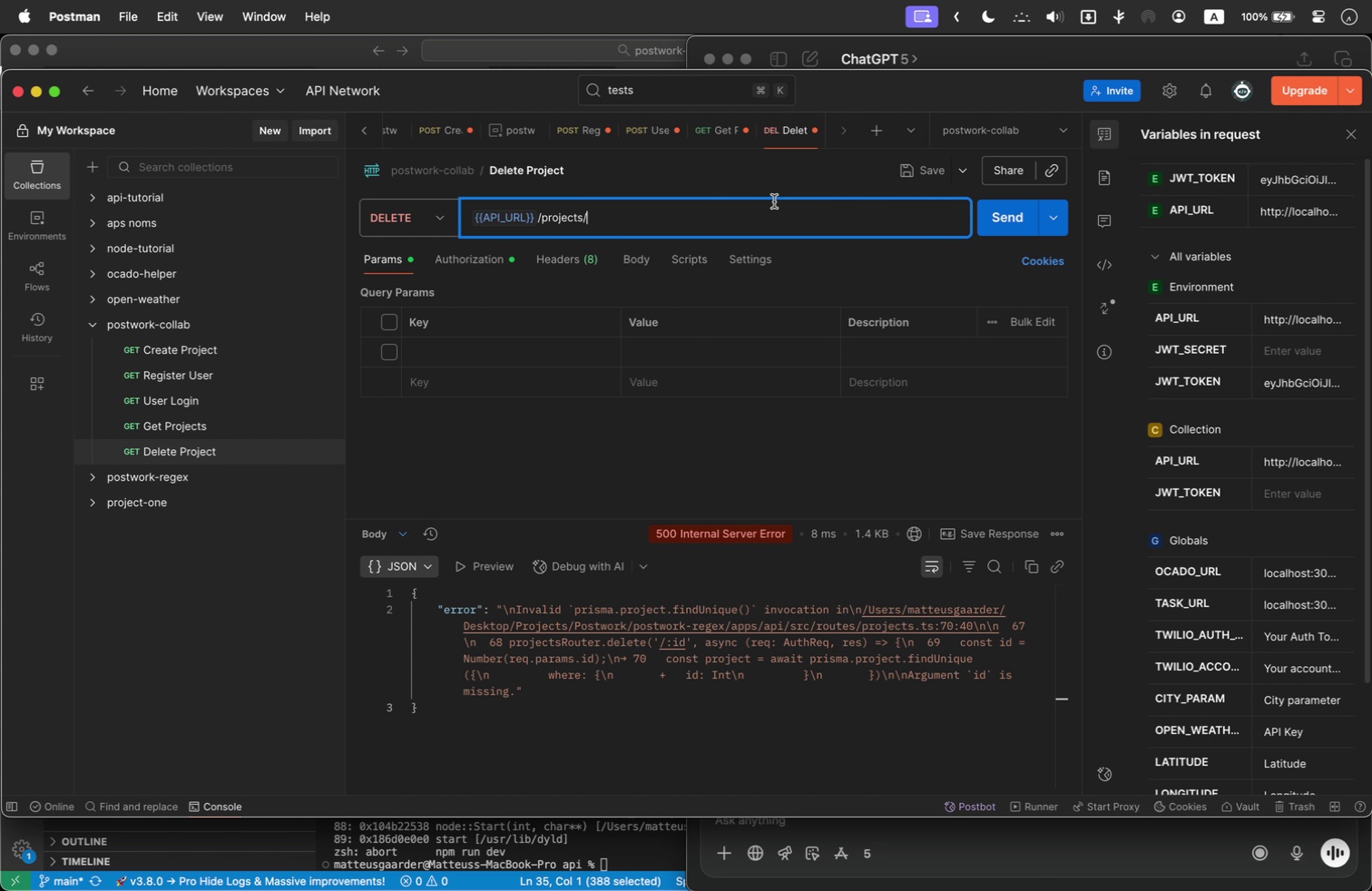 
key(Shift+Semicolon)
 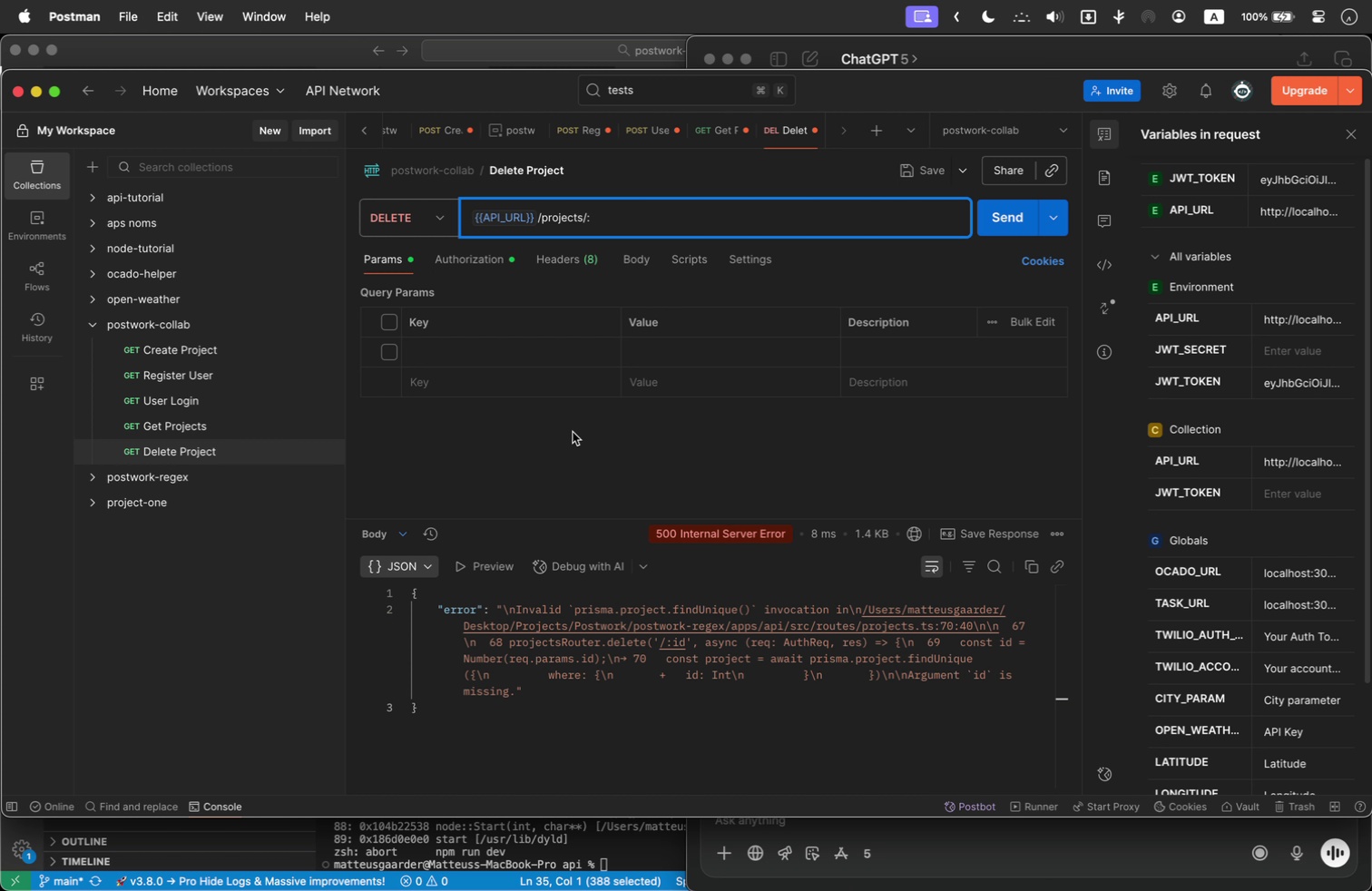 
wait(7.57)
 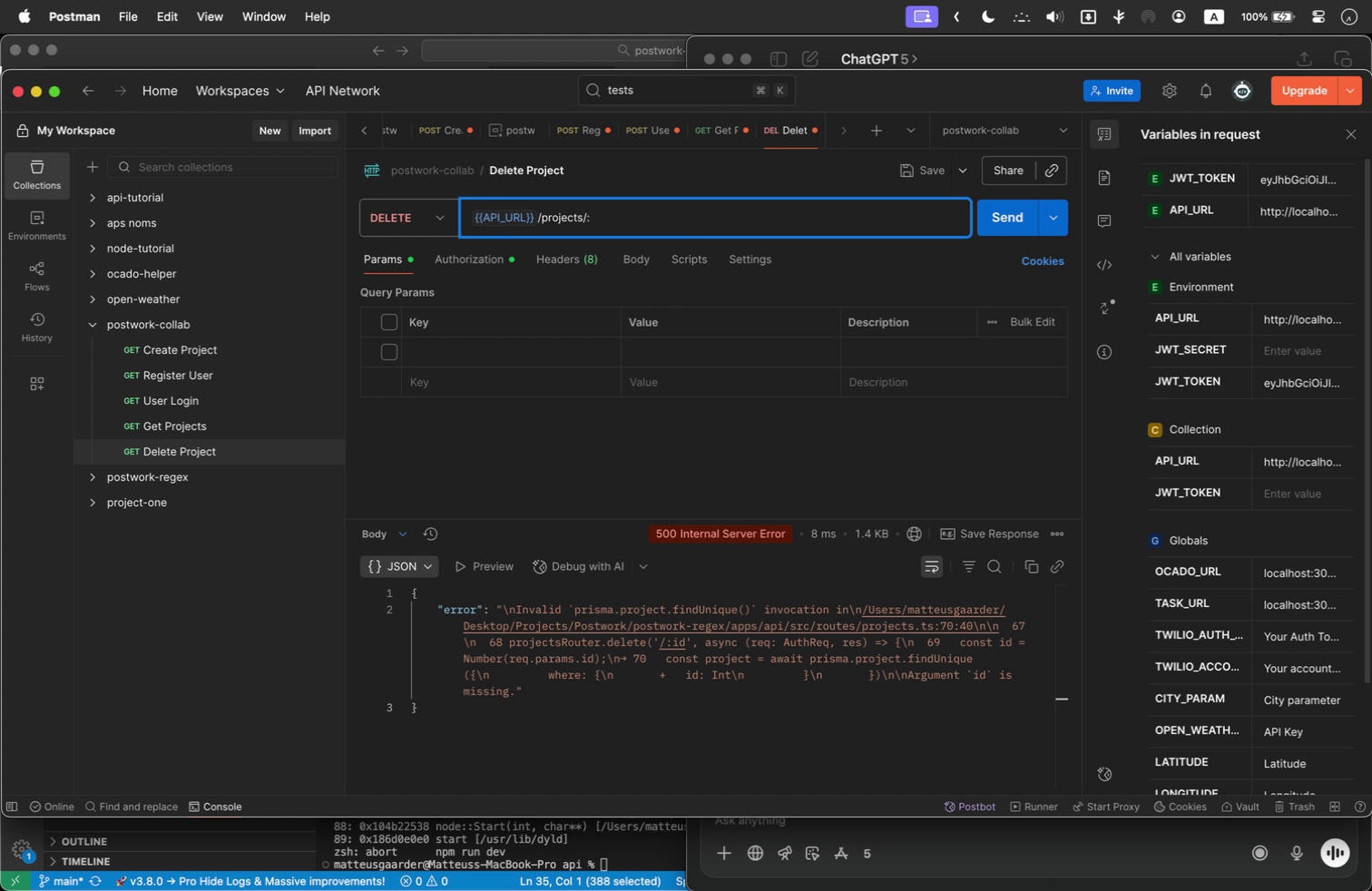 
key(2)
 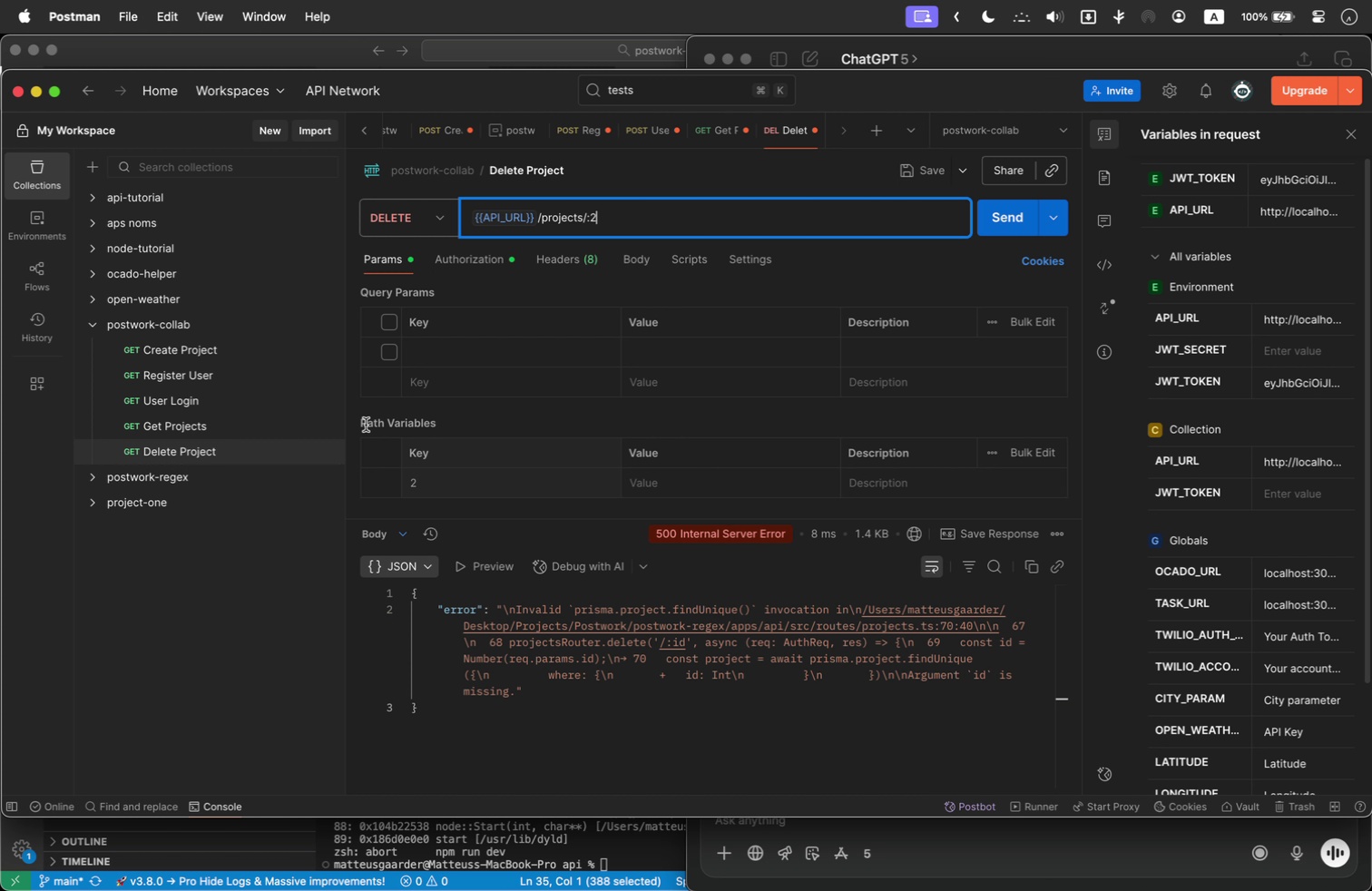 
left_click_drag(start_coordinate=[360, 422], to_coordinate=[456, 422])
 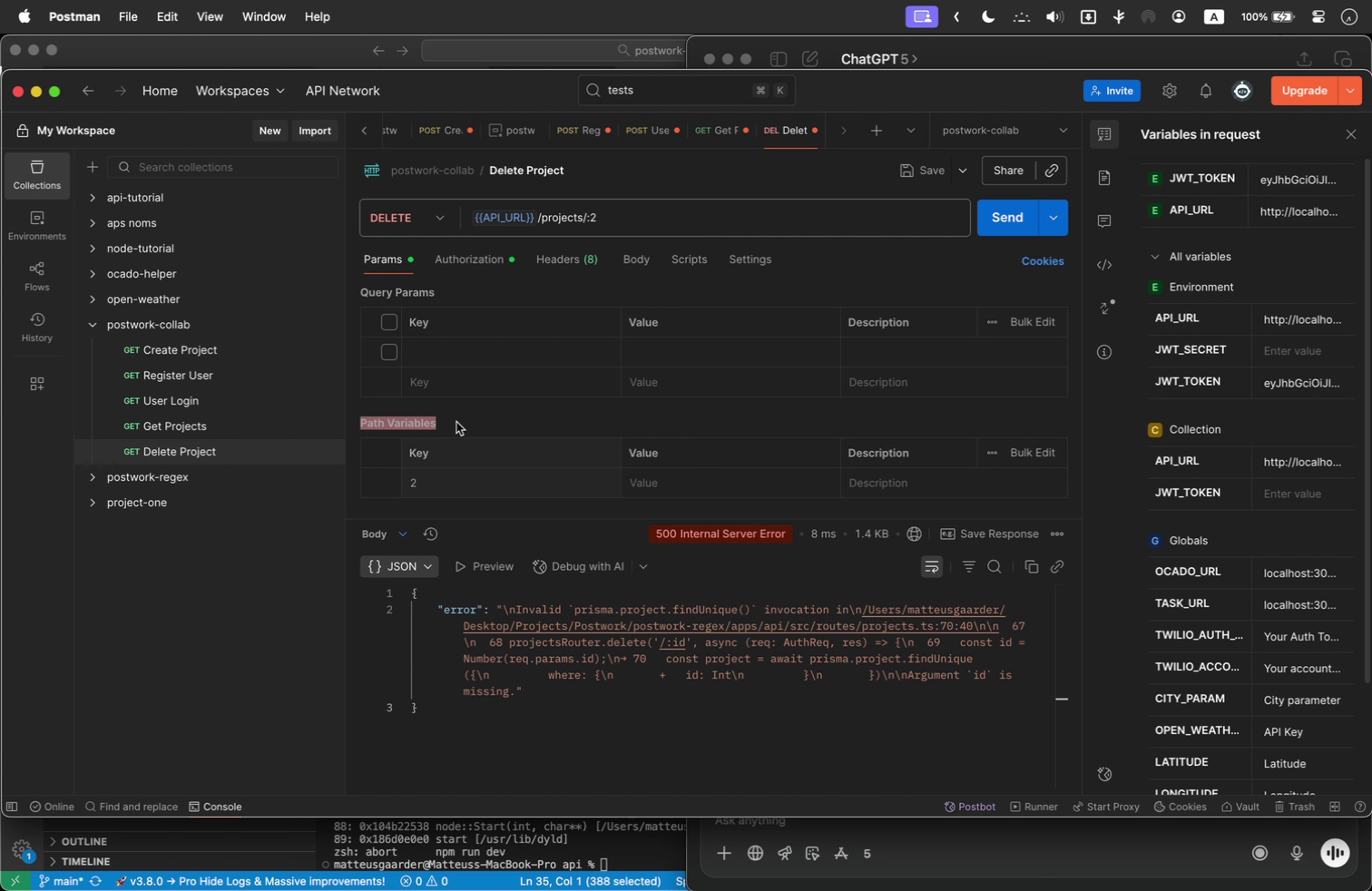 
hold_key(key=CommandLeft, duration=0.57)
 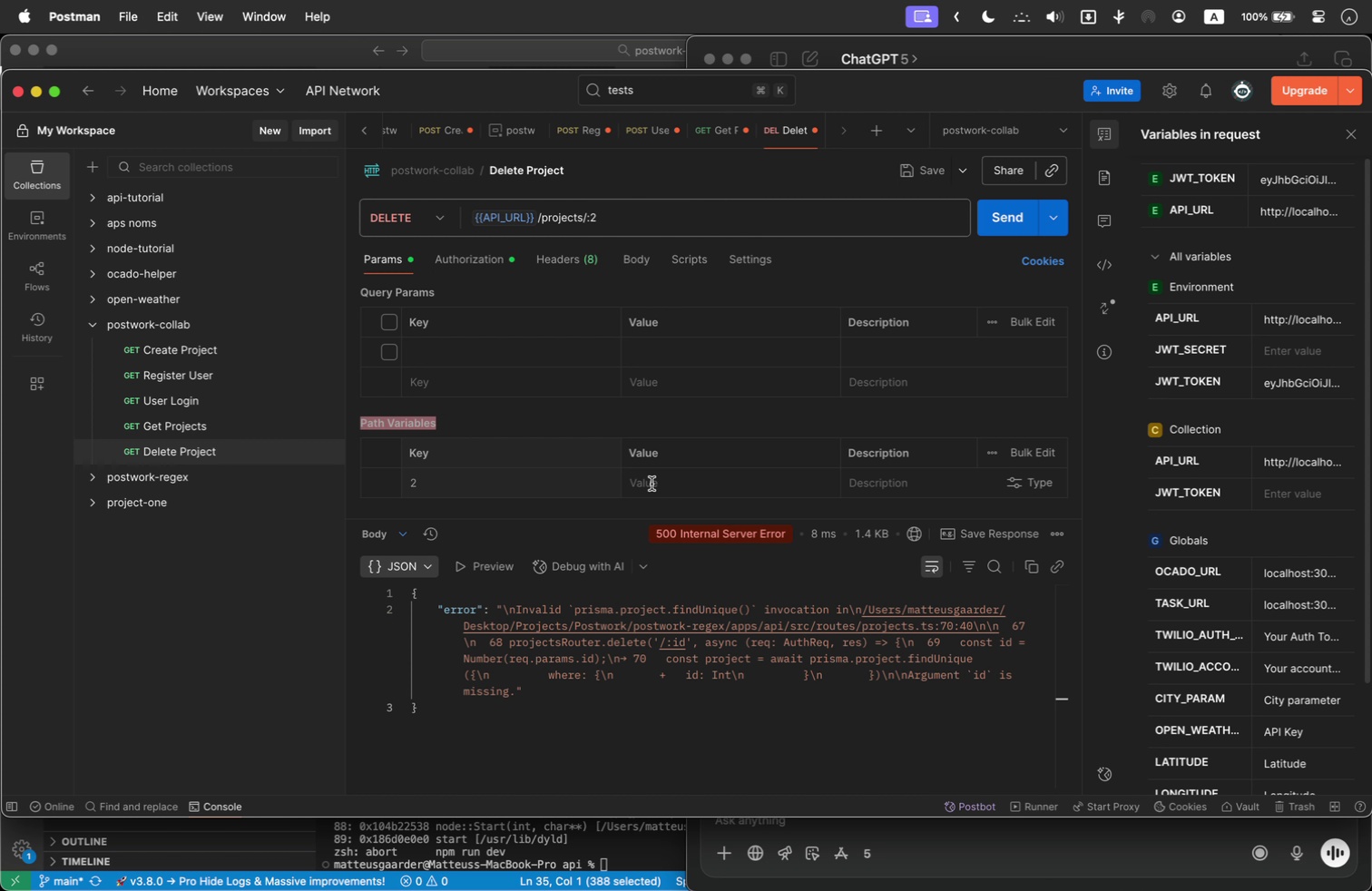 
left_click([652, 484])
 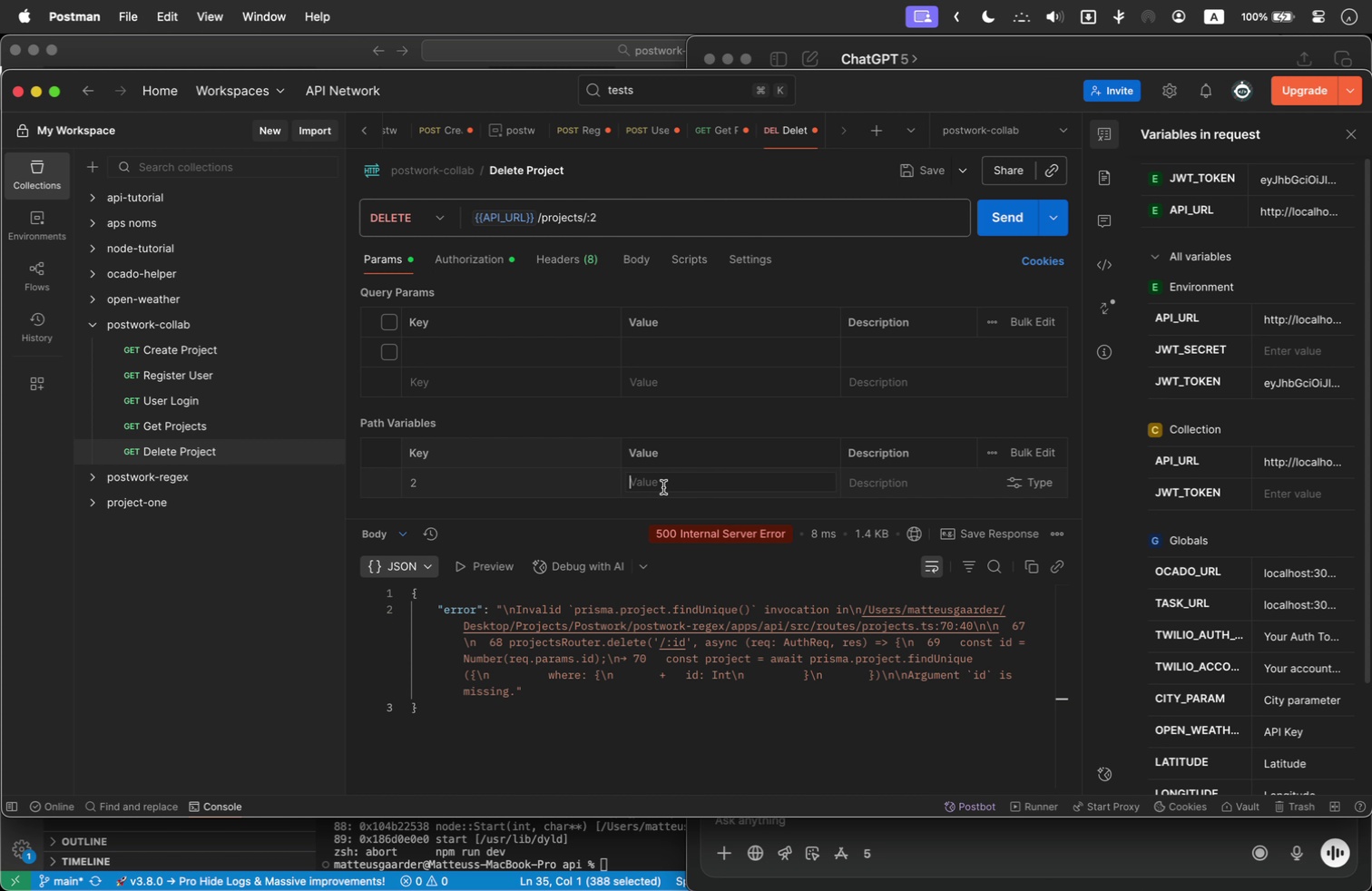 
key(2)
 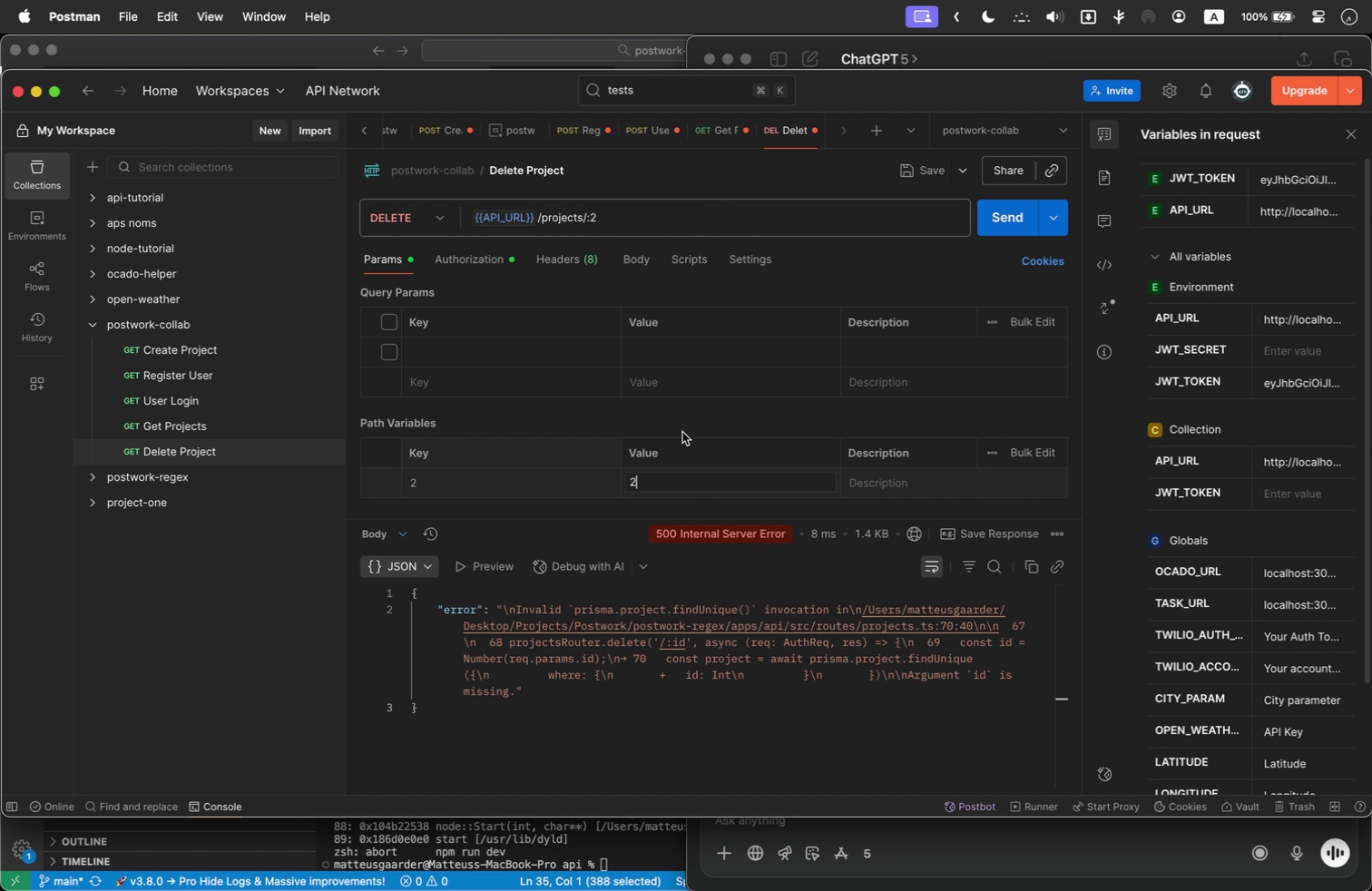 
left_click([684, 425])
 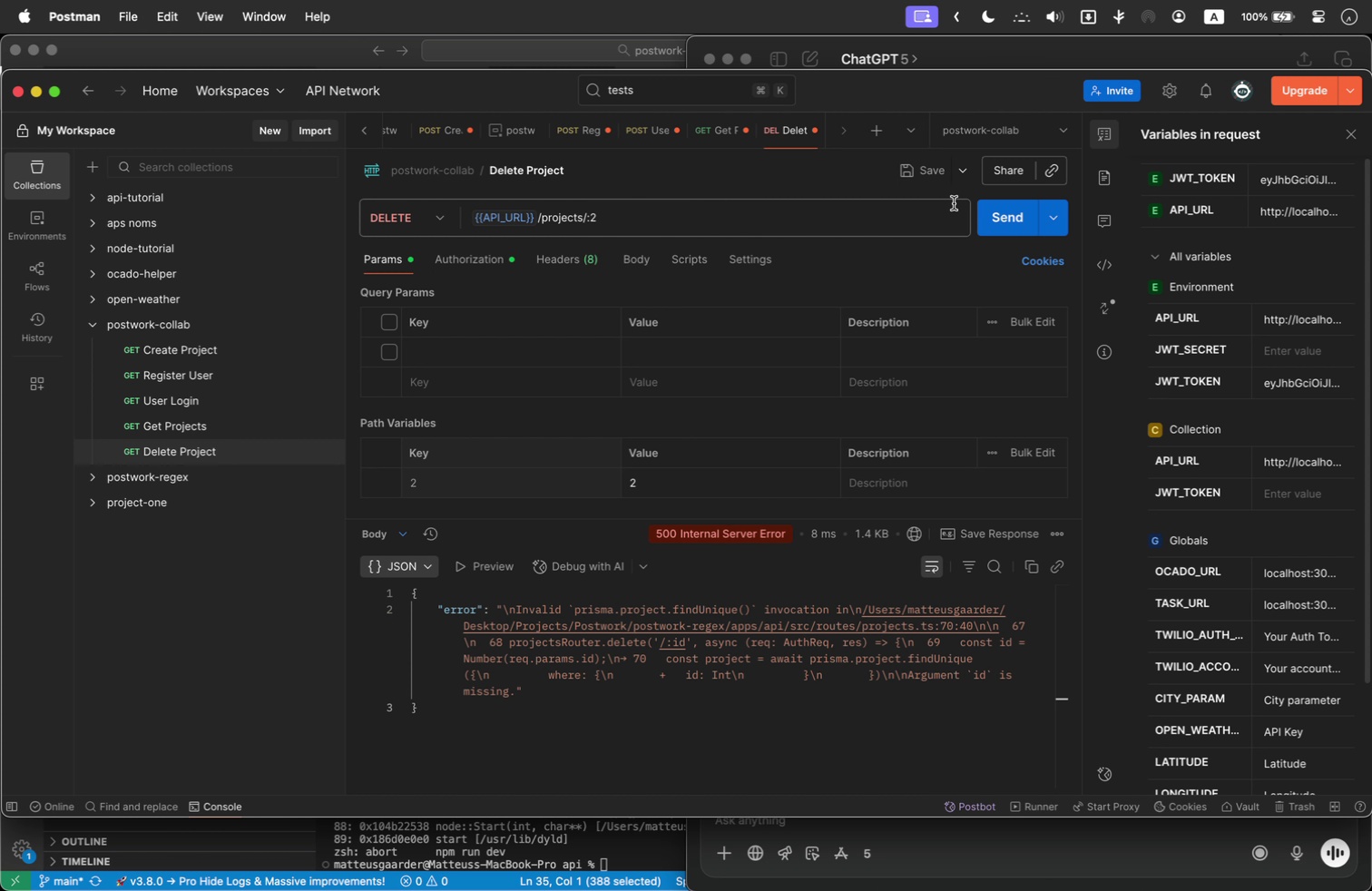 
left_click([1023, 223])
 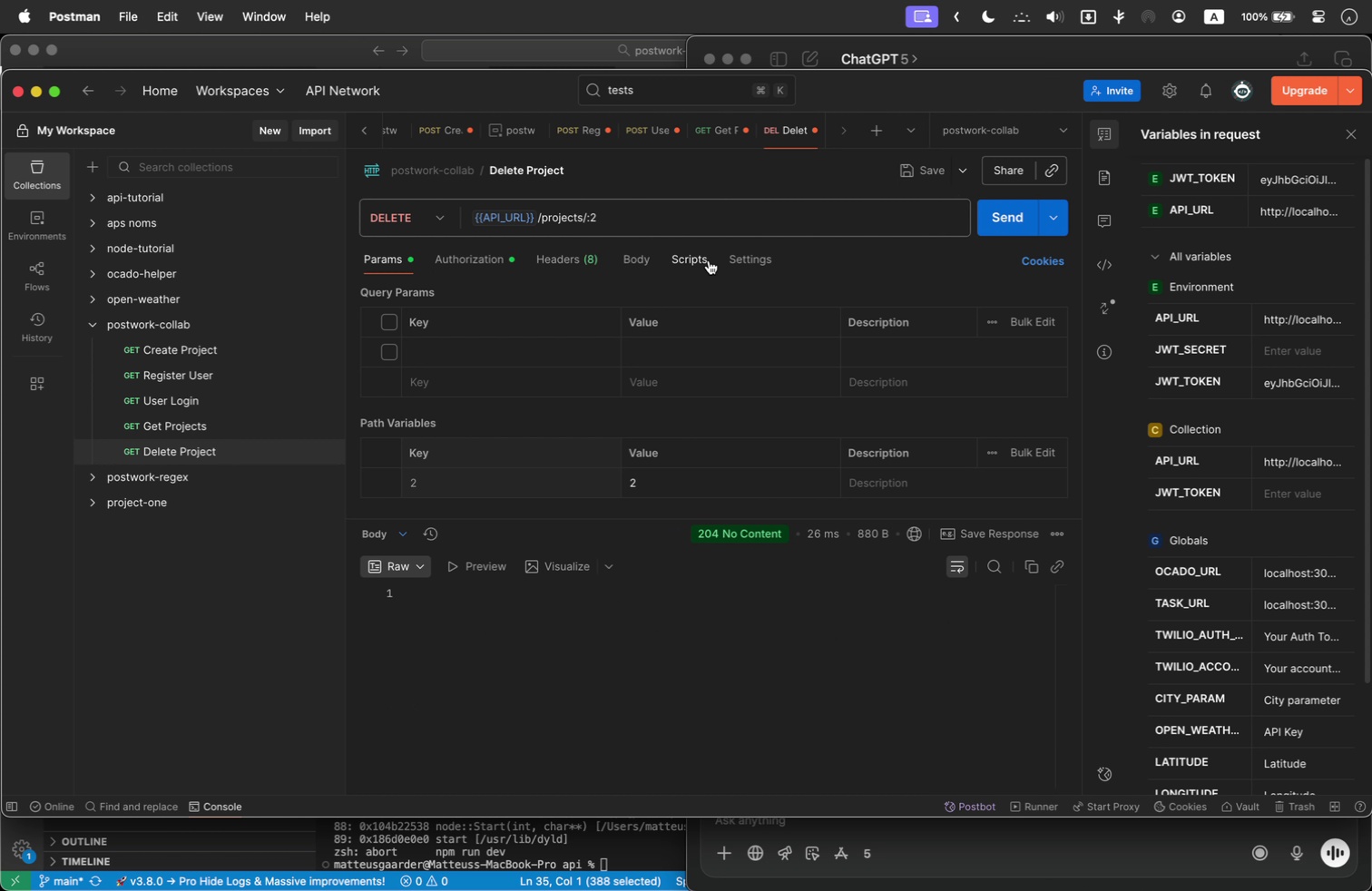 
key(Meta+Tab)
 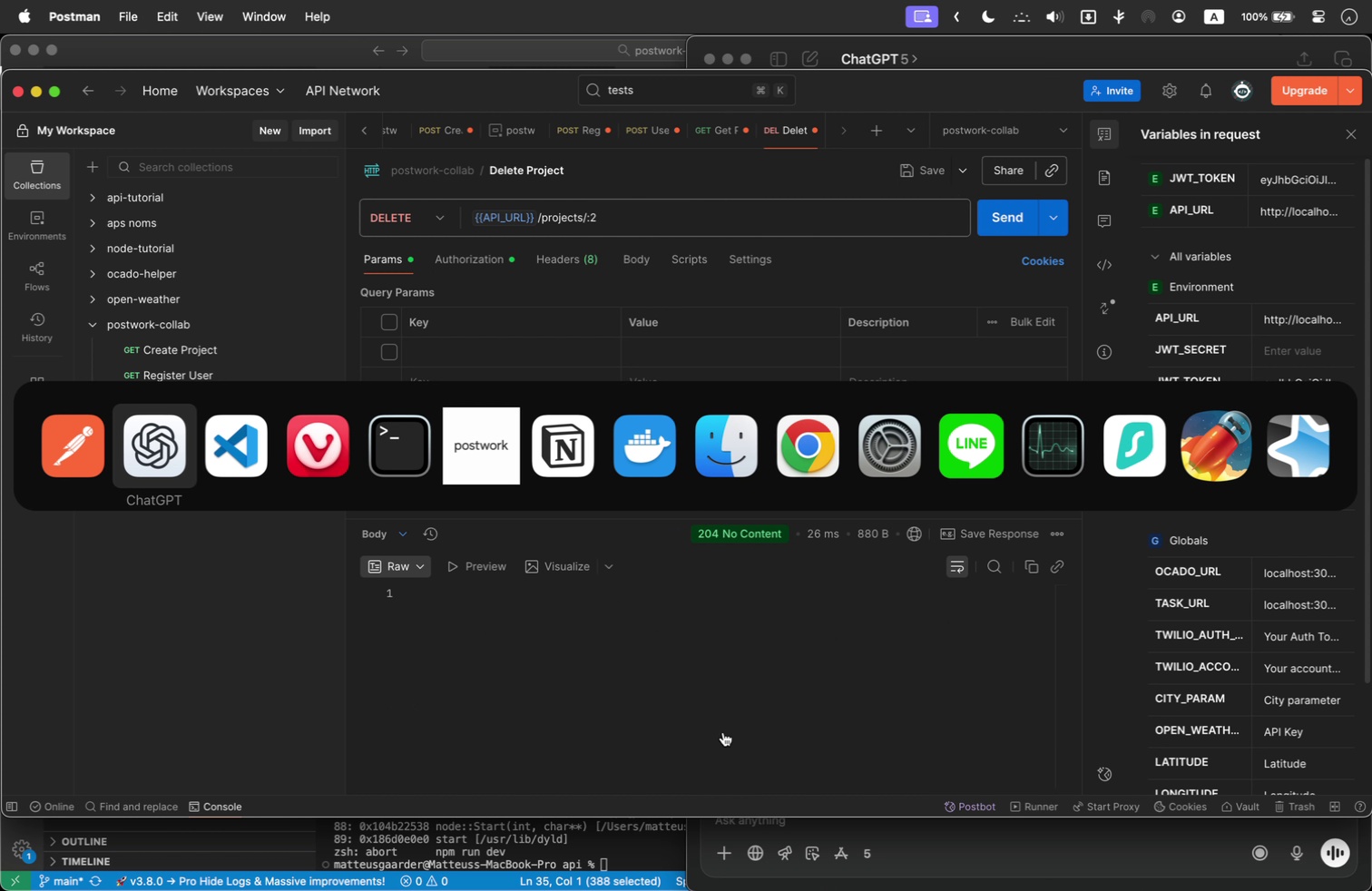 
key(Meta+Tab)
 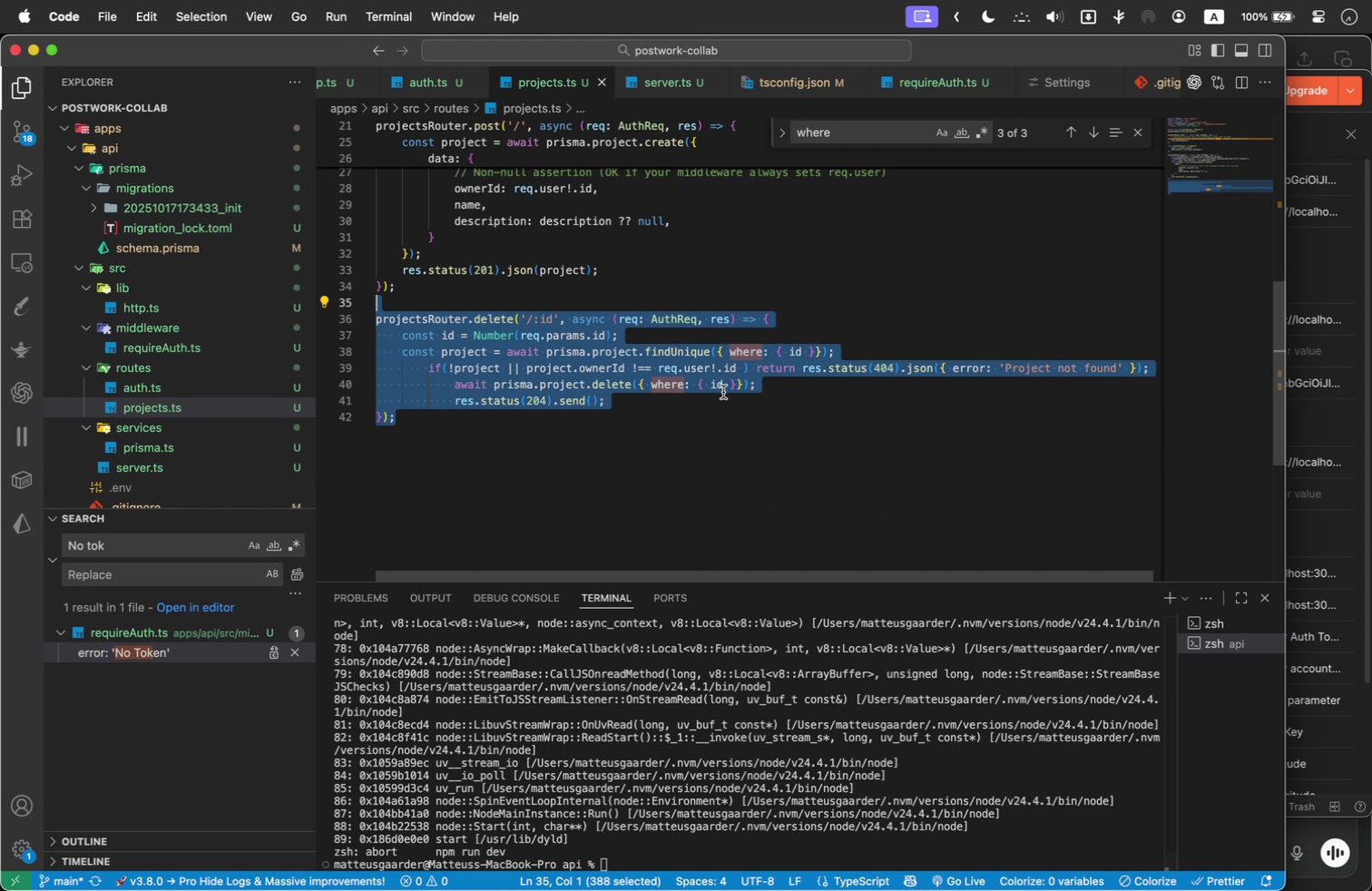 
left_click([774, 383])
 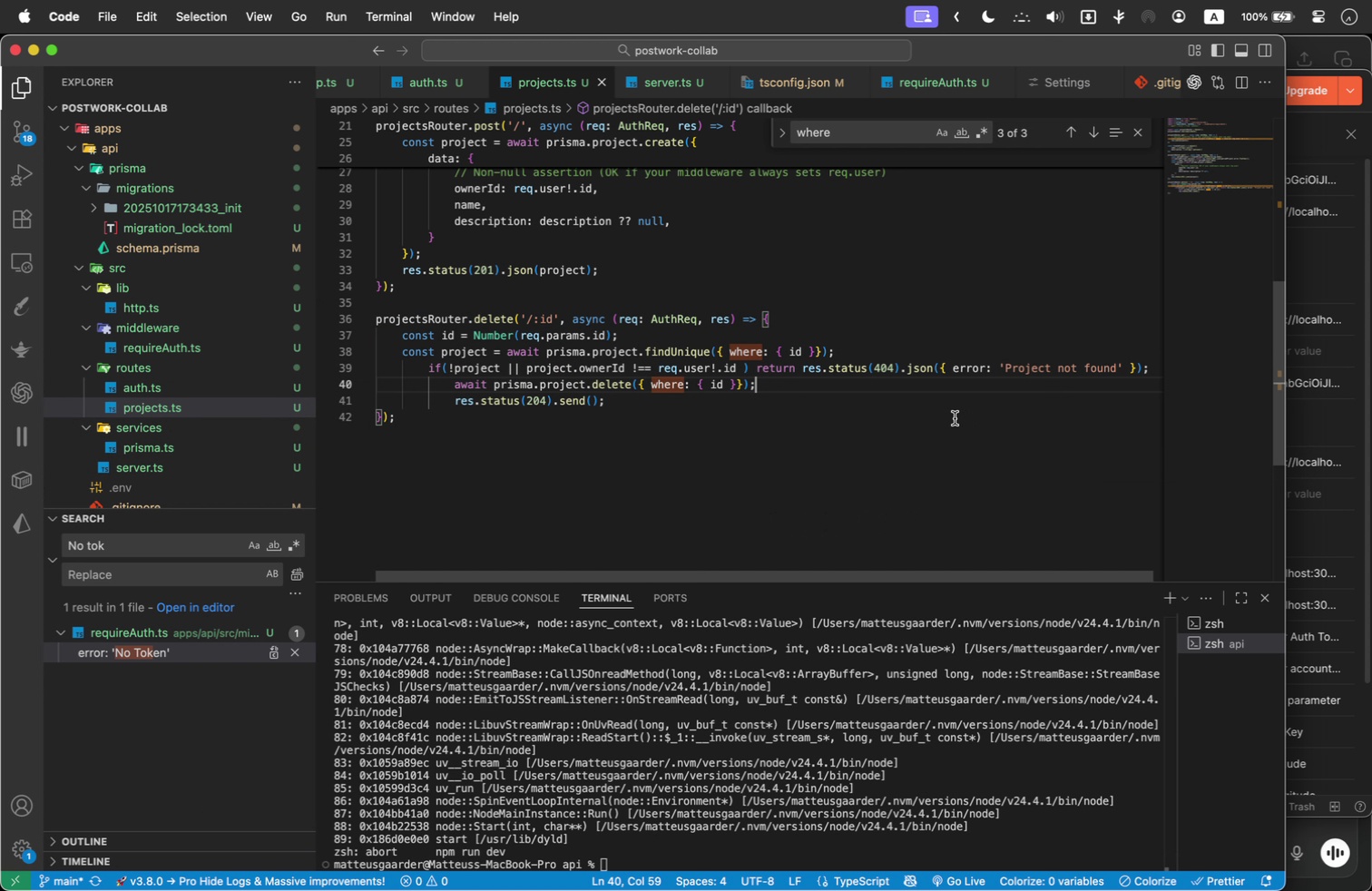 
scroll: coordinate [884, 397], scroll_direction: up, amount: 3.0
 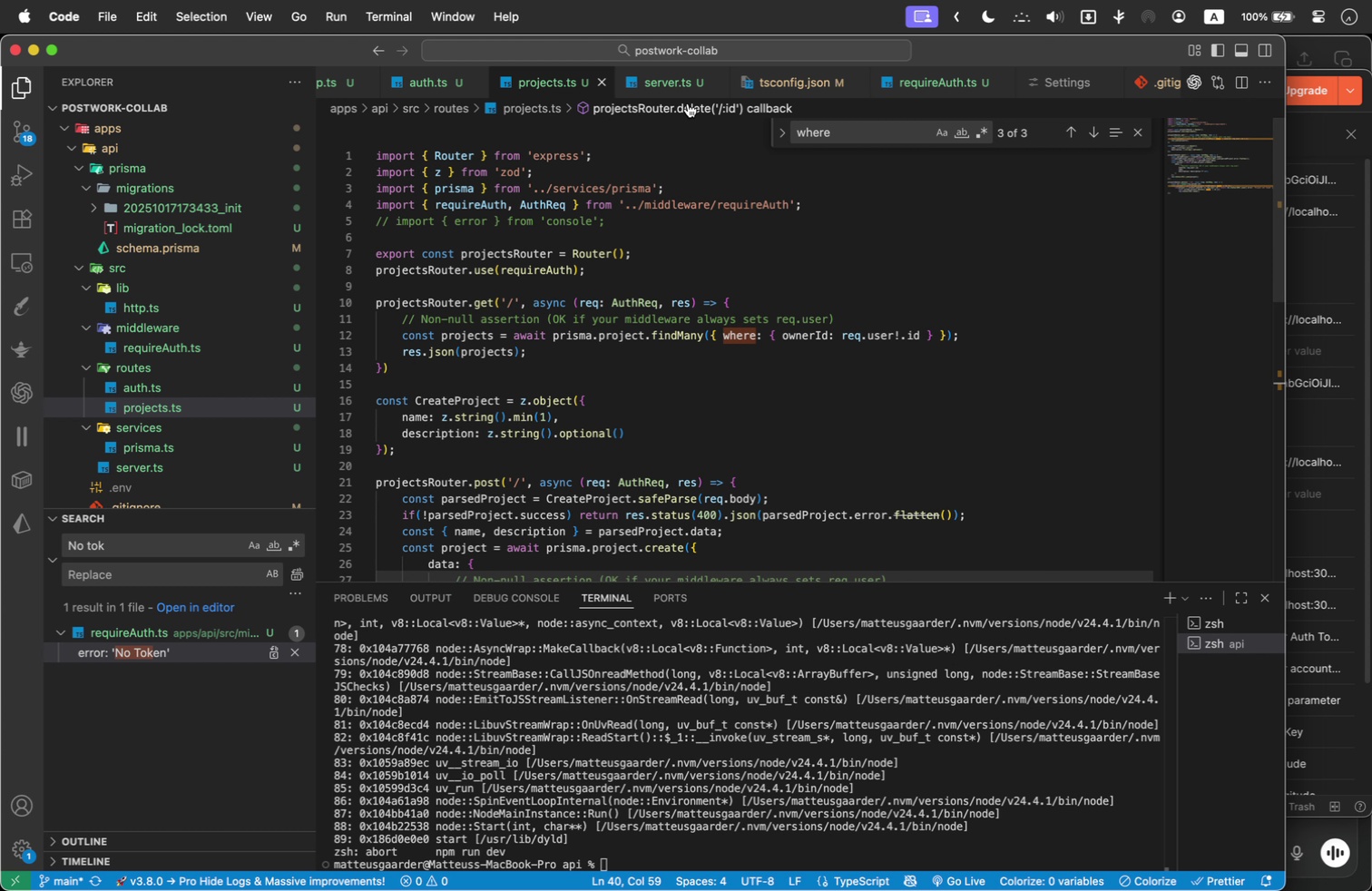 
left_click([676, 81])
 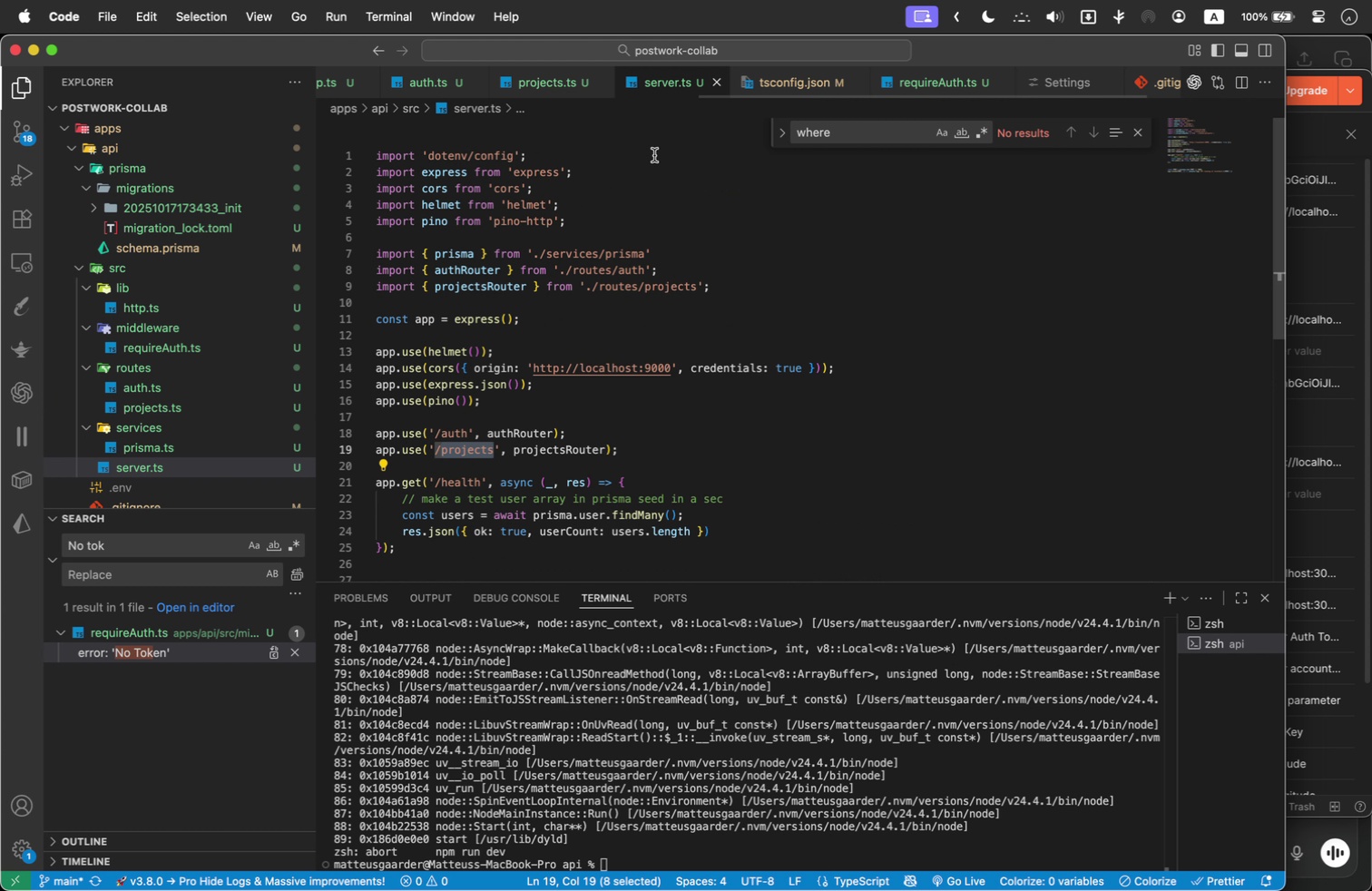 
scroll: coordinate [625, 191], scroll_direction: down, amount: 1.0
 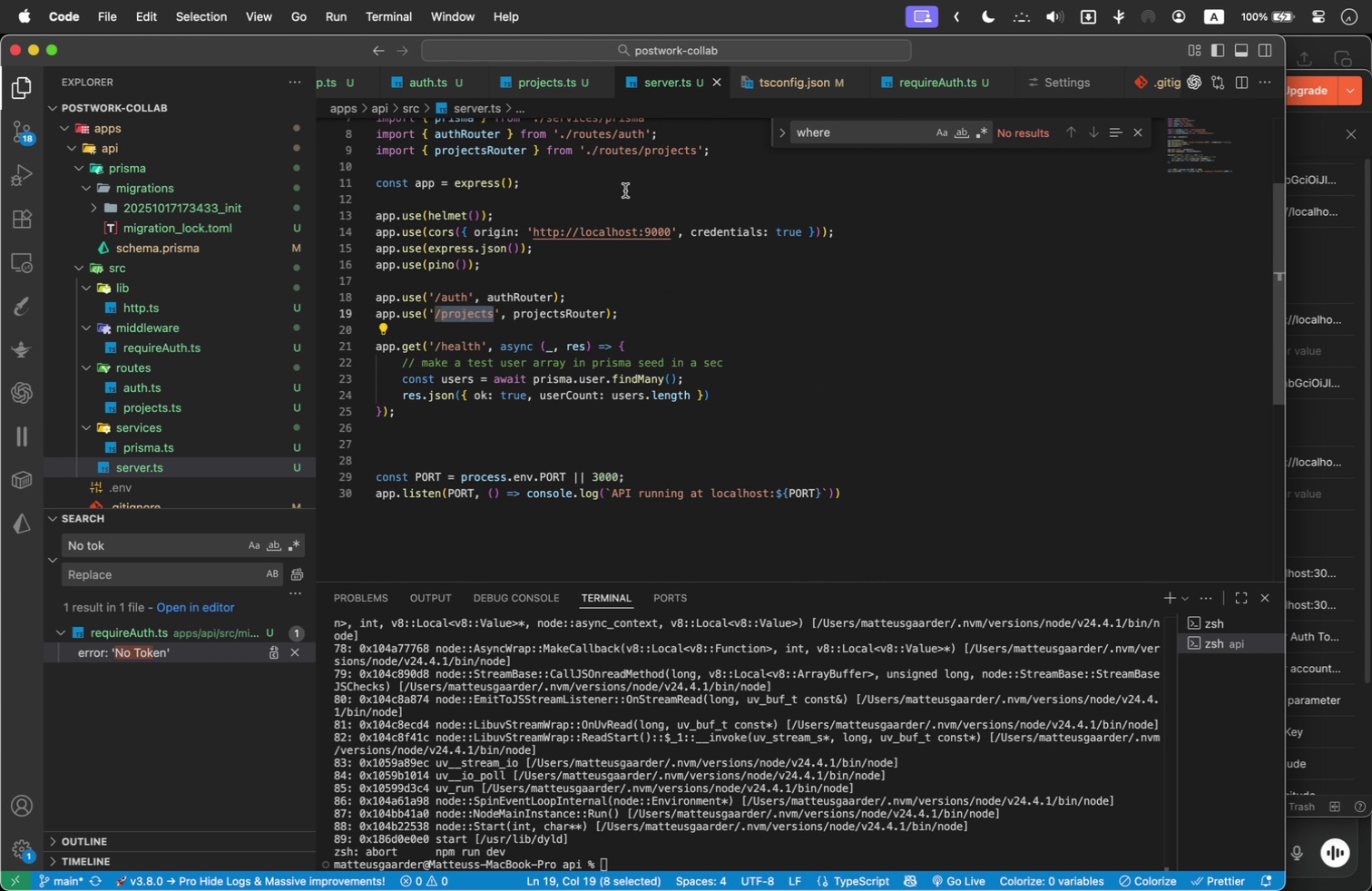 
left_click([436, 81])
 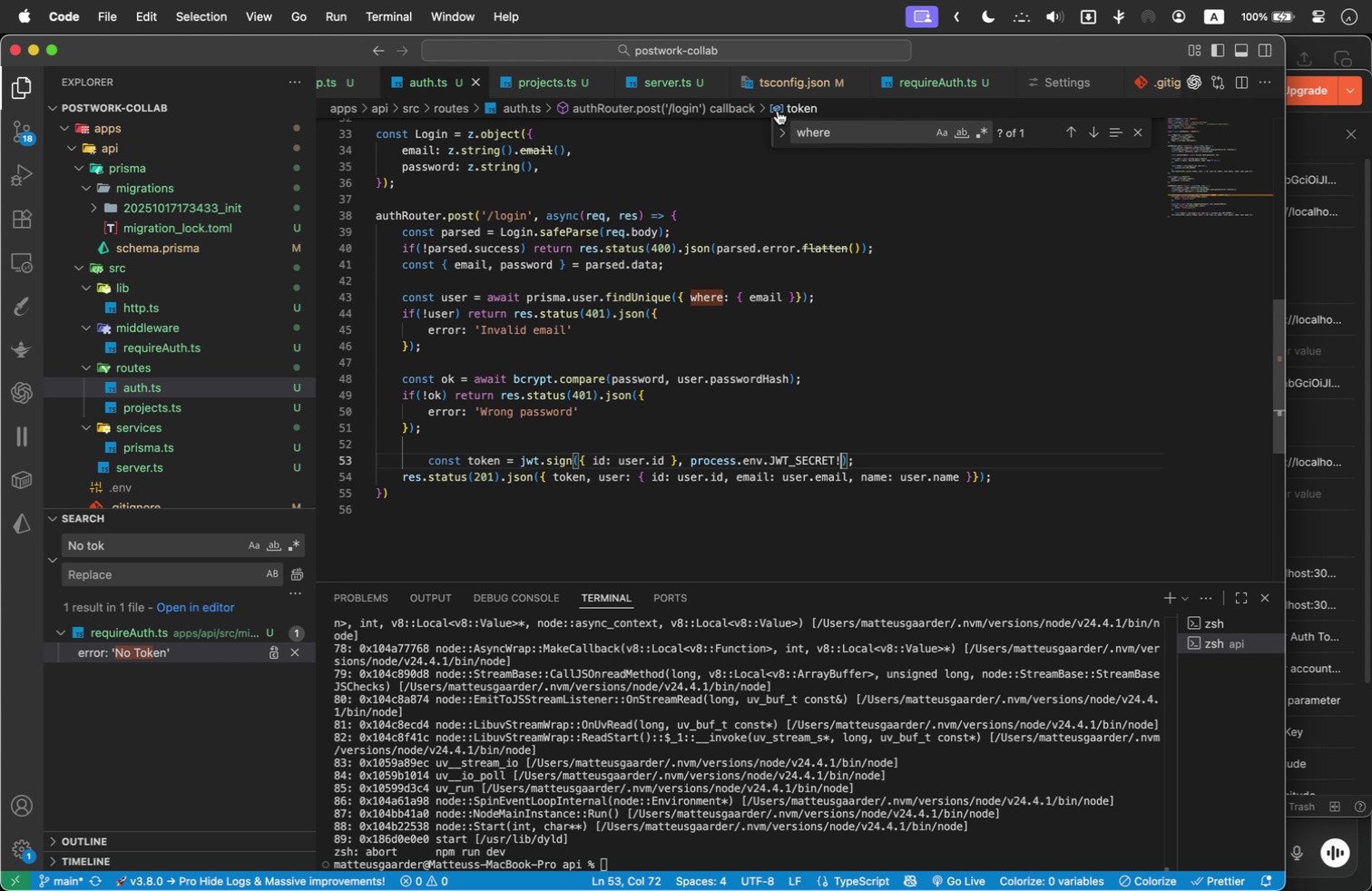 
wait(7.12)
 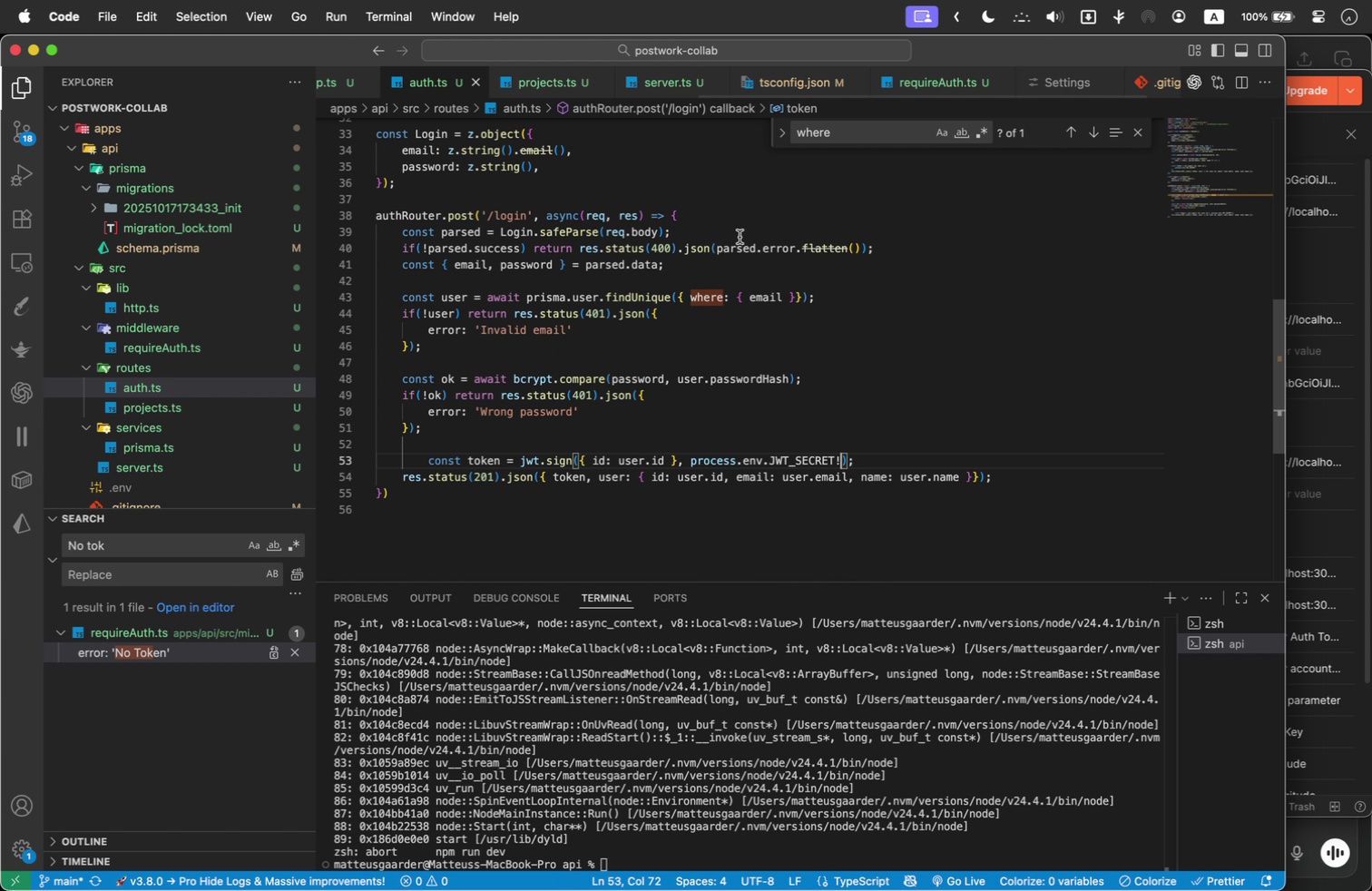 
scroll: coordinate [867, 369], scroll_direction: up, amount: 1.0
 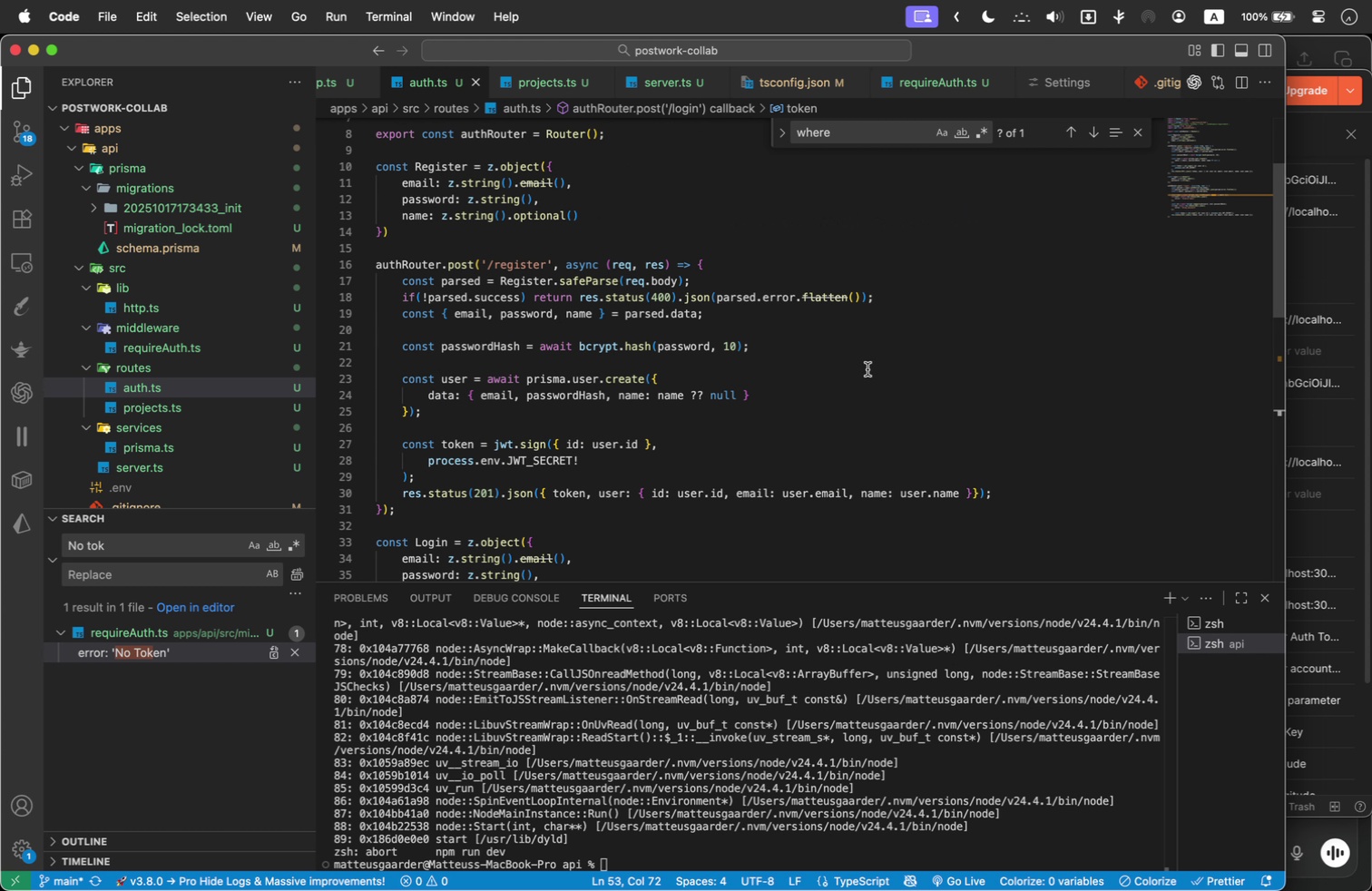 
scroll: coordinate [867, 369], scroll_direction: down, amount: 1.0
 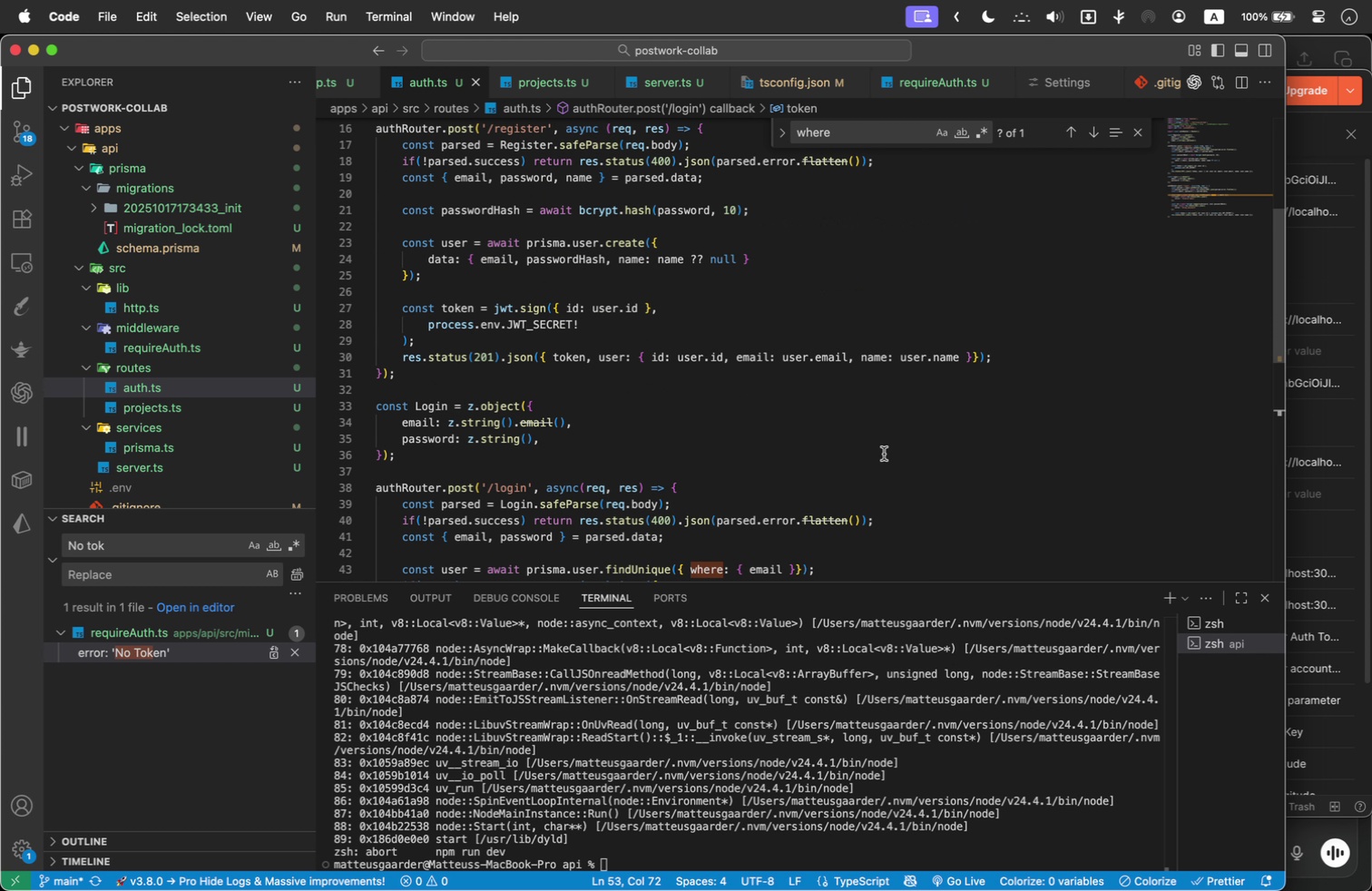 
key(Meta+Tab)
 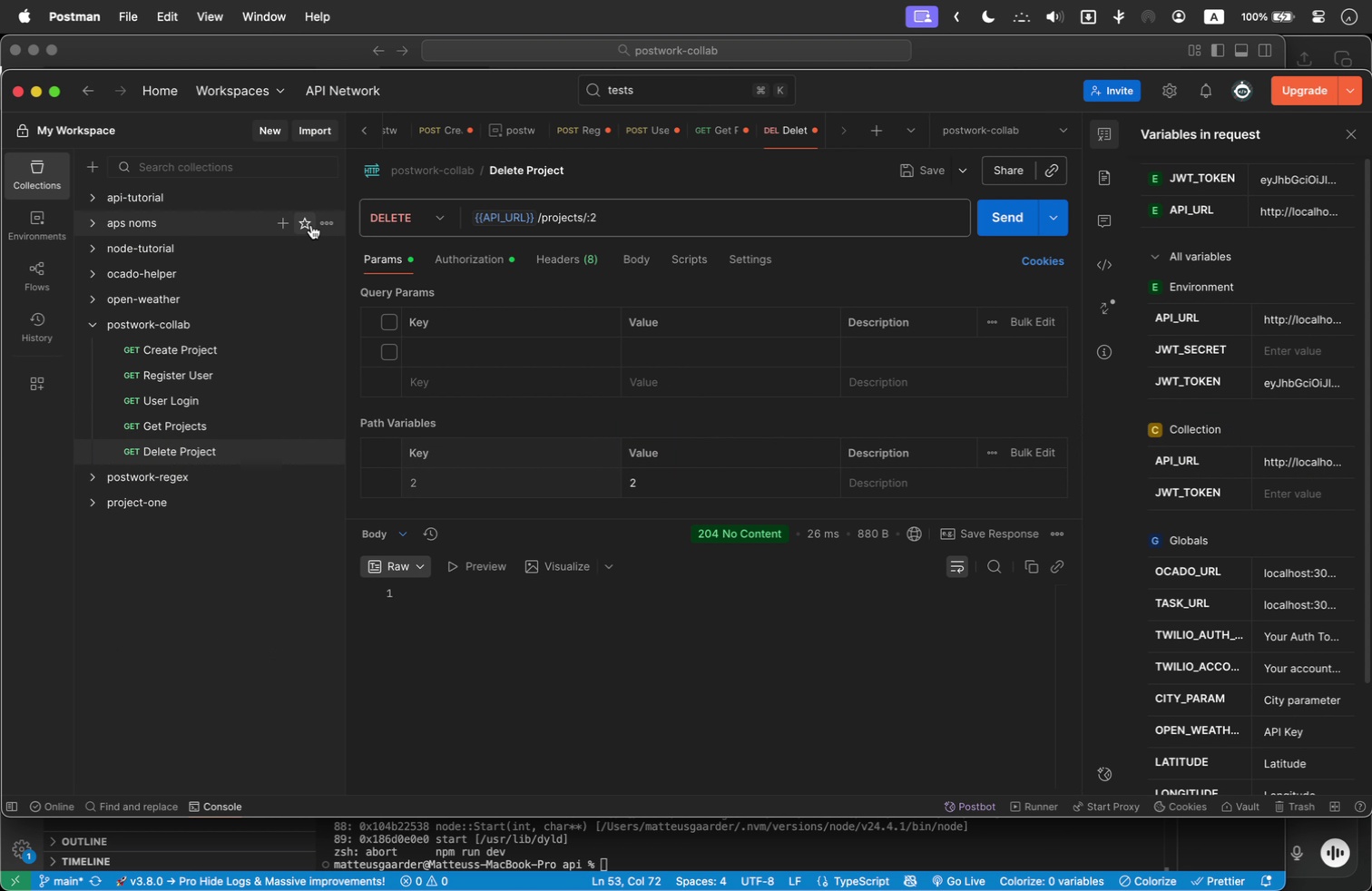 
left_click([241, 433])
 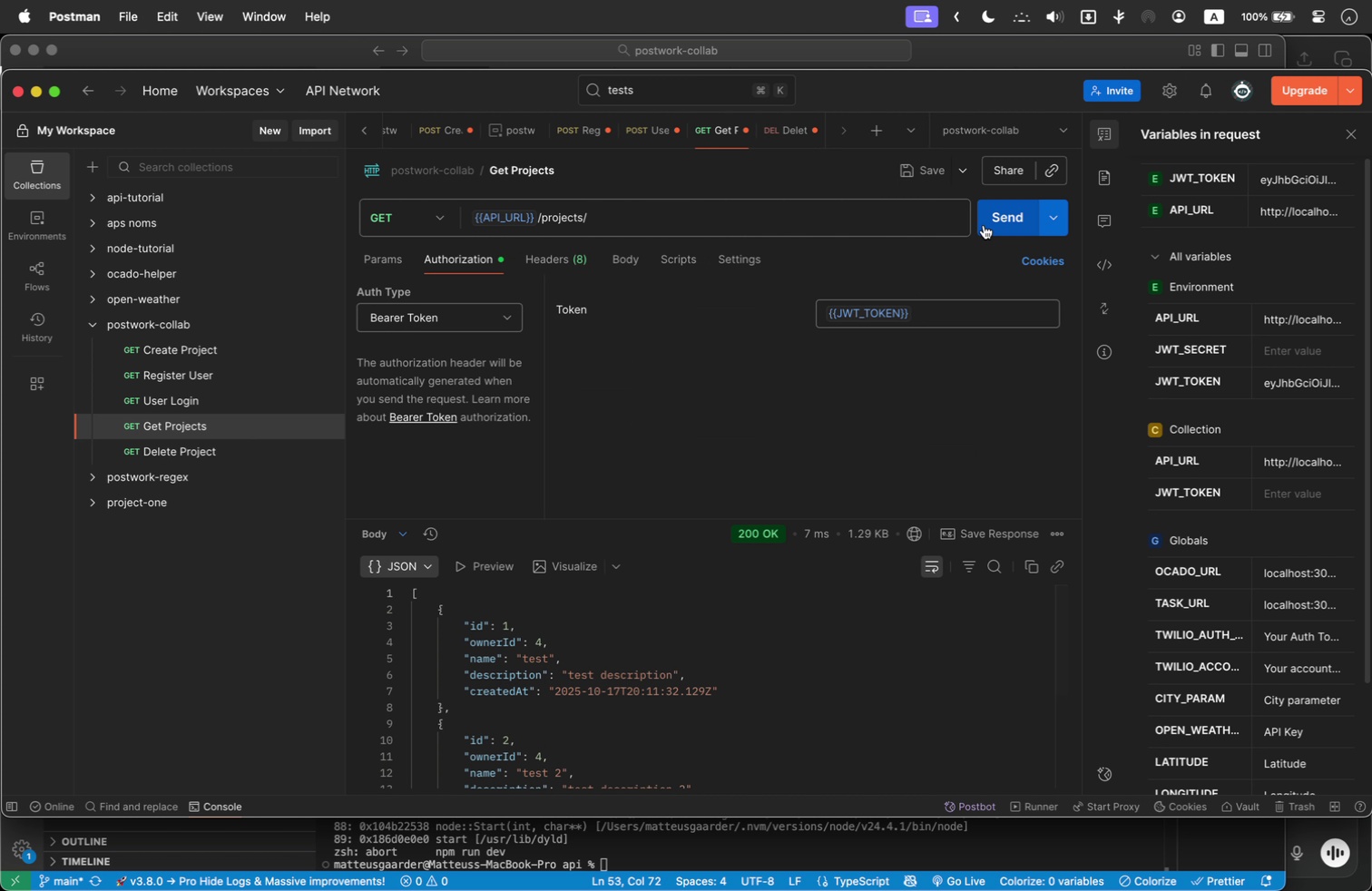 
left_click([990, 225])
 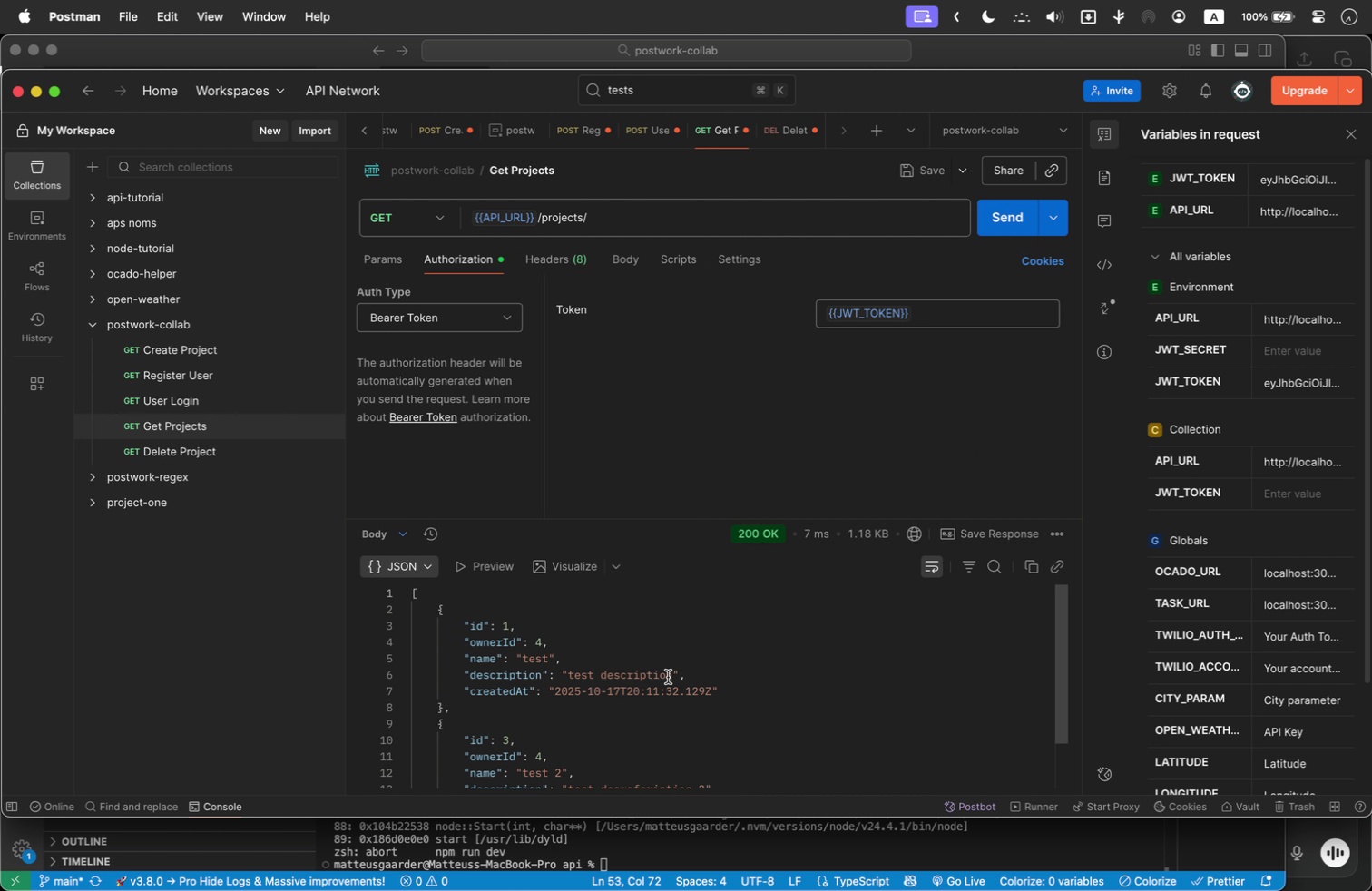 
key(Meta+Tab)
 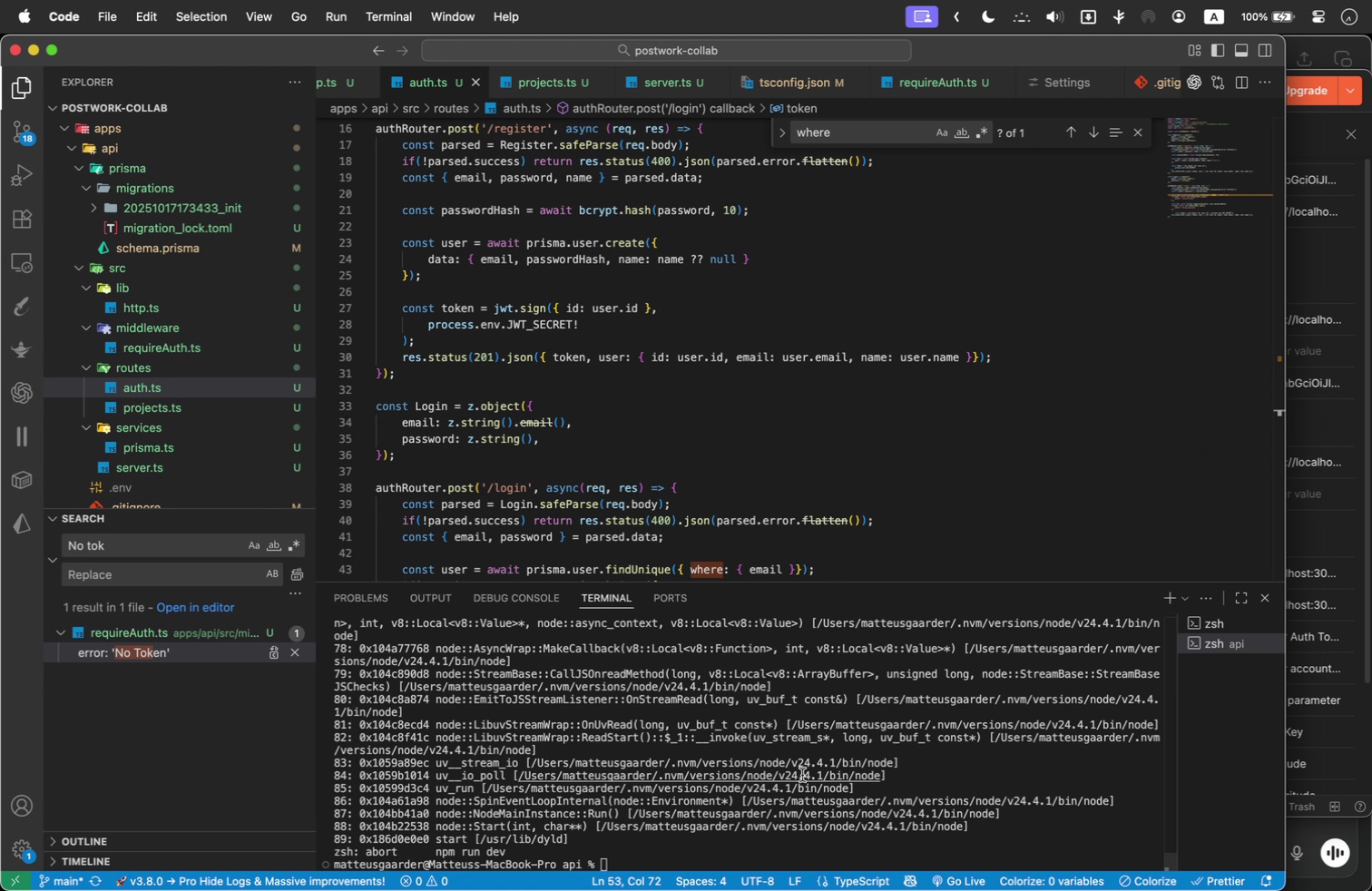 
left_click([740, 416])
 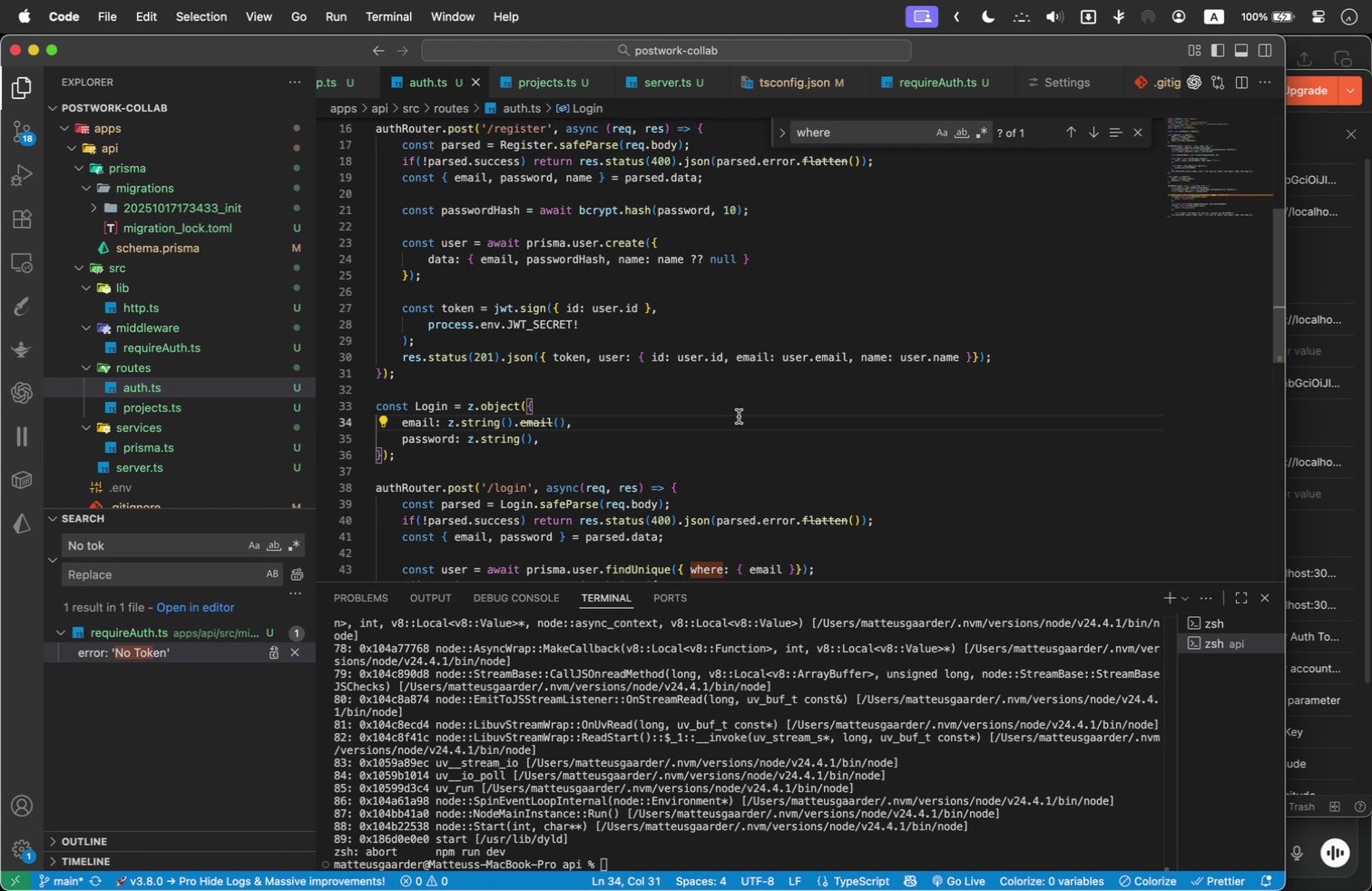 
scroll: coordinate [816, 702], scroll_direction: down, amount: 168.0
 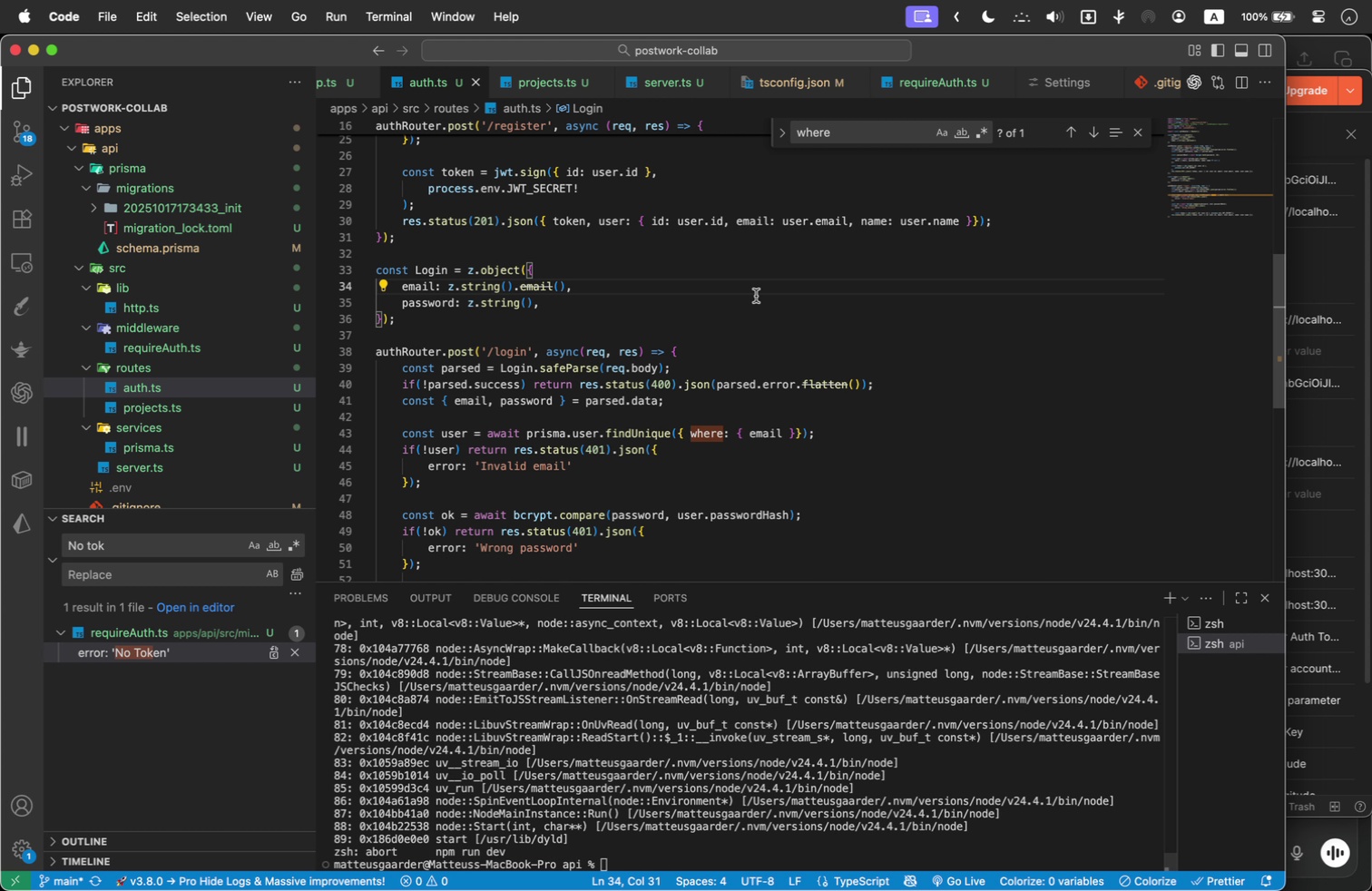 
left_click([756, 296])
 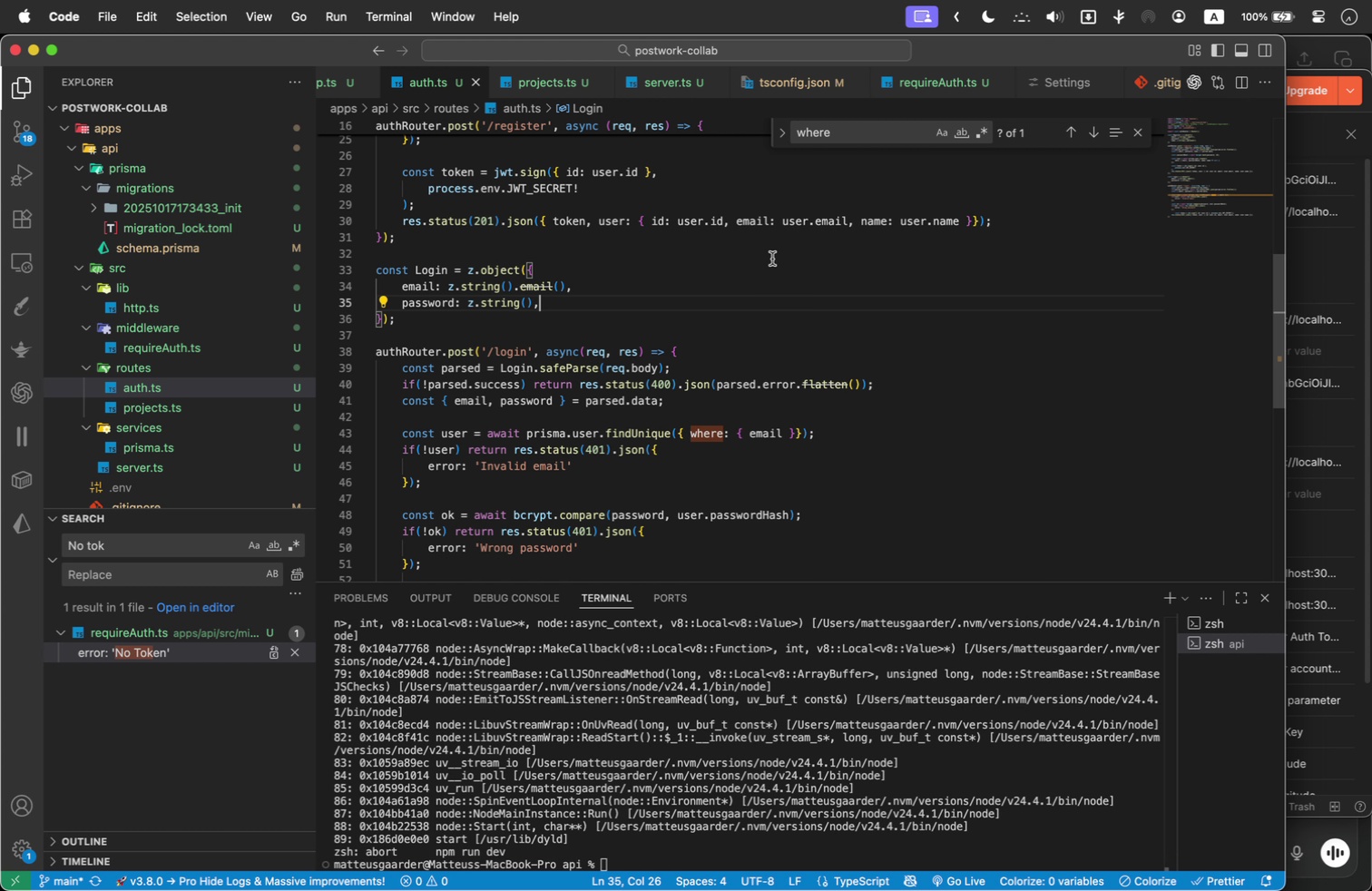 
wait(12.03)
 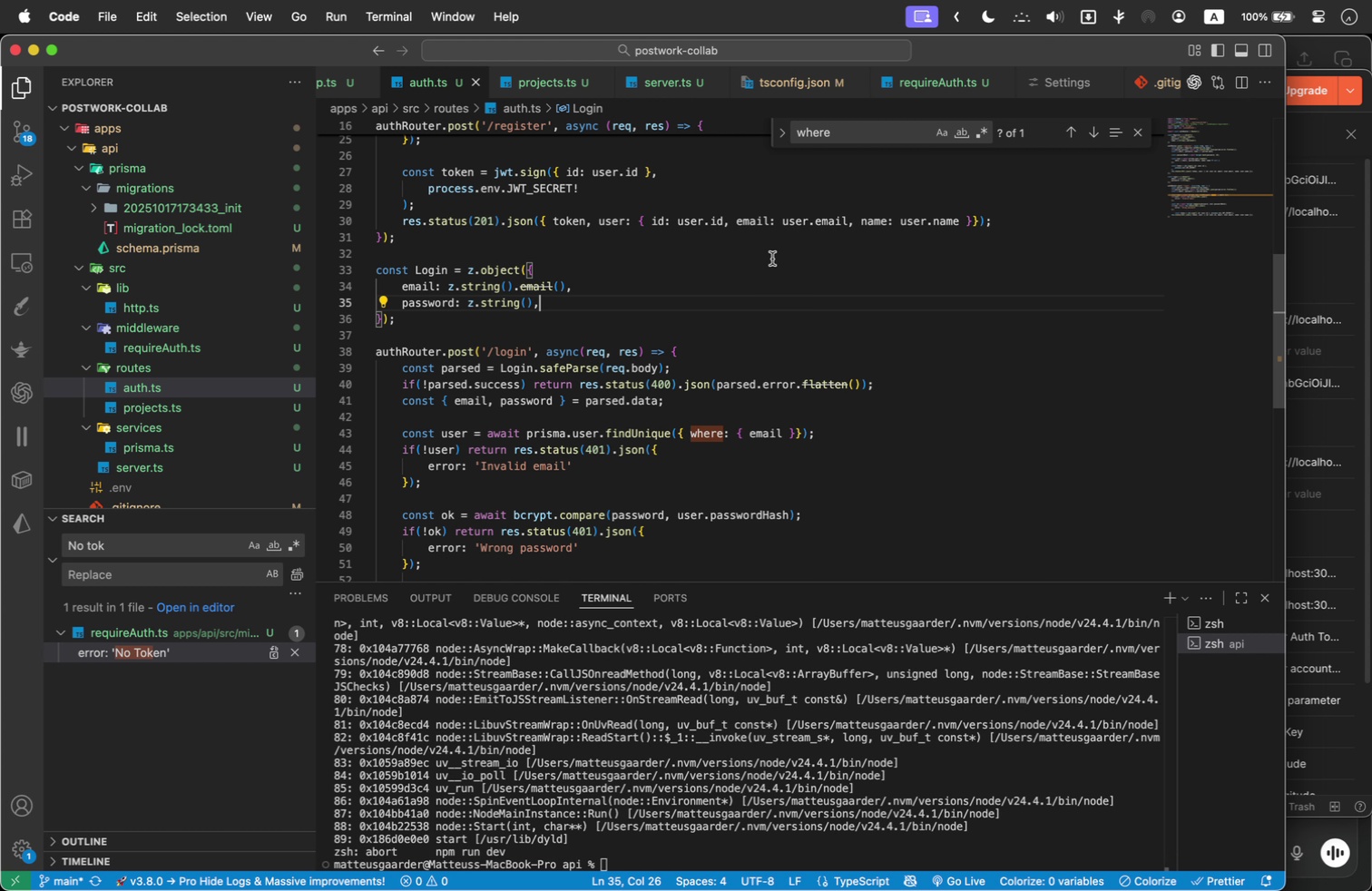 
scroll: coordinate [123, 397], scroll_direction: down, amount: 2.0
 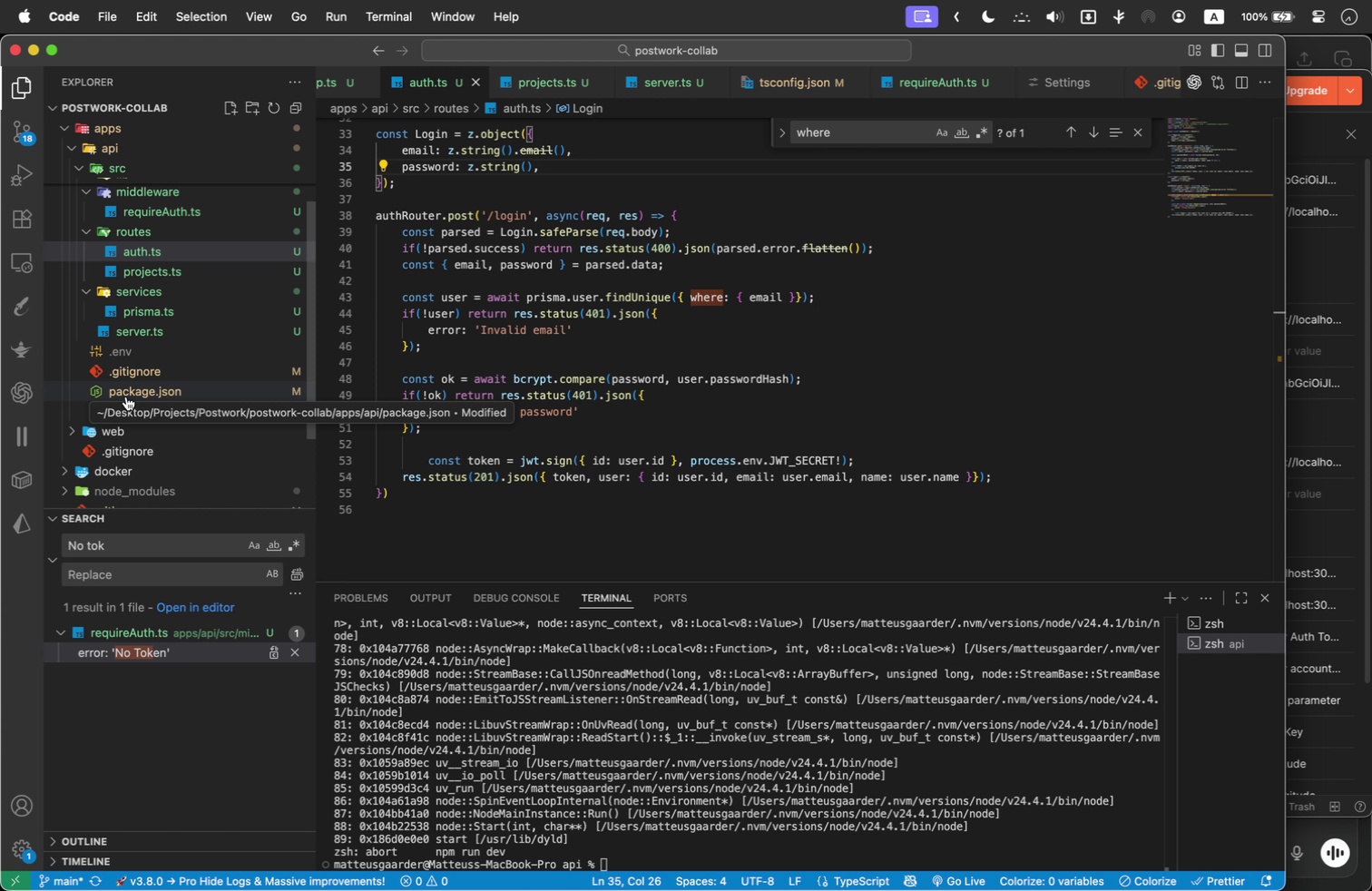 
wait(12.43)
 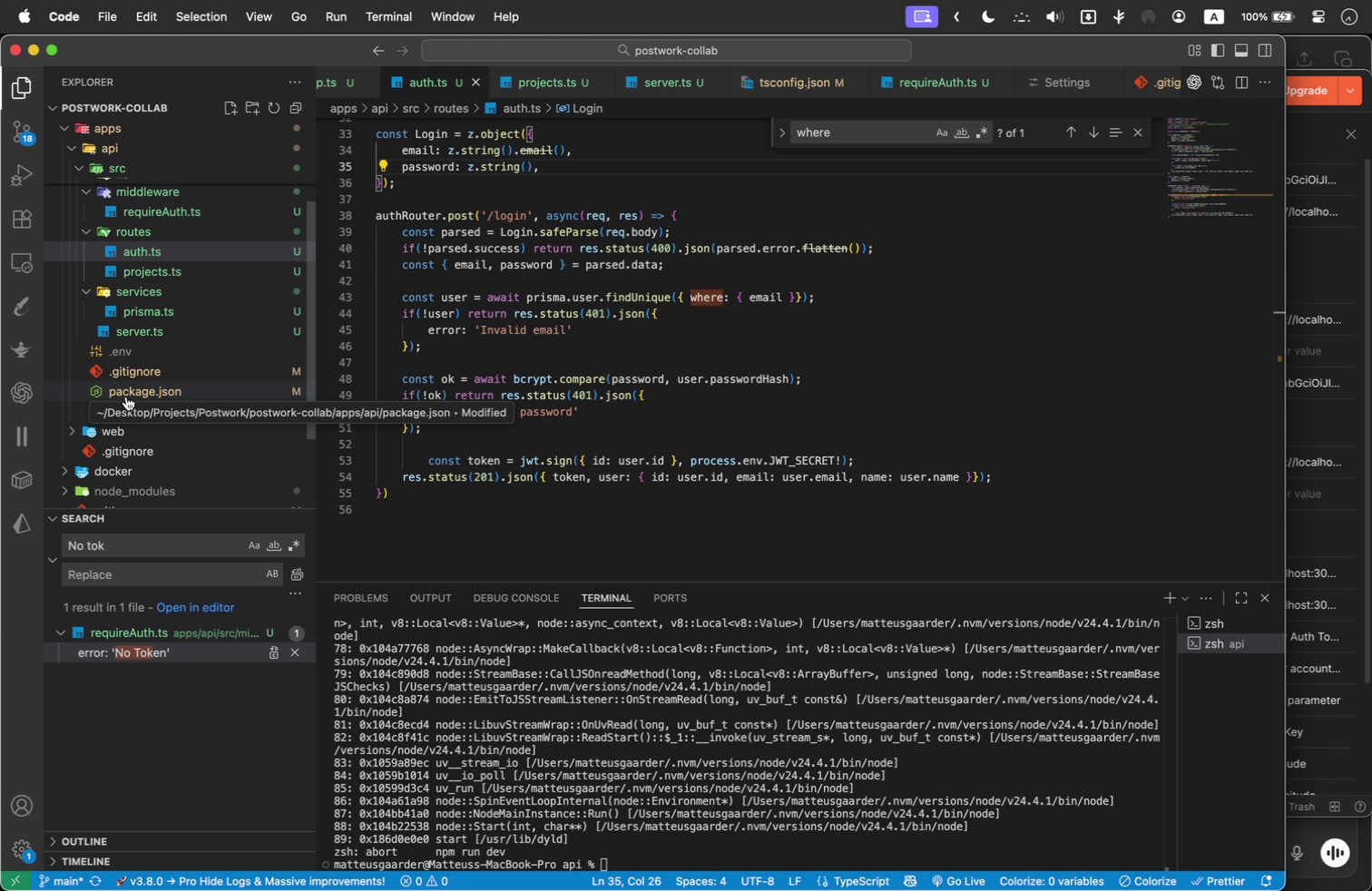 
scroll: coordinate [179, 307], scroll_direction: down, amount: 3.0
 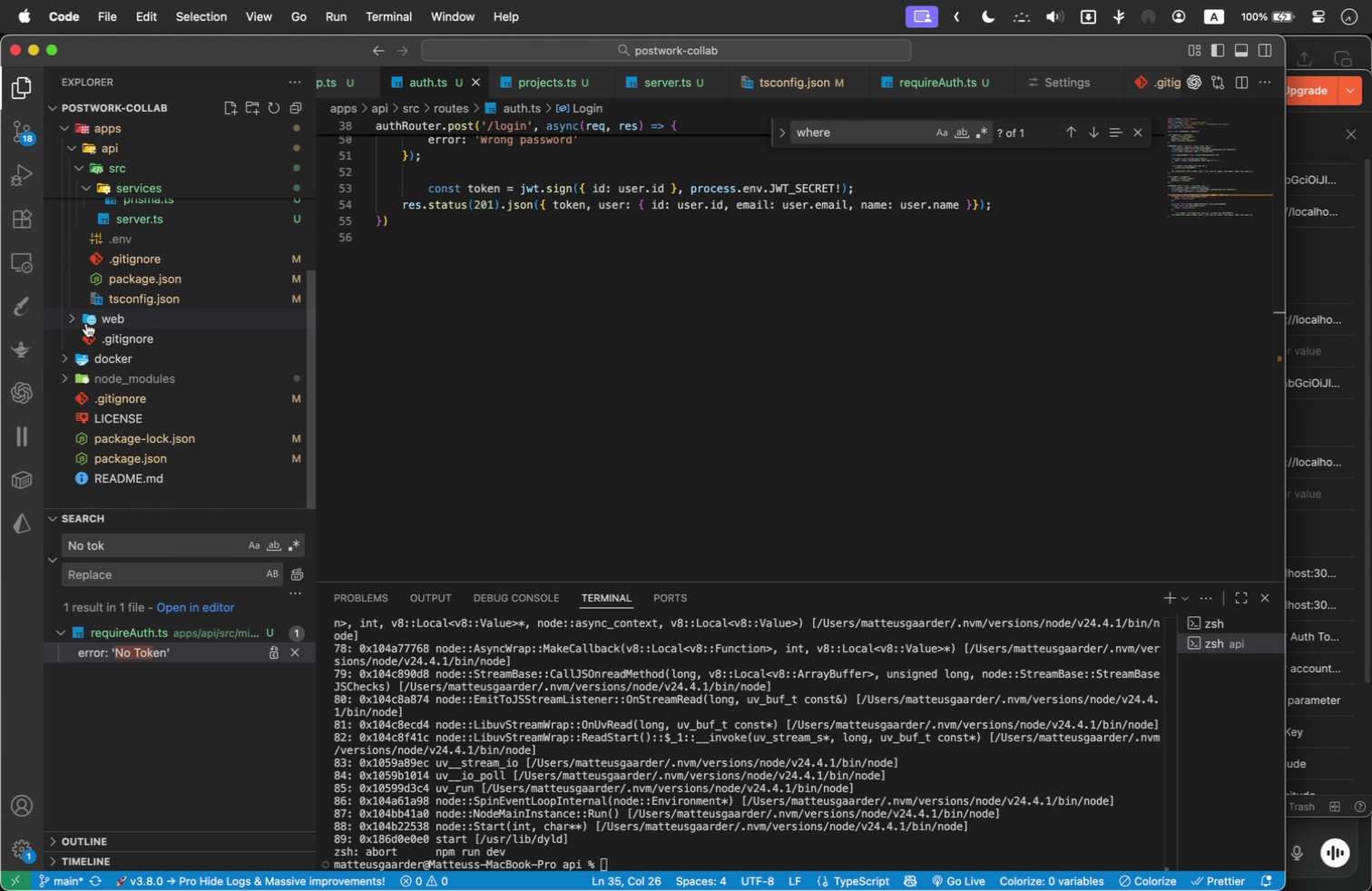 
scroll: coordinate [91, 313], scroll_direction: up, amount: 3.0
 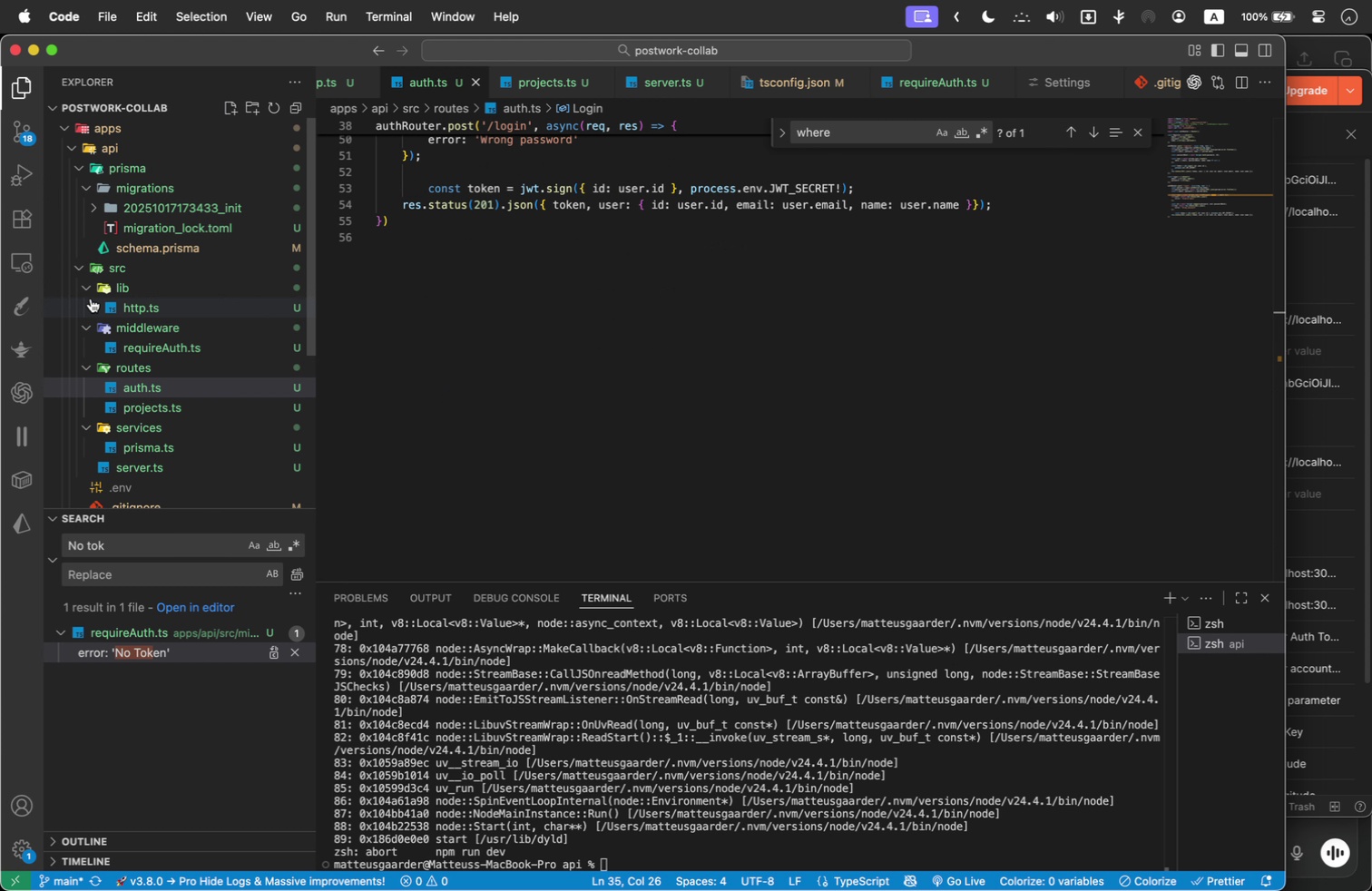 
mouse_move([78, 269])
 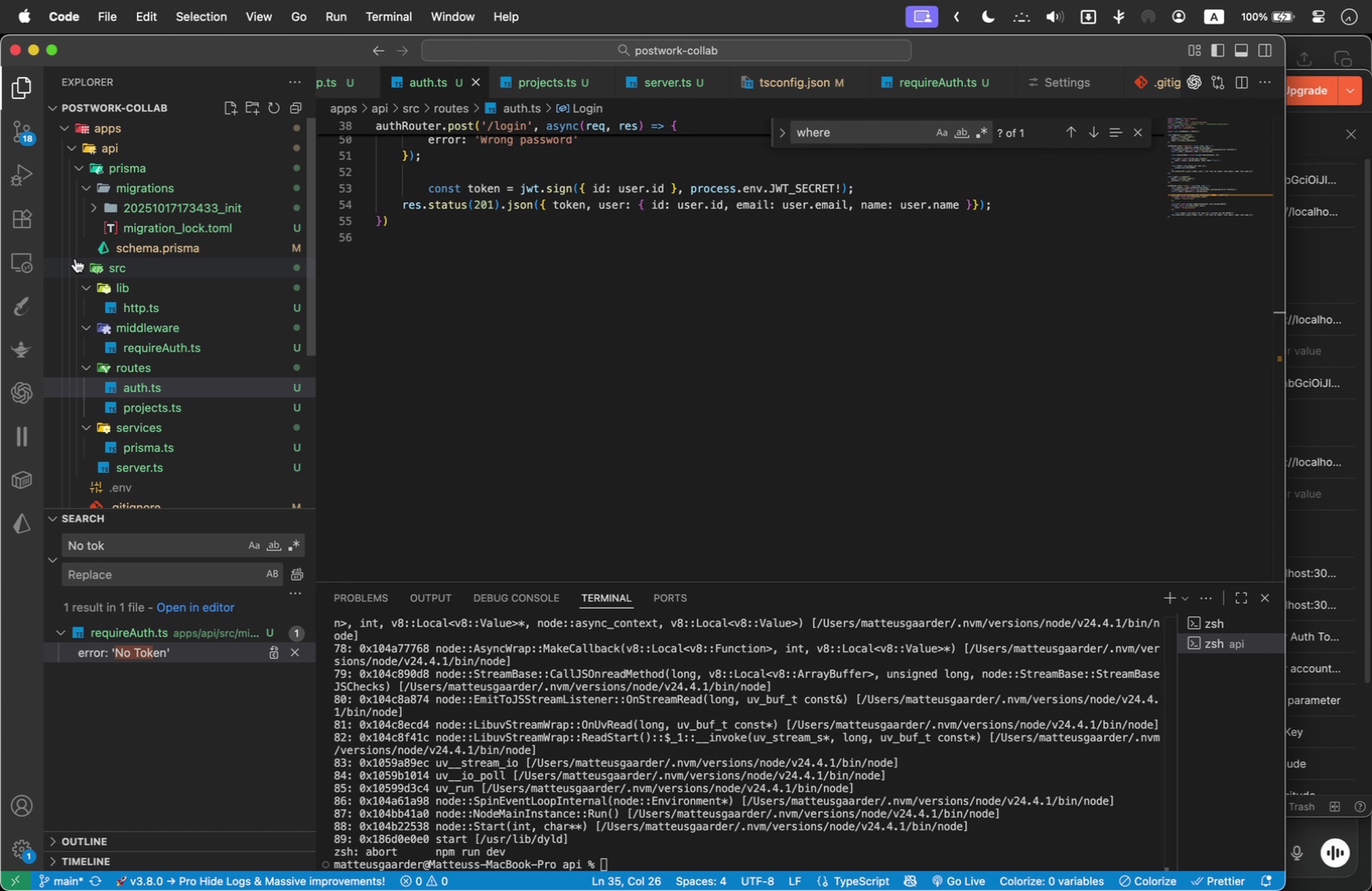 
left_click([75, 259])
 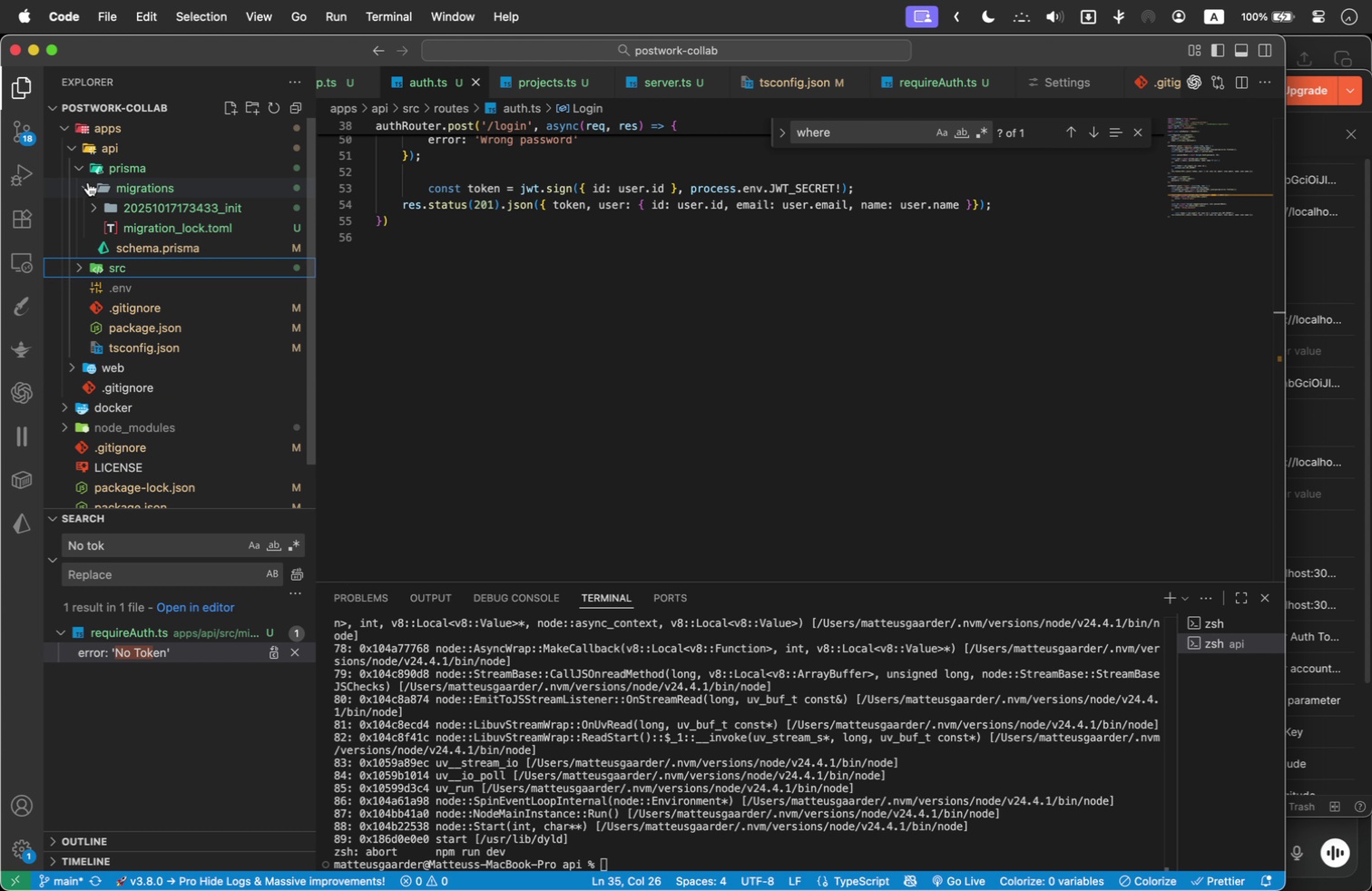 
left_click([88, 182])
 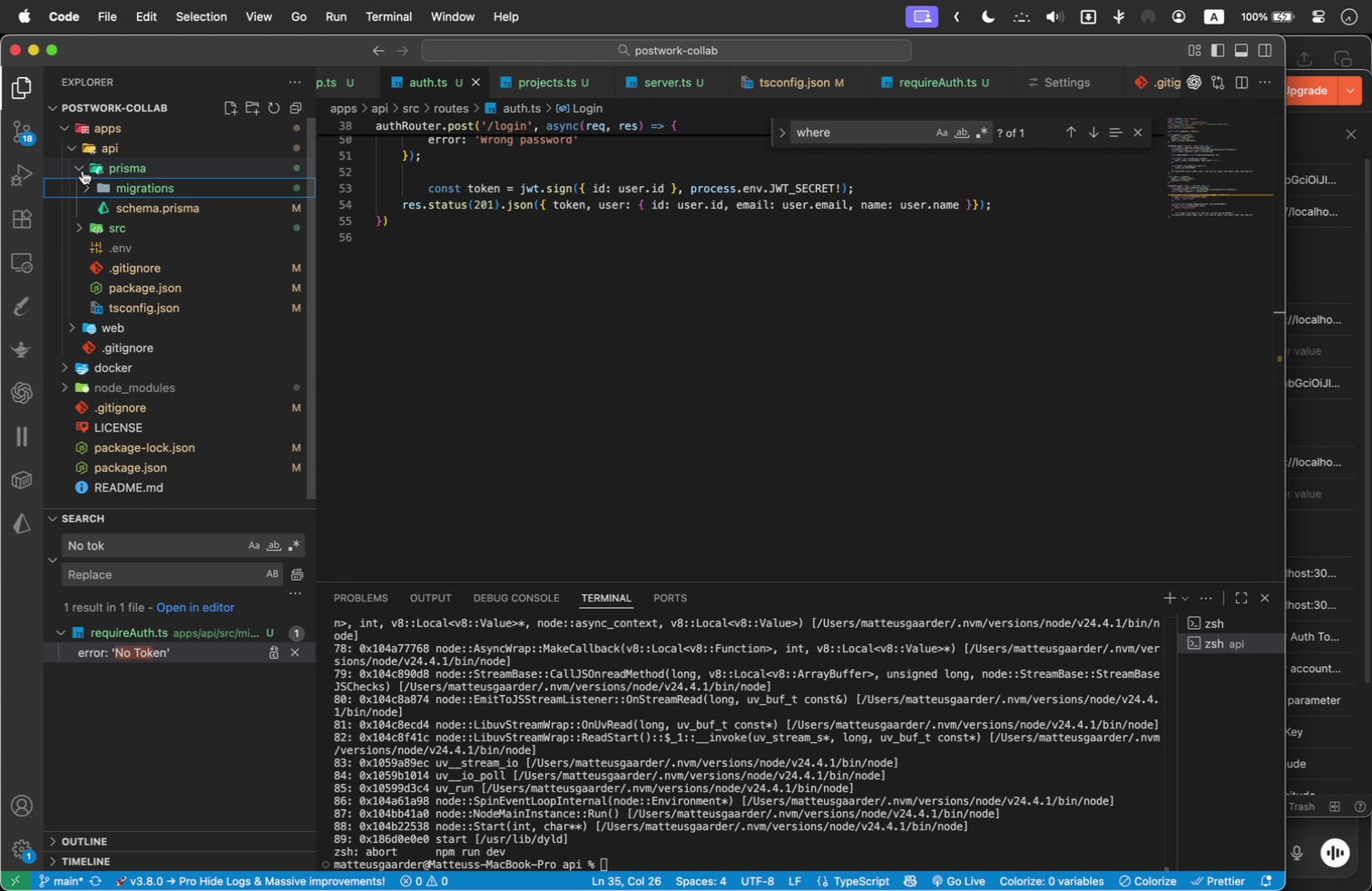 
double_click([83, 171])
 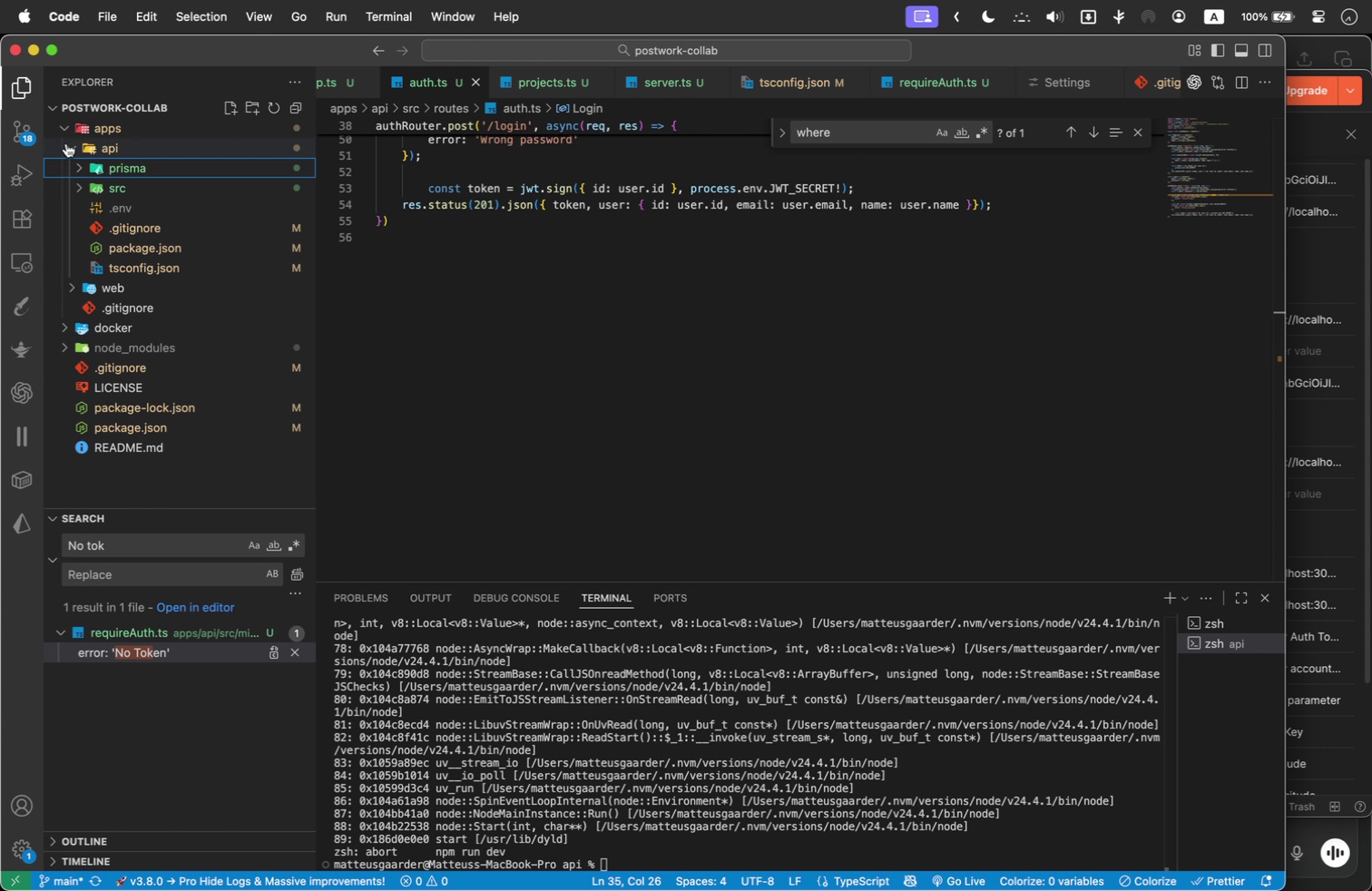 
left_click([66, 143])
 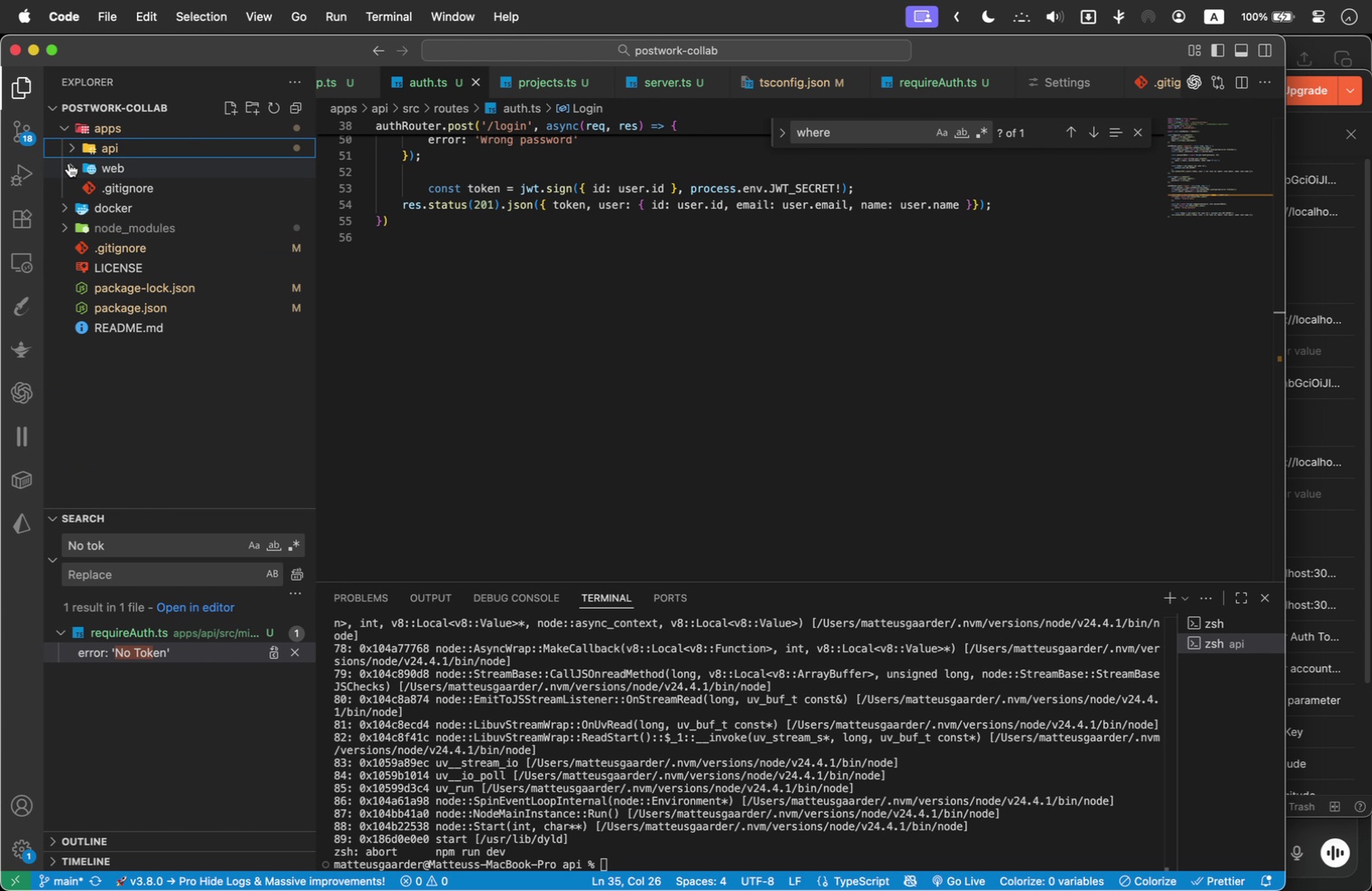 
left_click([69, 163])
 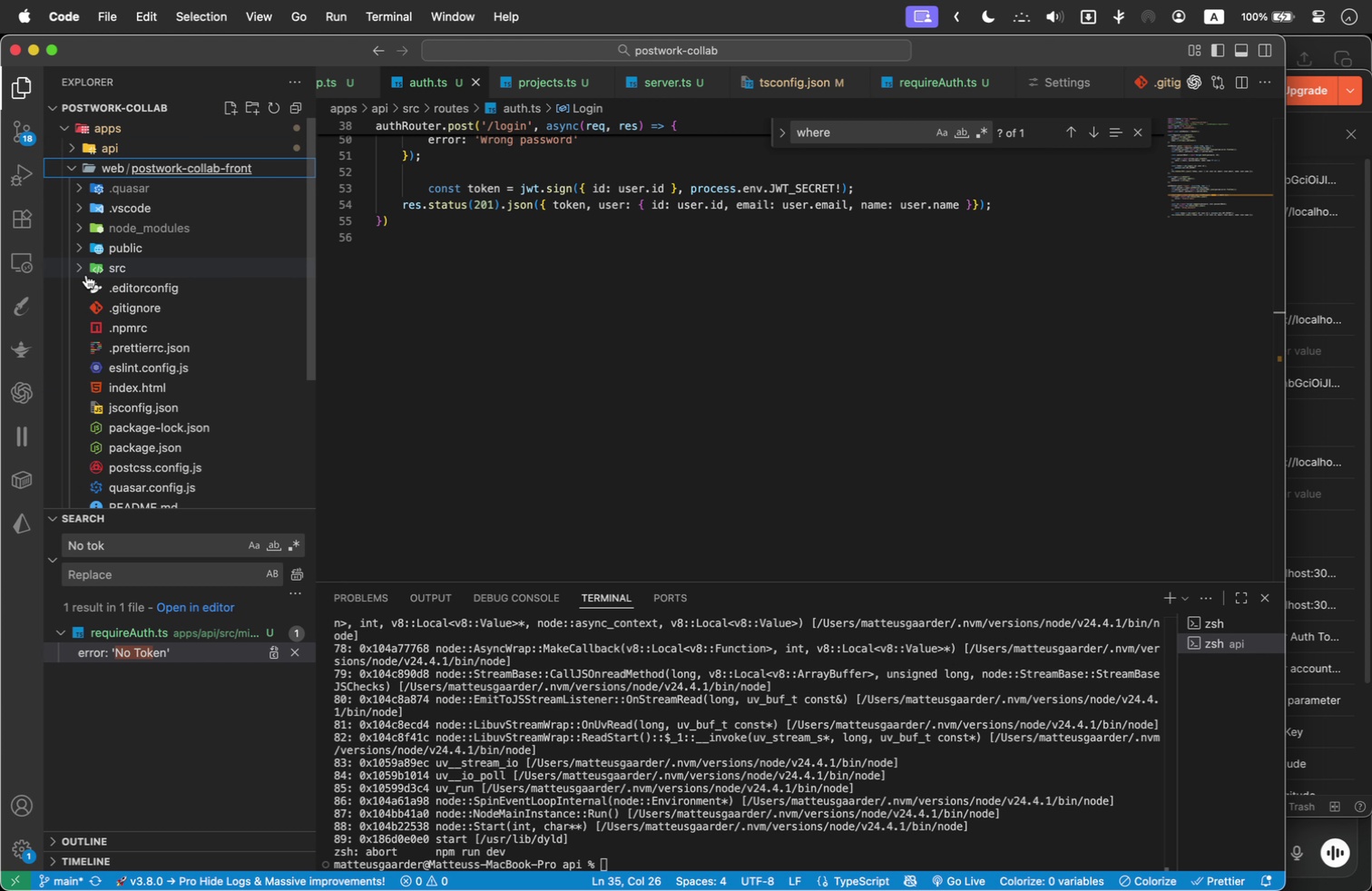 
left_click([75, 269])
 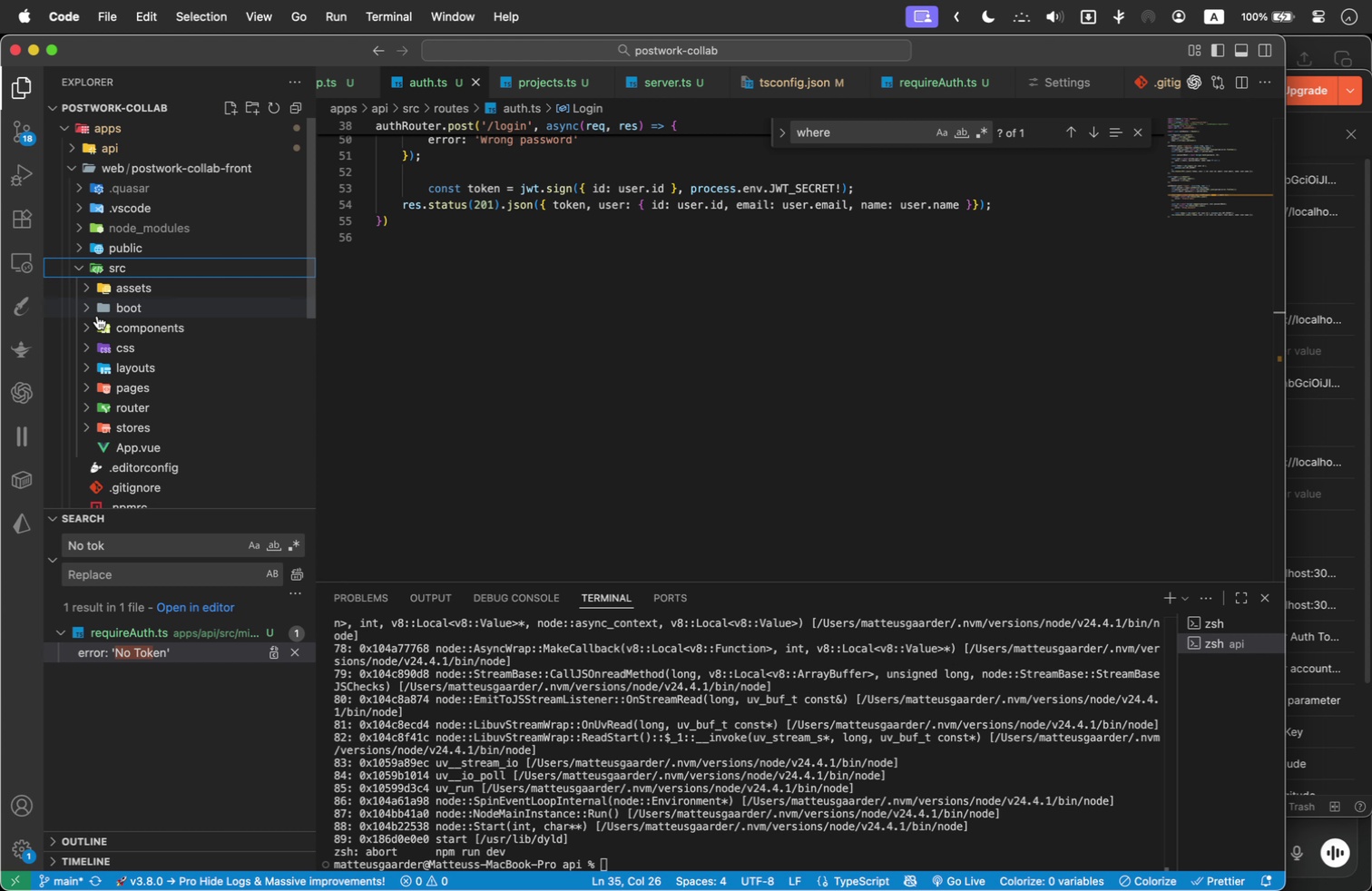 
left_click([86, 323])
 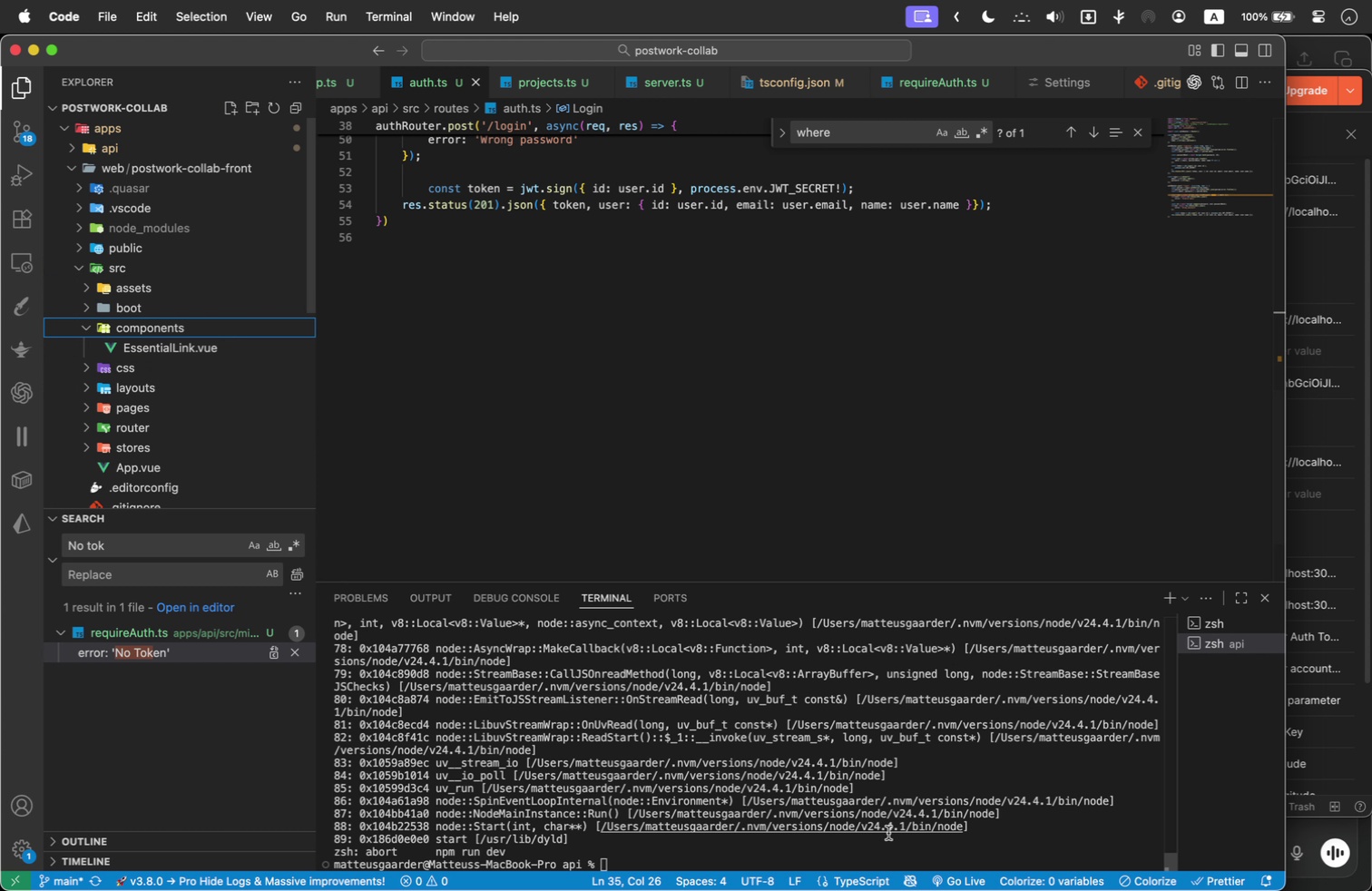 
left_click([788, 855])
 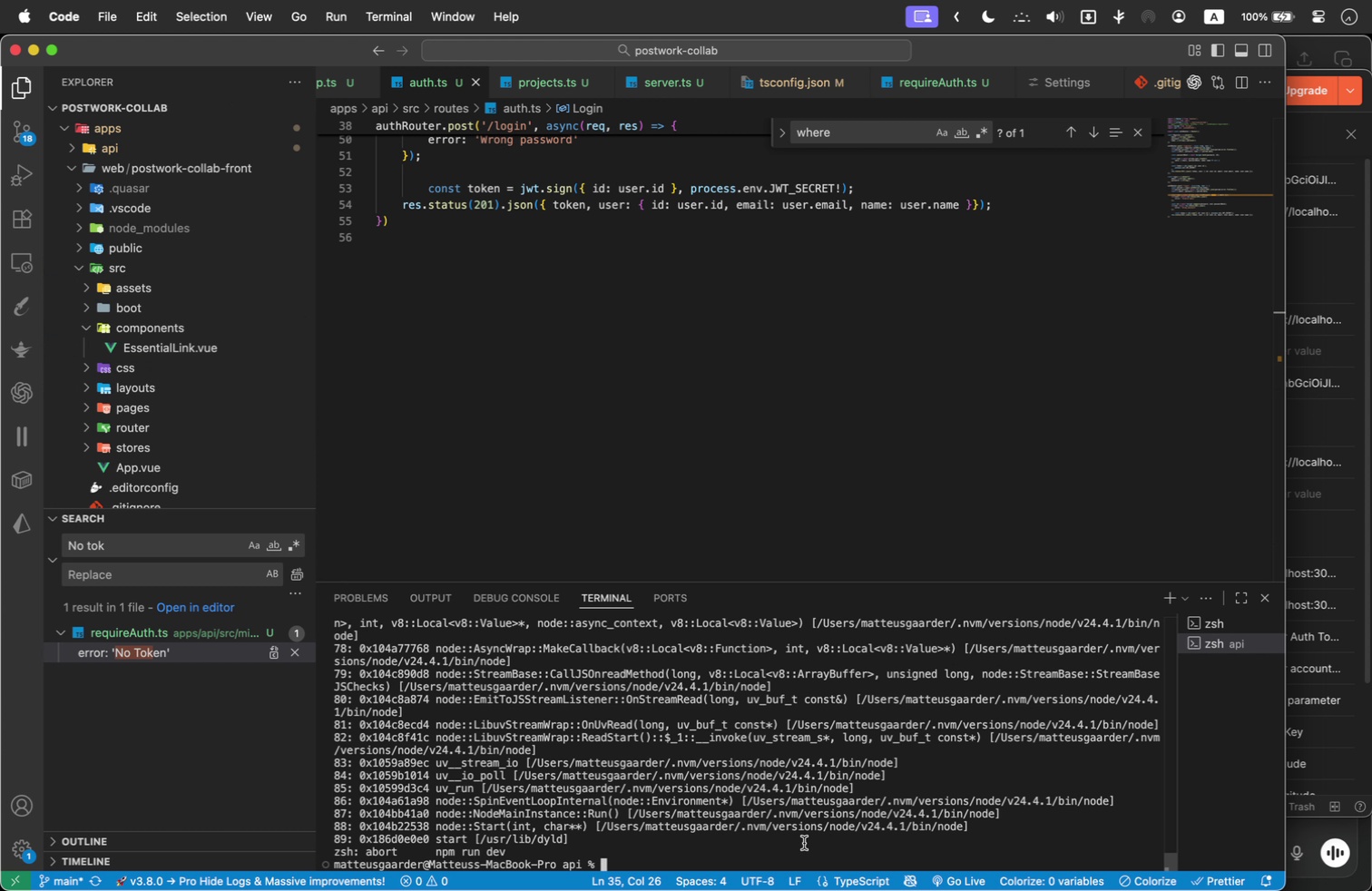 
type(cd ..)
 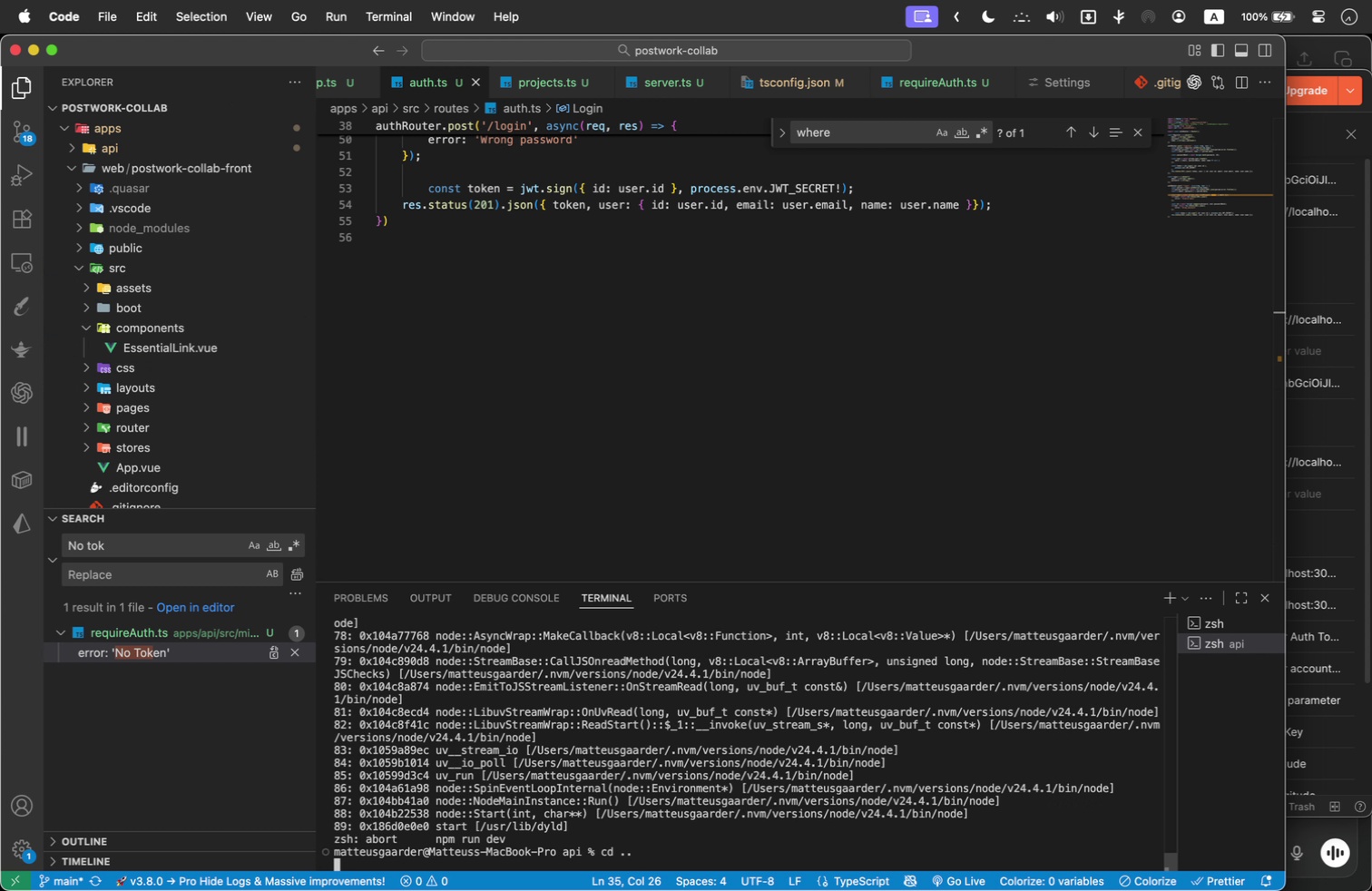 
key(Enter)
 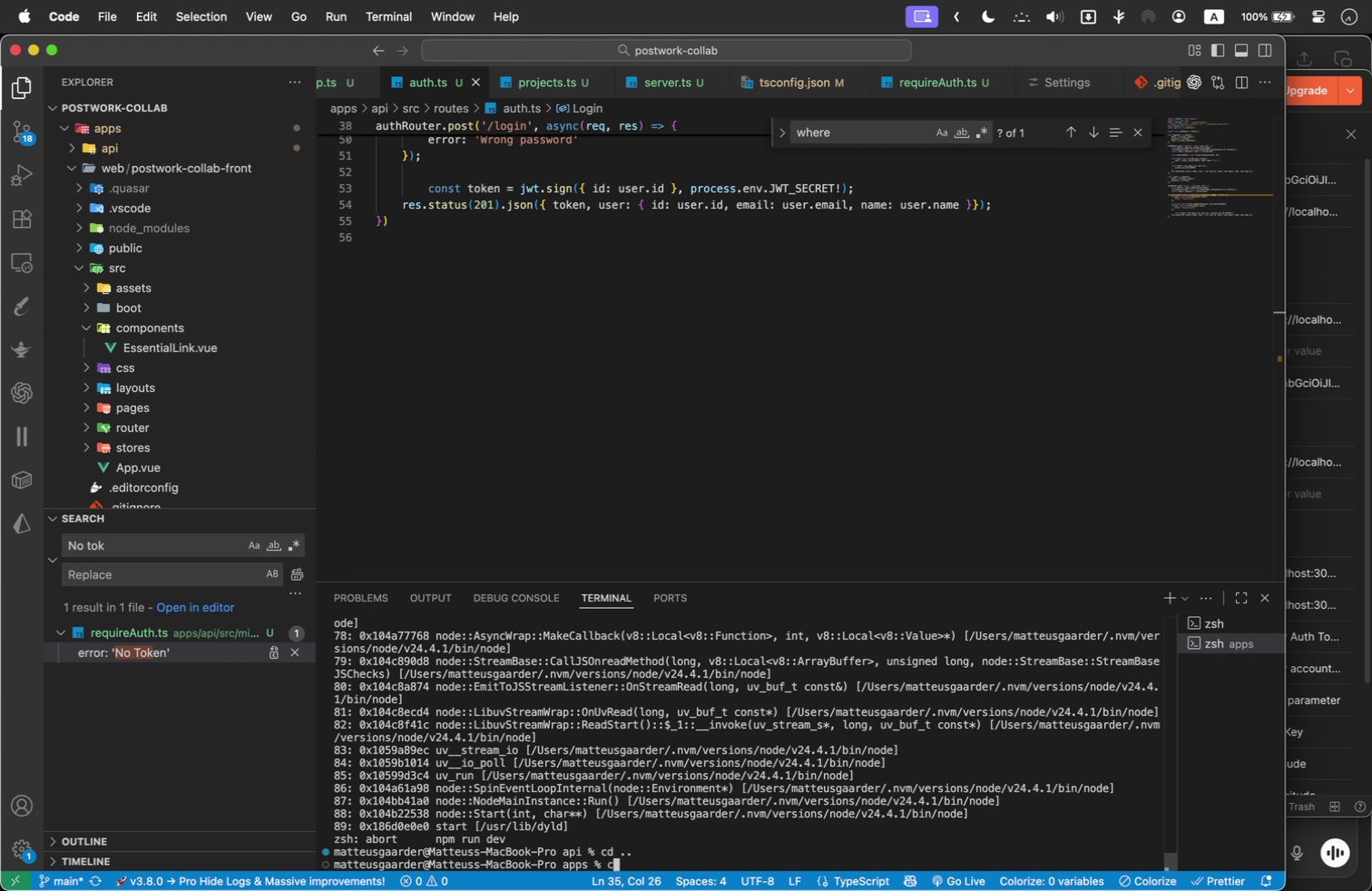 
type(cd ..)
 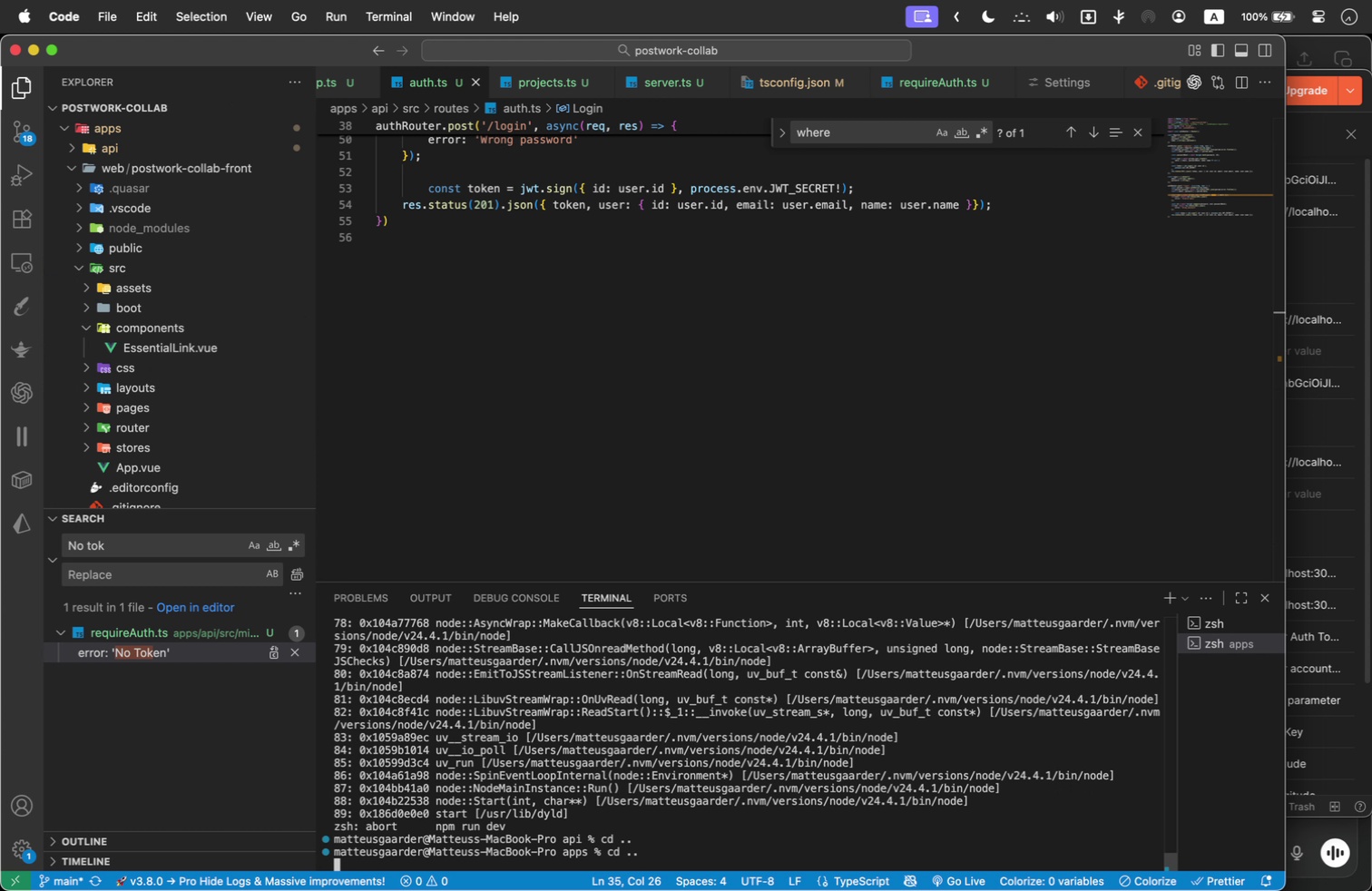 
key(Enter)
 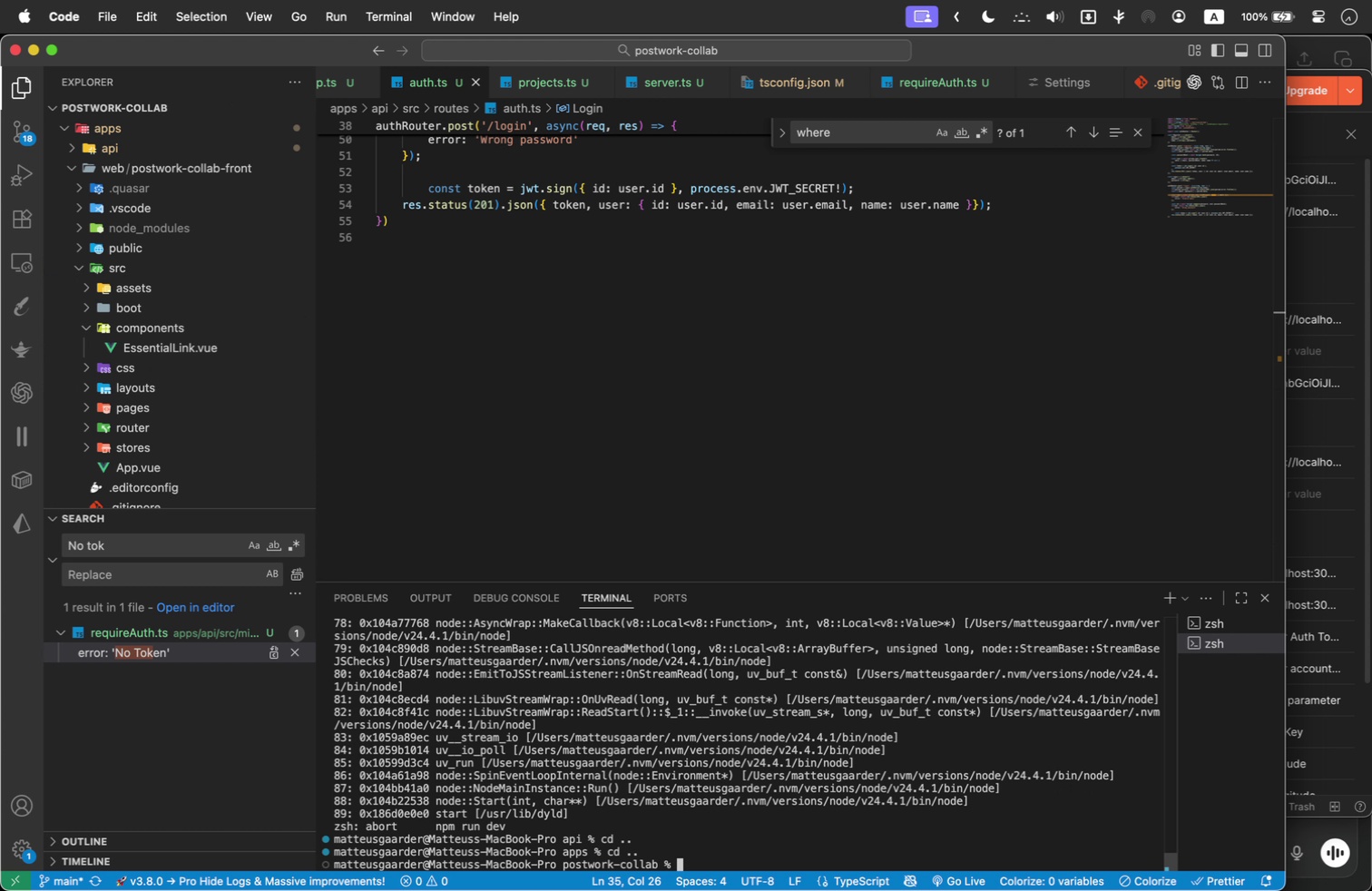 
type(cd web)
 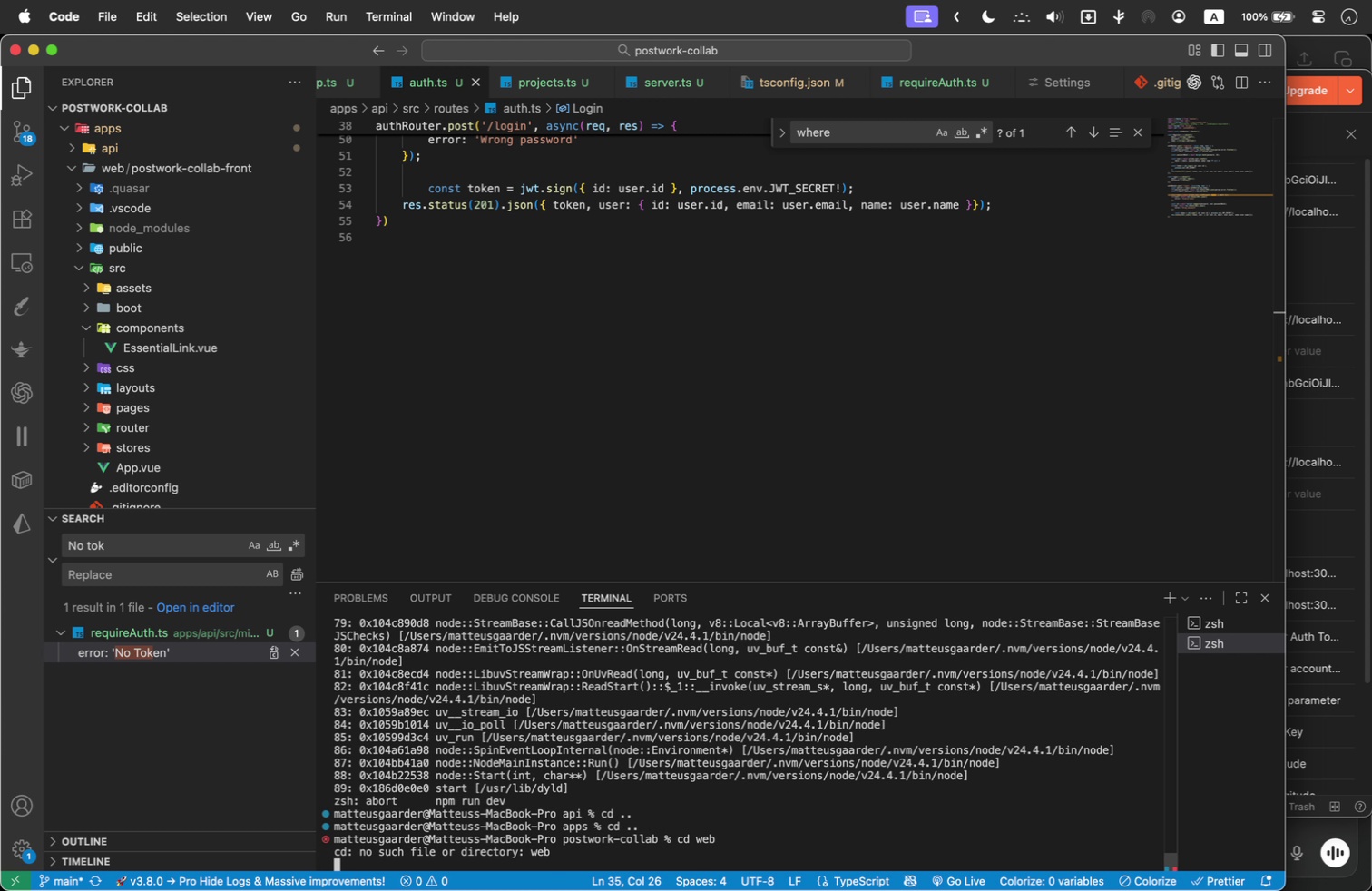 
key(Enter)
 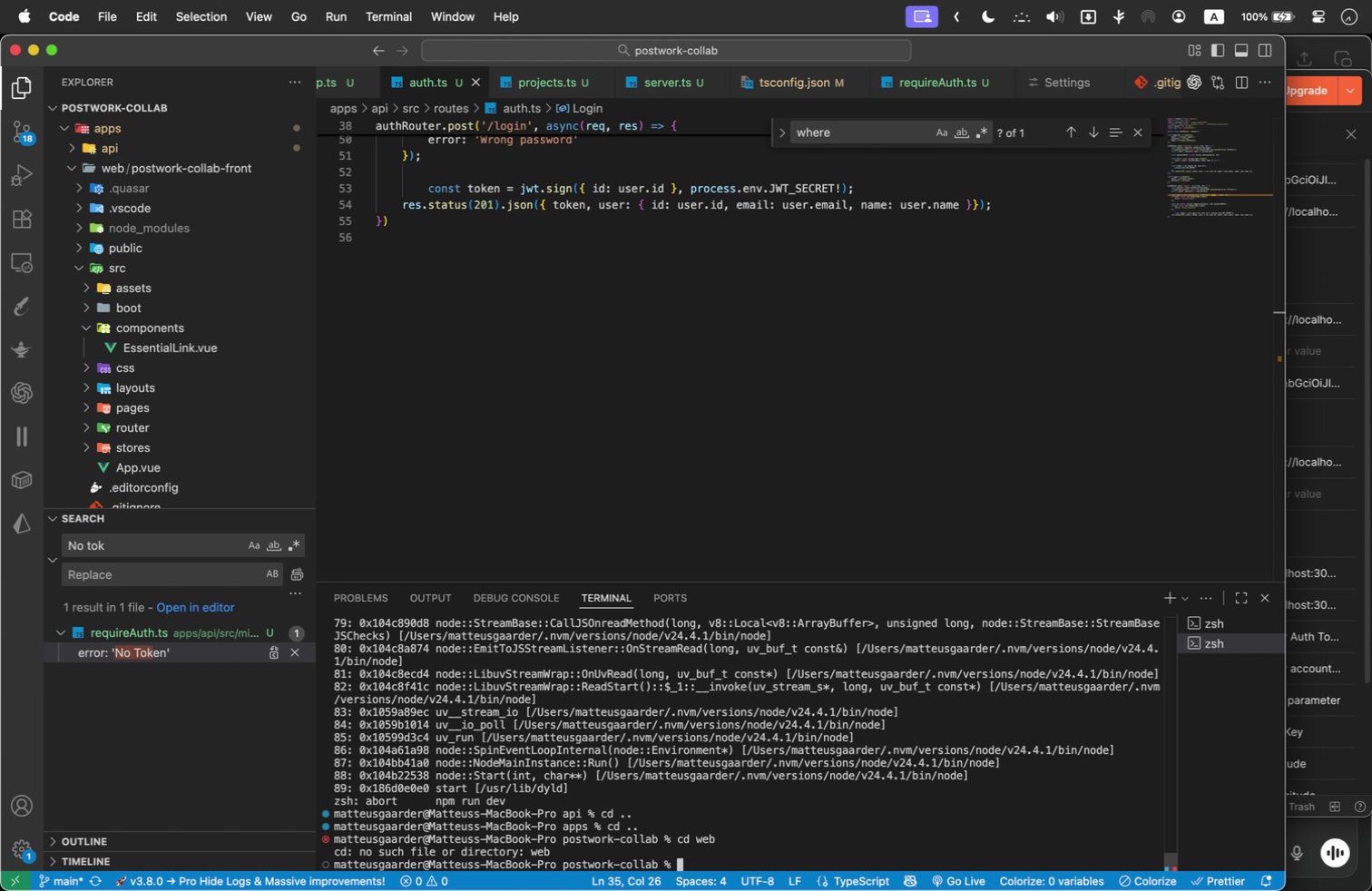 
wait(7.64)
 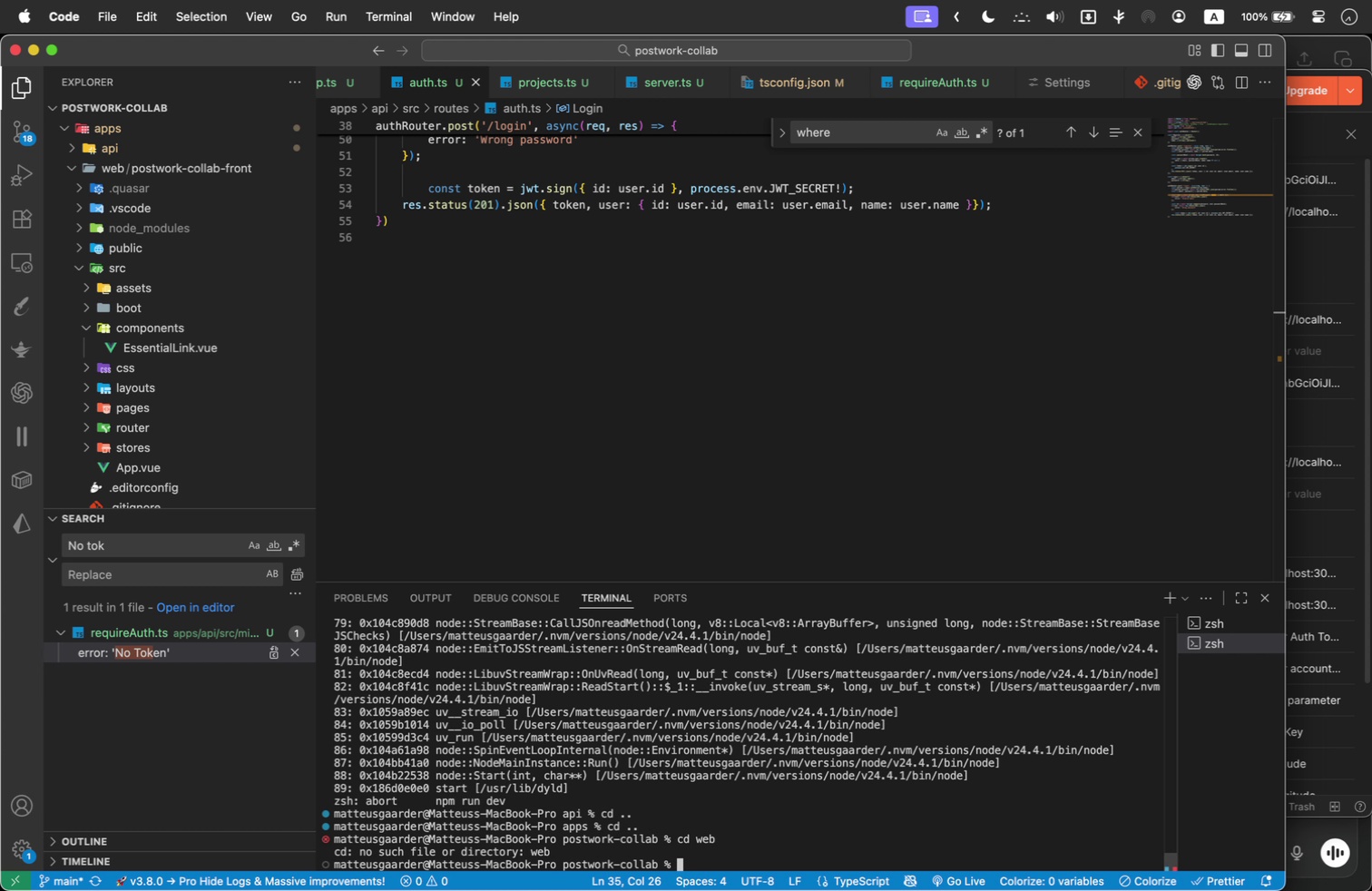 
type(cd app)
key(Tab)
 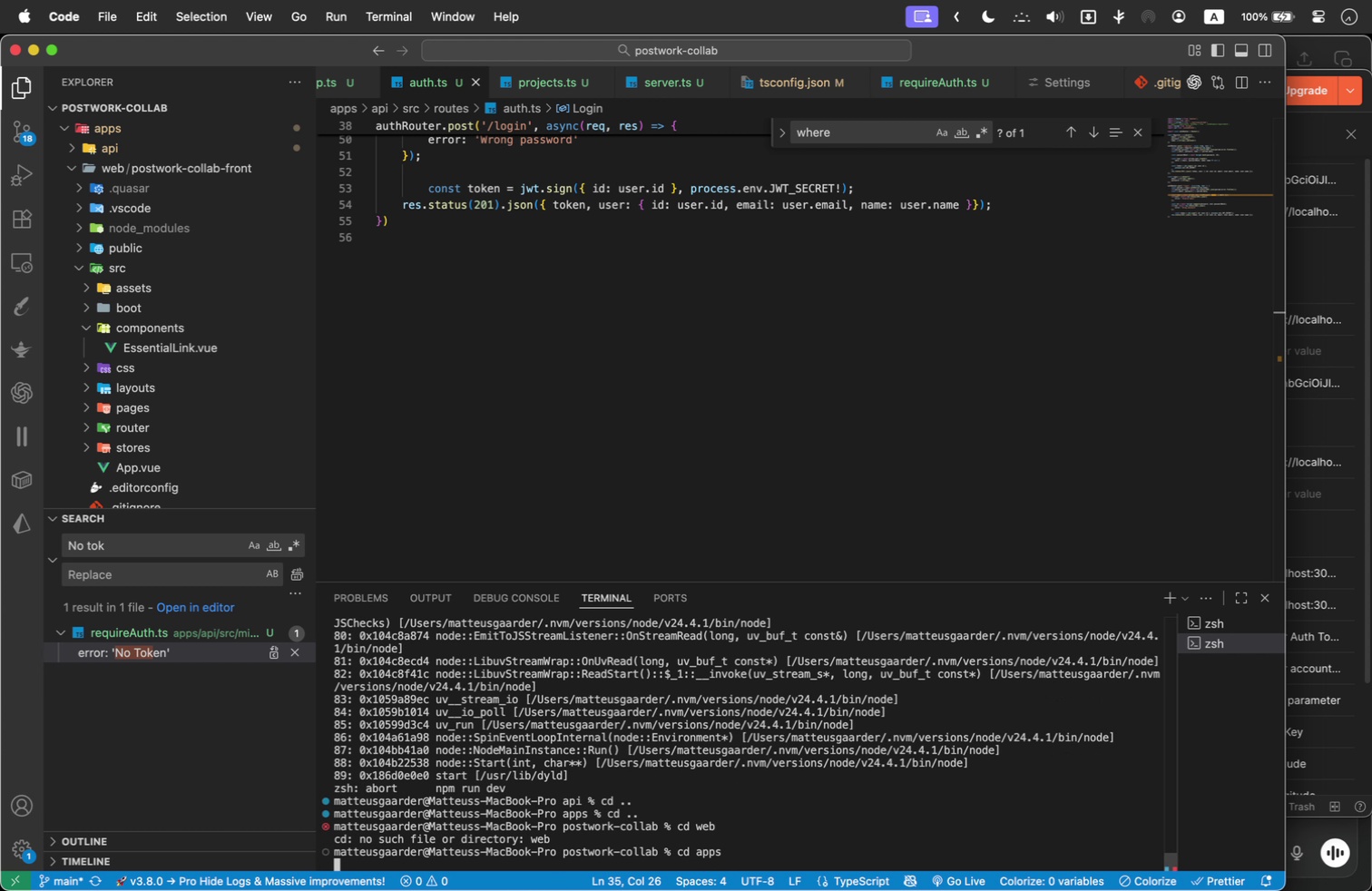 
key(Enter)
 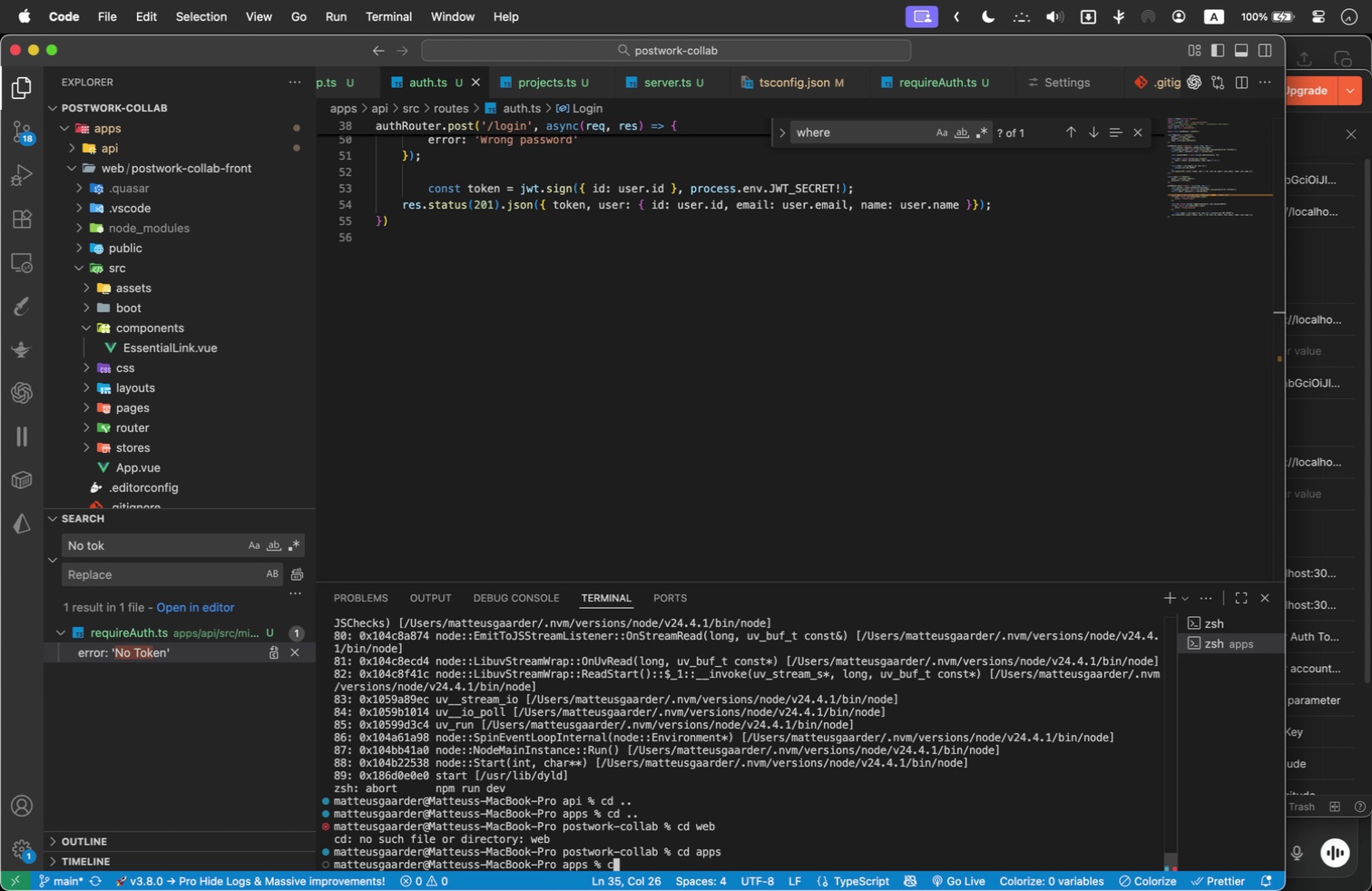 
type(cd we)
key(Tab)
 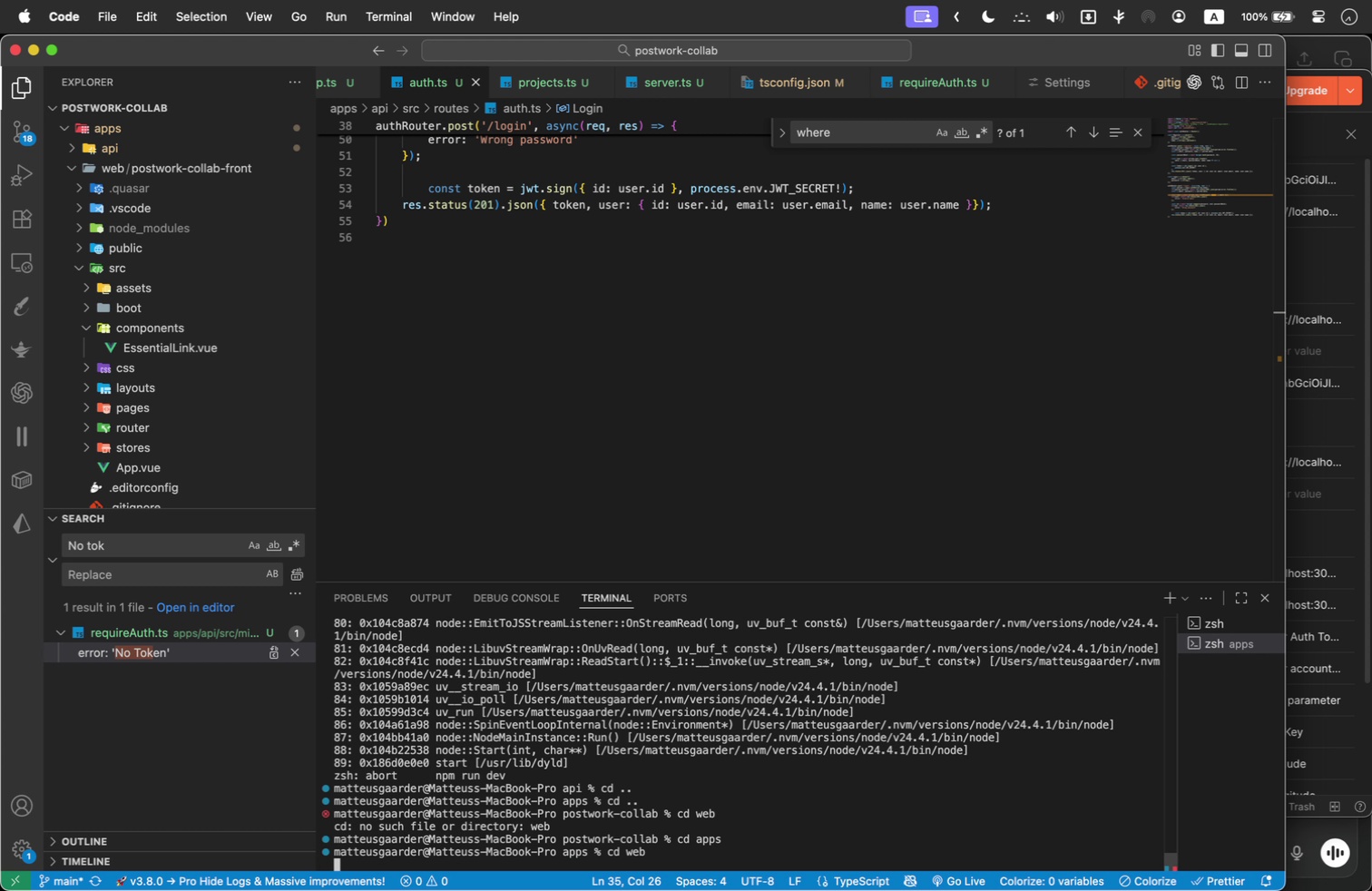 
key(Enter)
 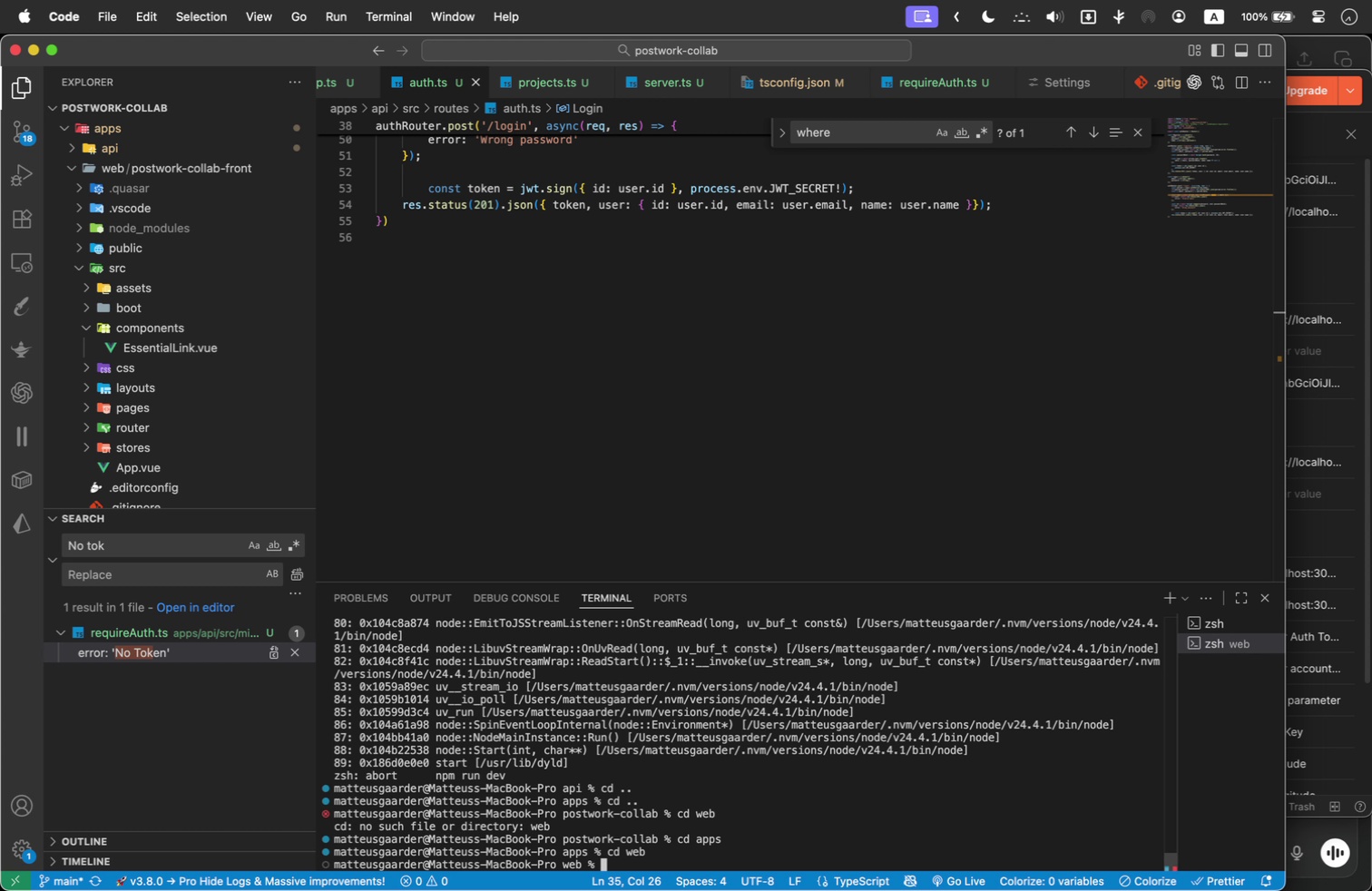 
type(npm )
 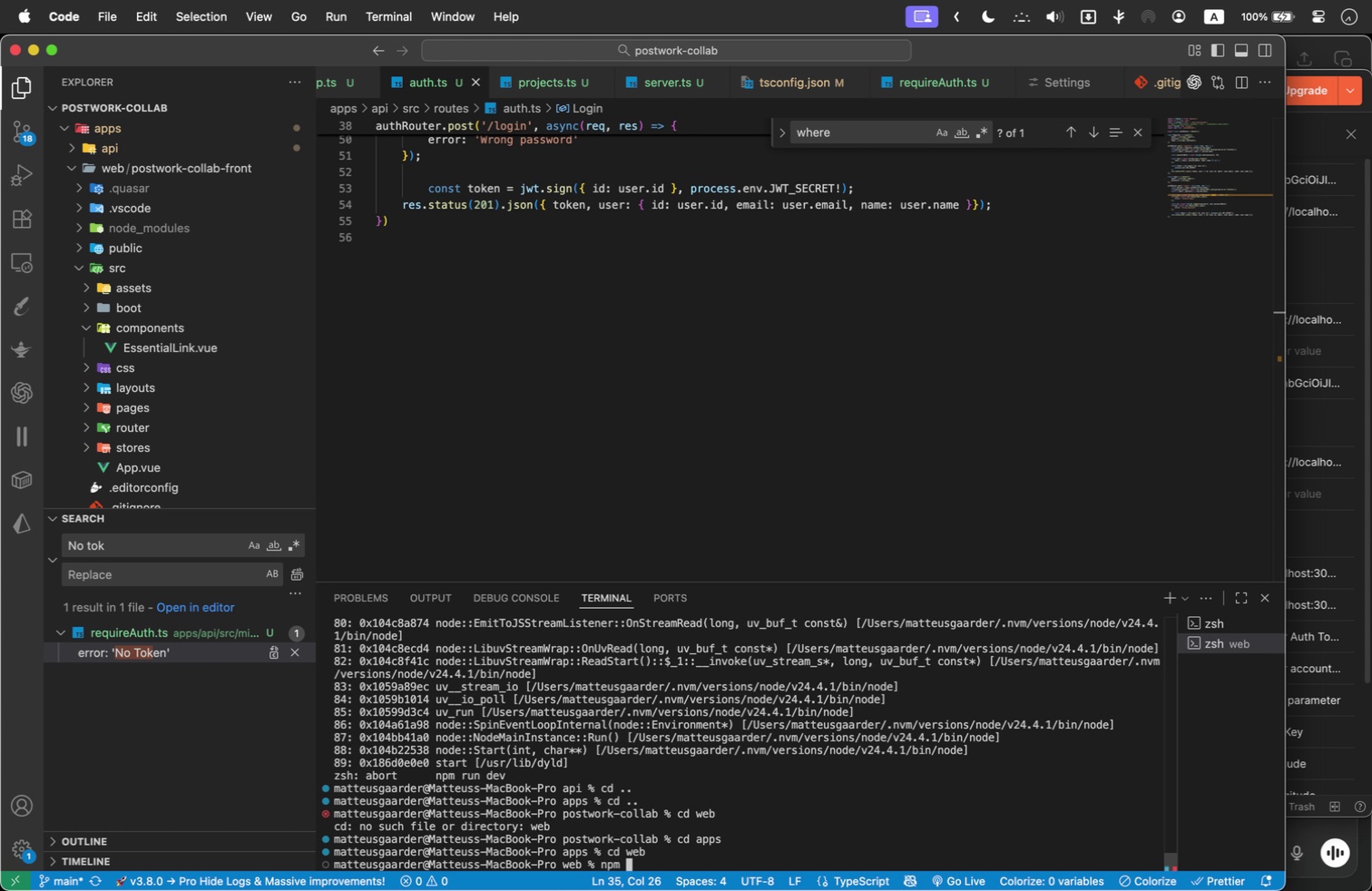 
type(run quasar)
 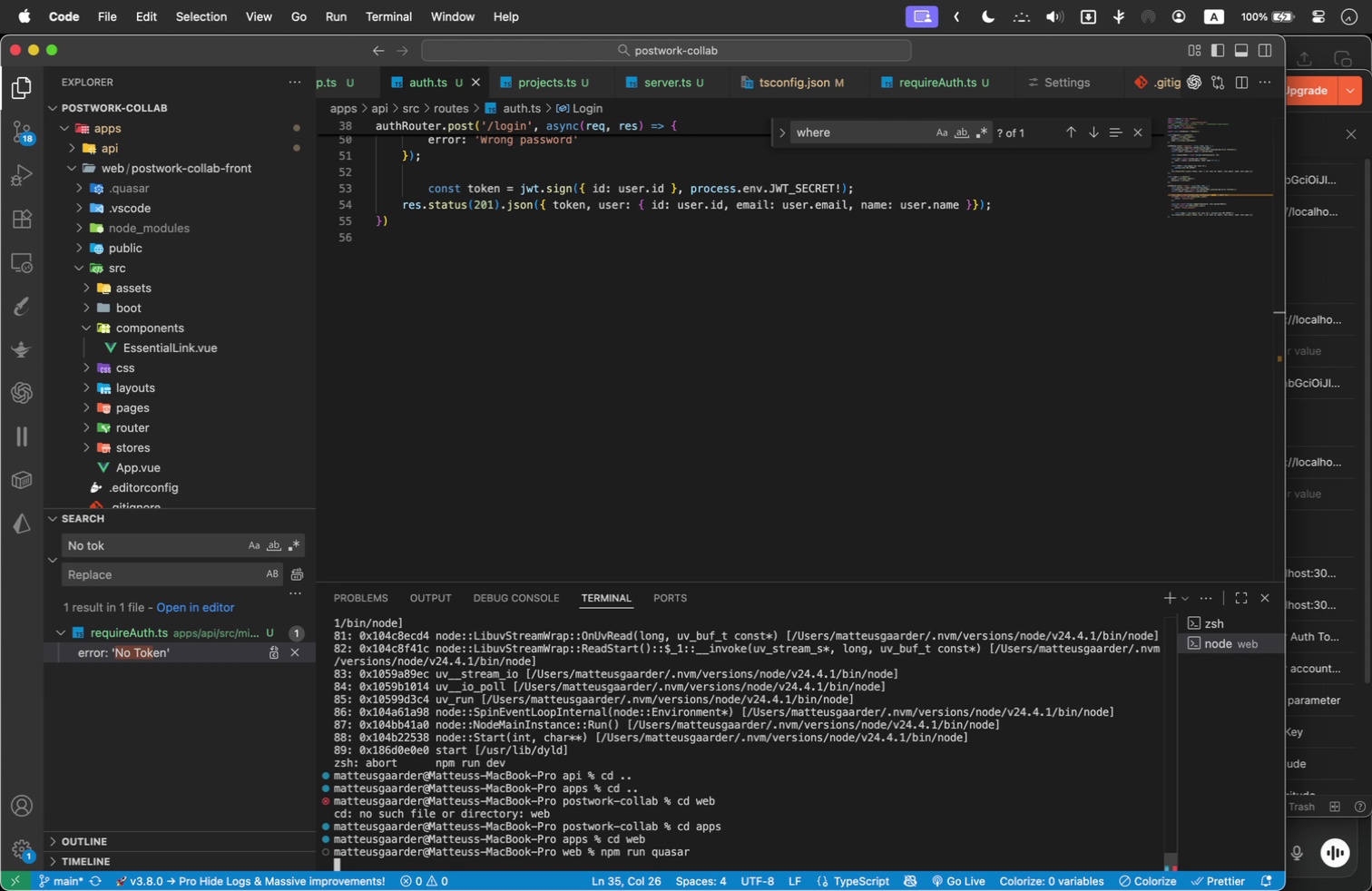 
key(Enter)
 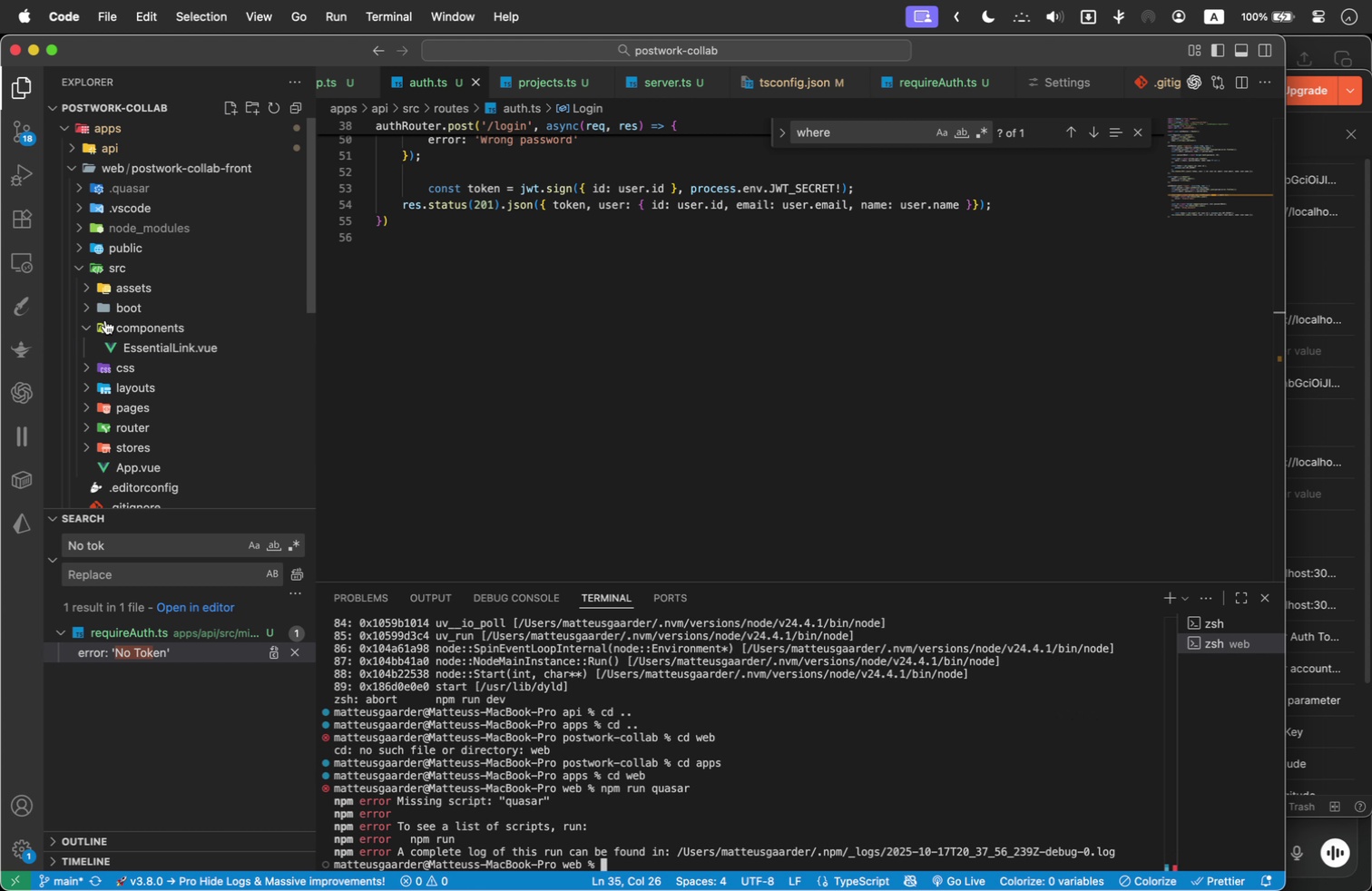 
left_click([91, 324])
 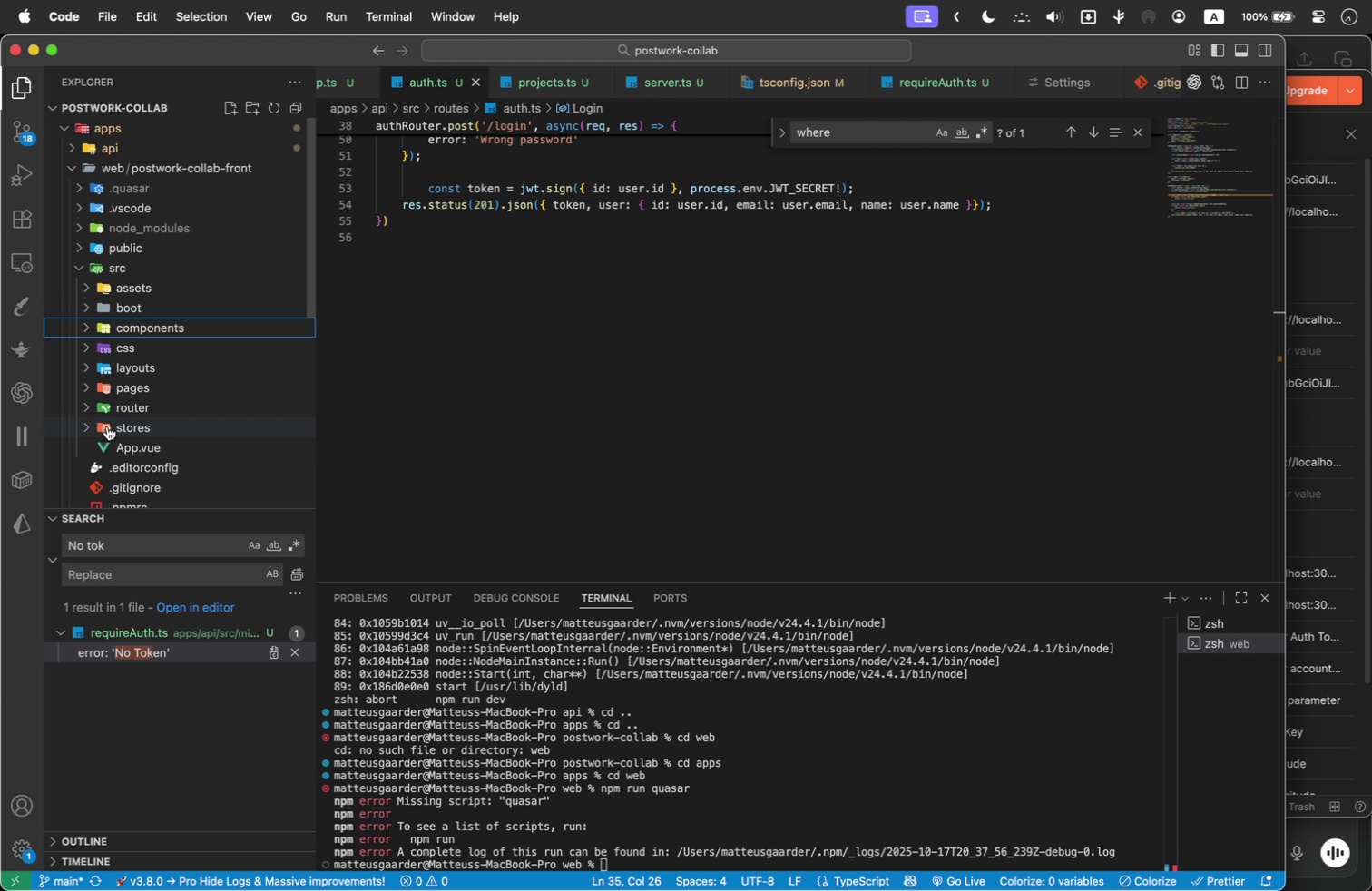 
scroll: coordinate [134, 468], scroll_direction: down, amount: 1.0
 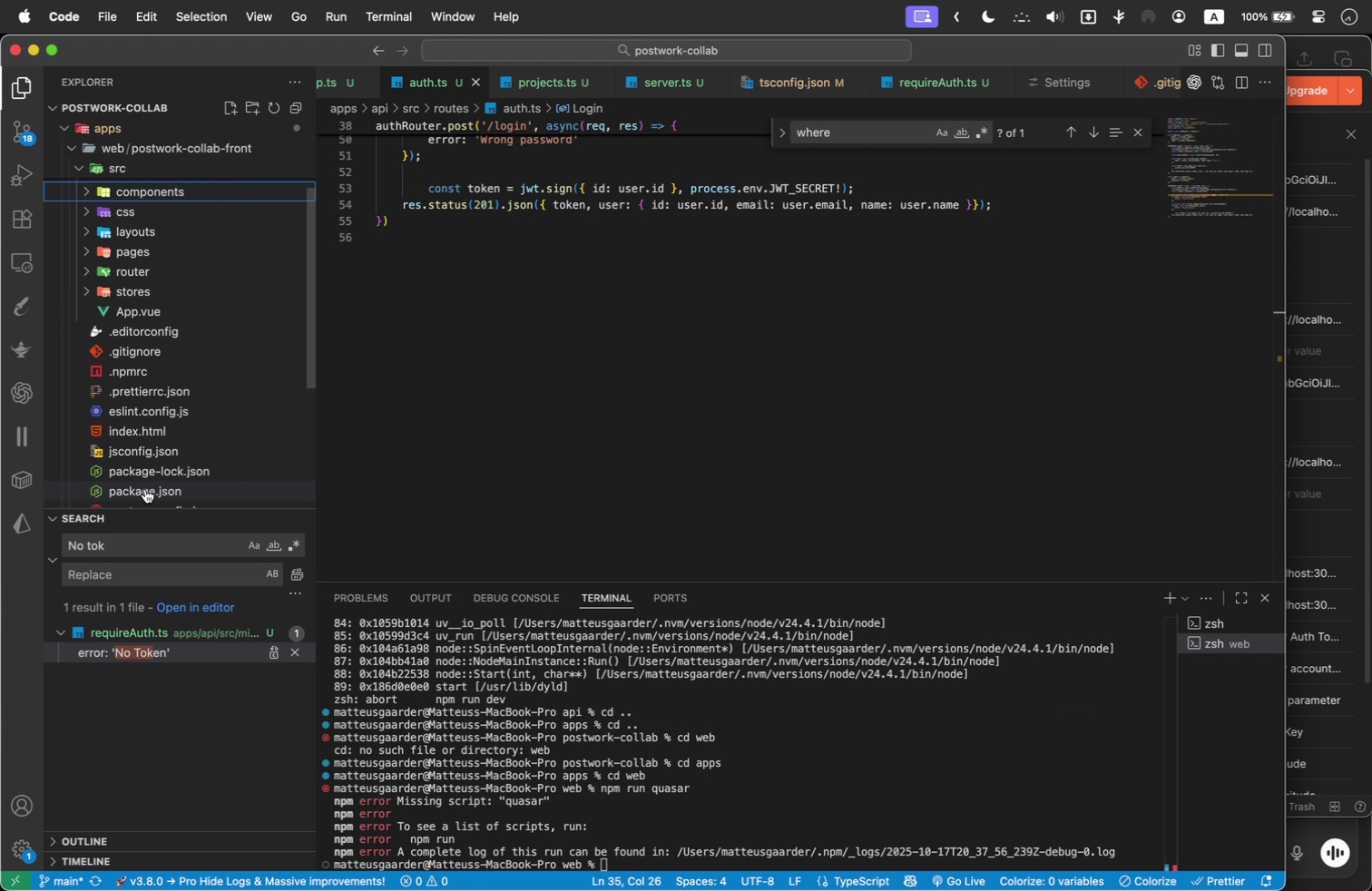 
left_click([145, 489])
 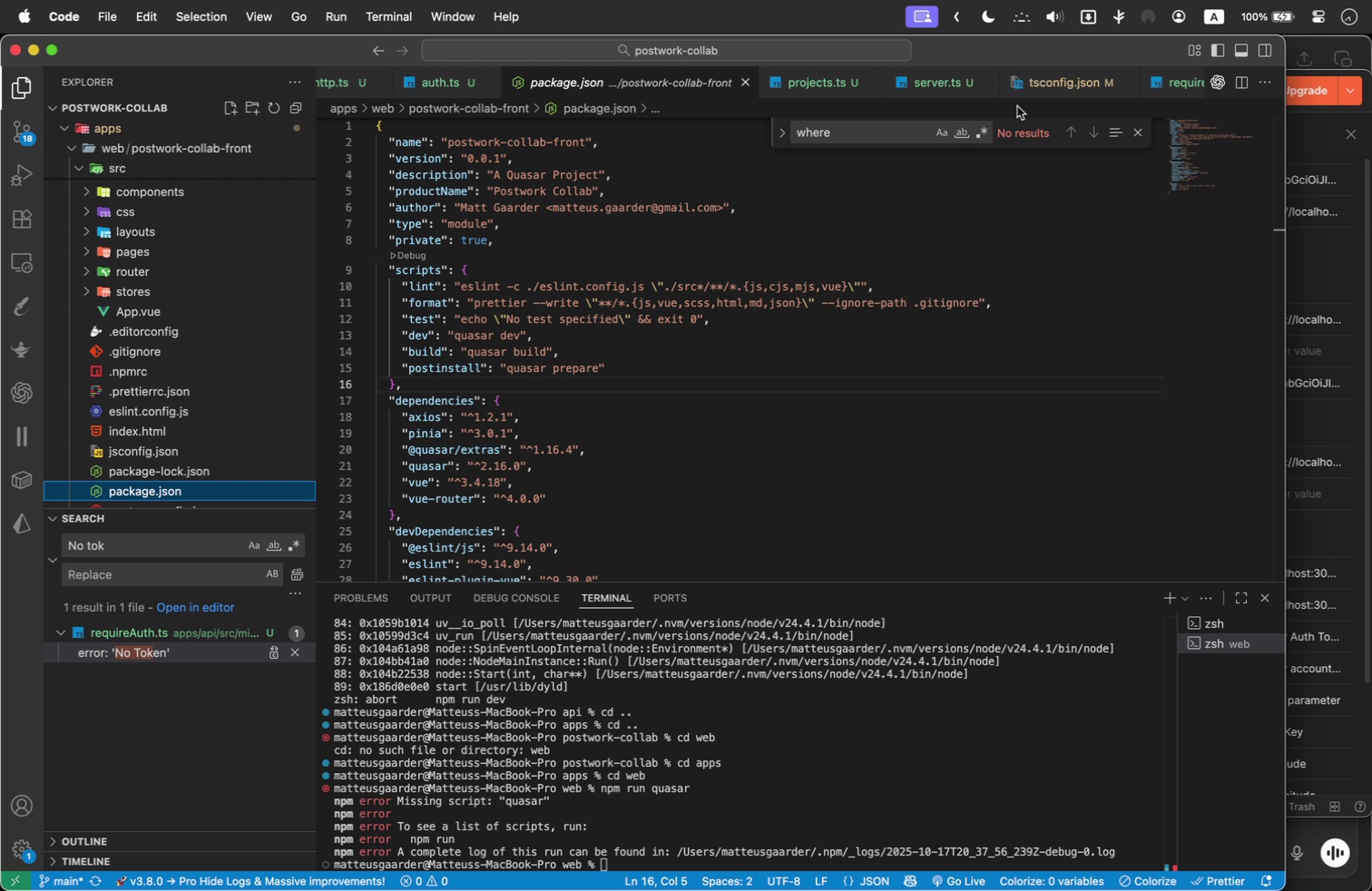 
wait(5.42)
 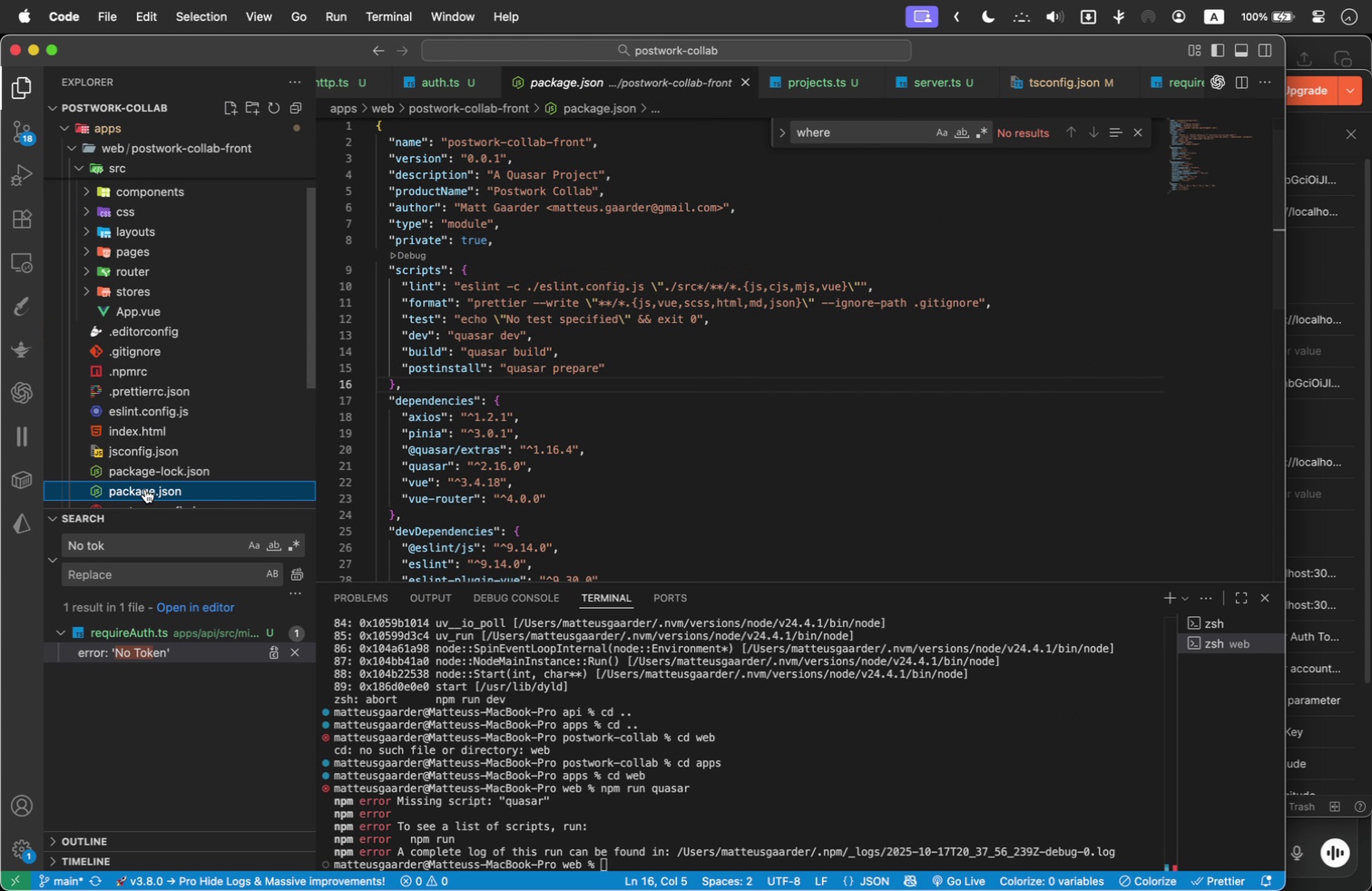 
left_click([845, 762])
 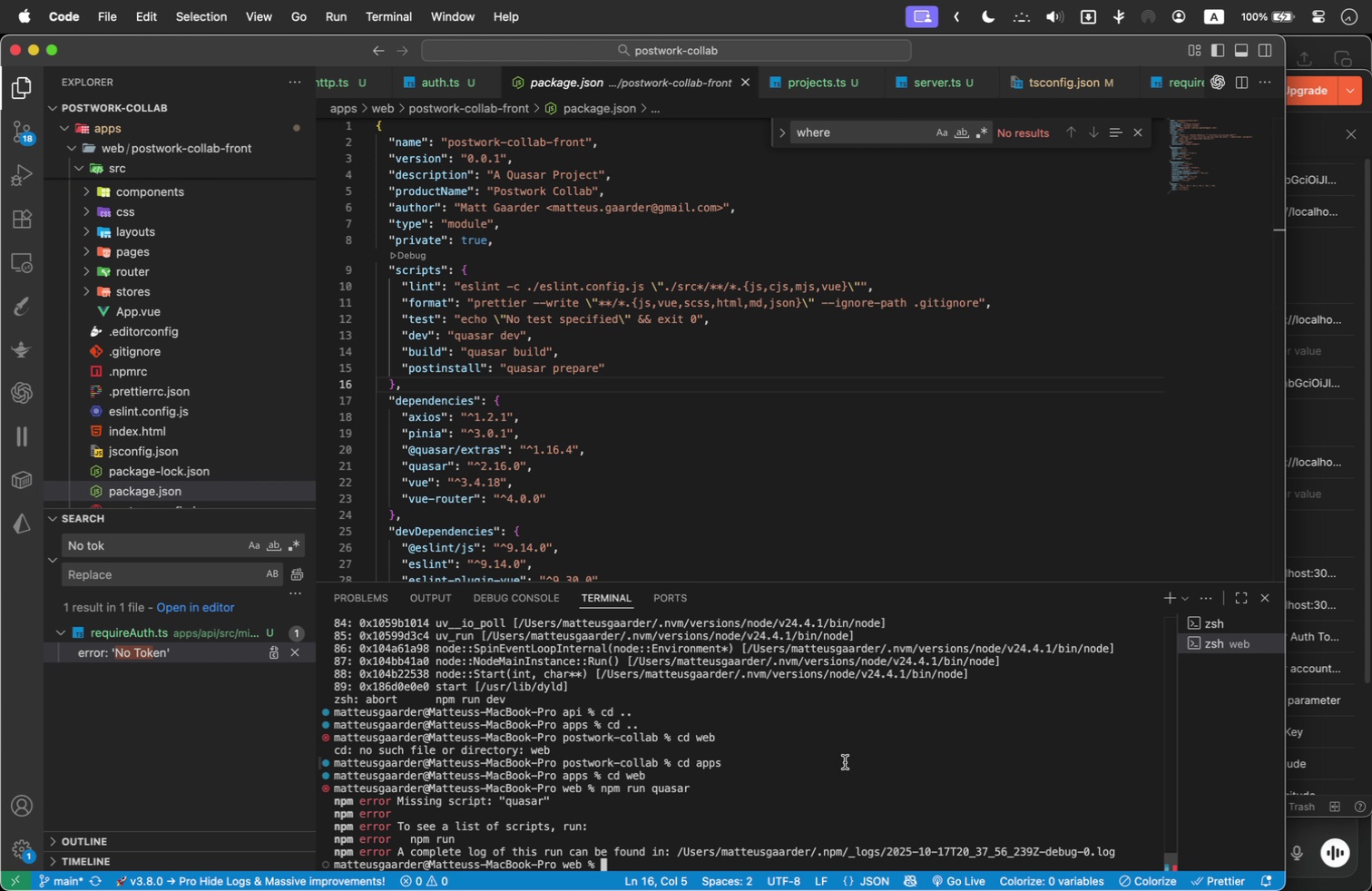 
type(quasar dev)
 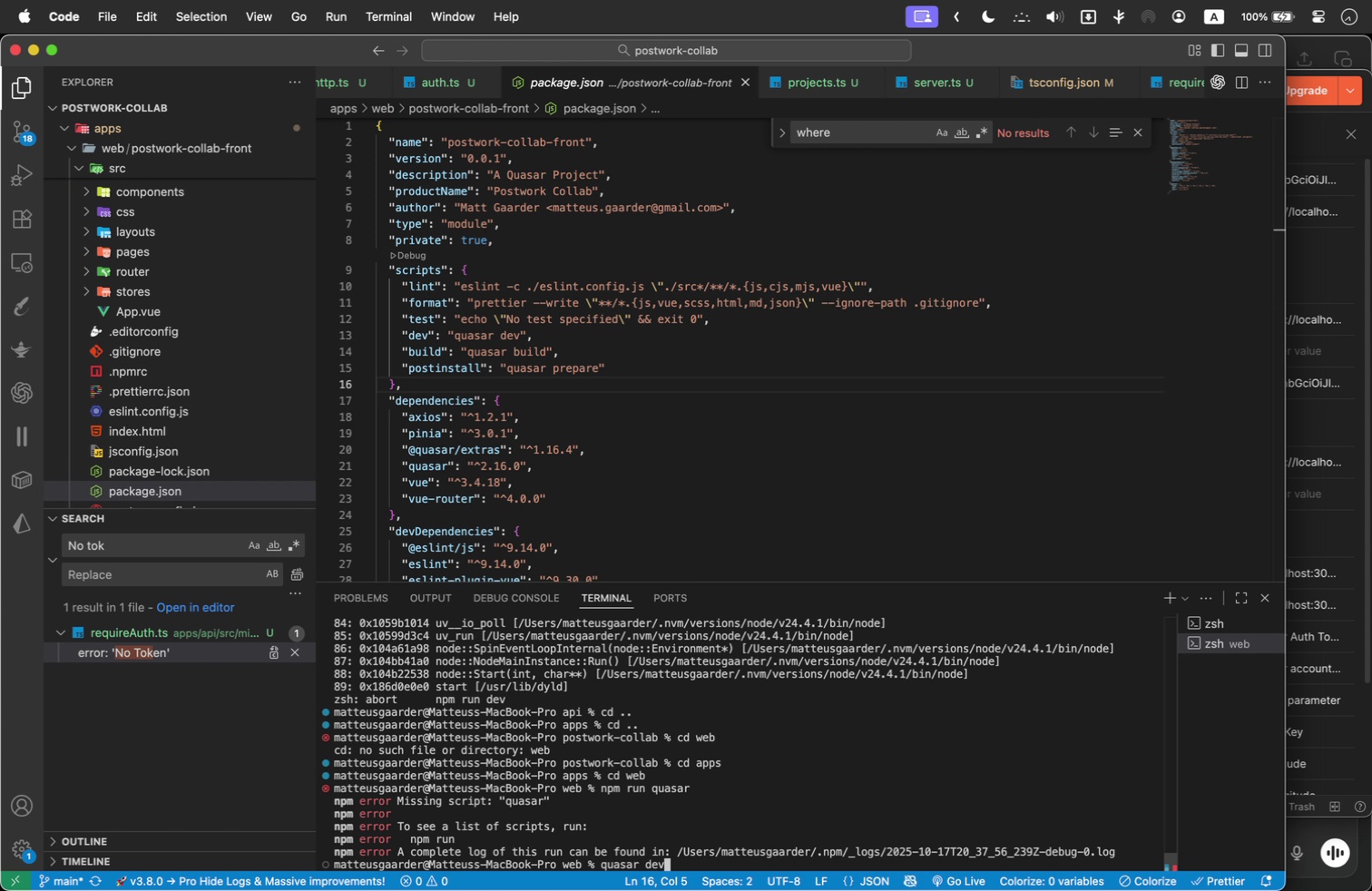 
key(Enter)
 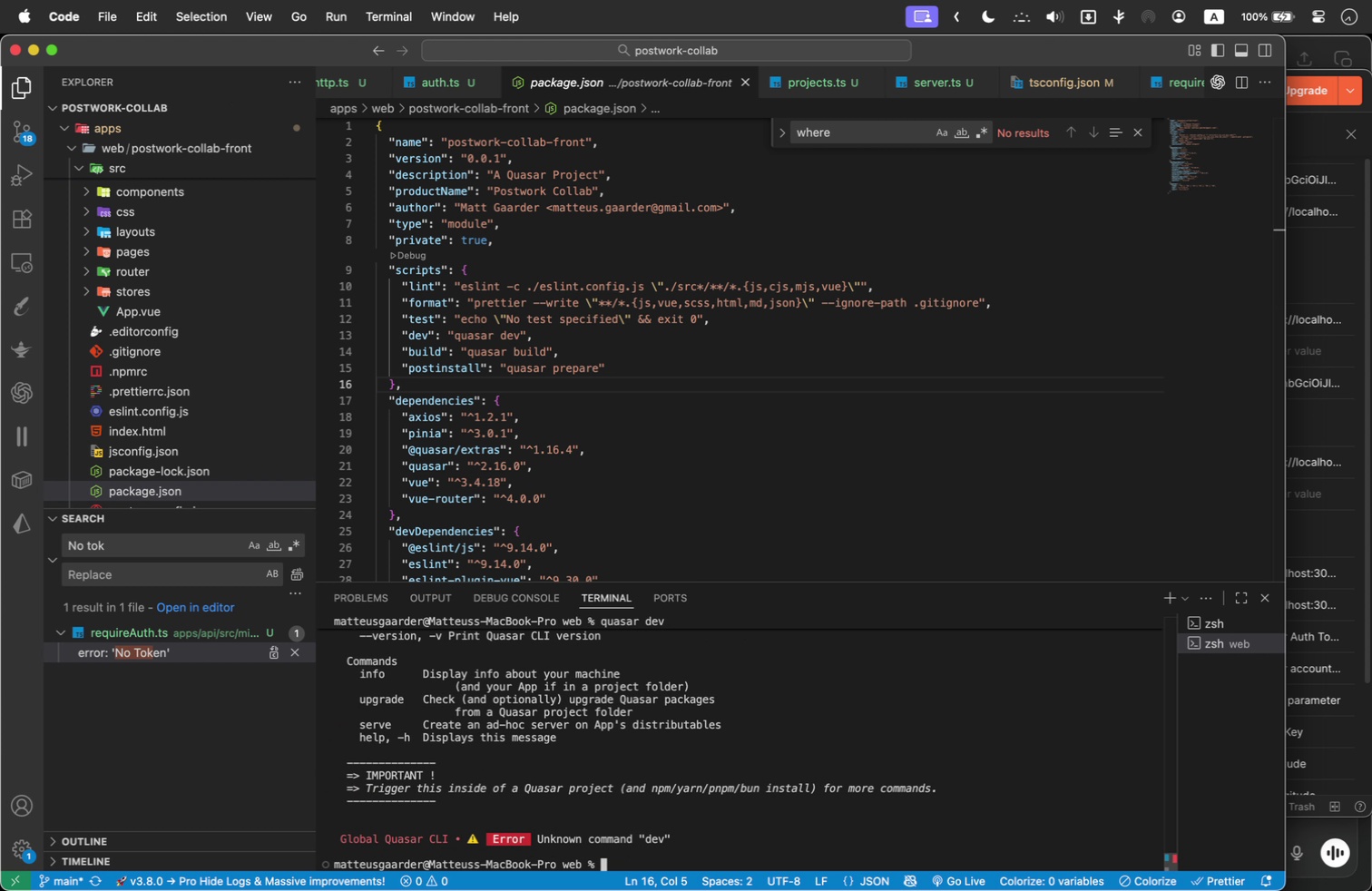 
type(npm run quasar dev)
 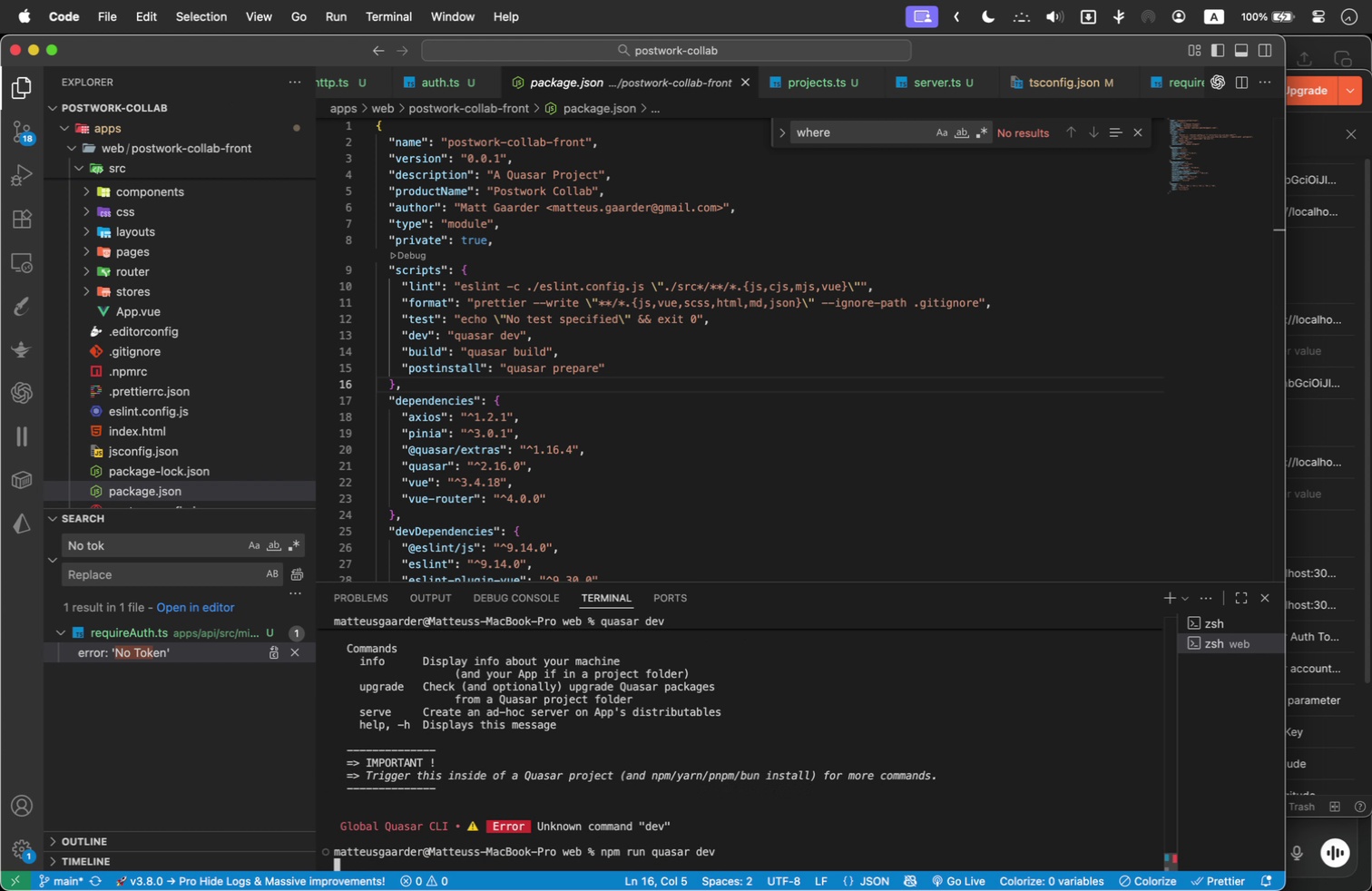 
key(Enter)
 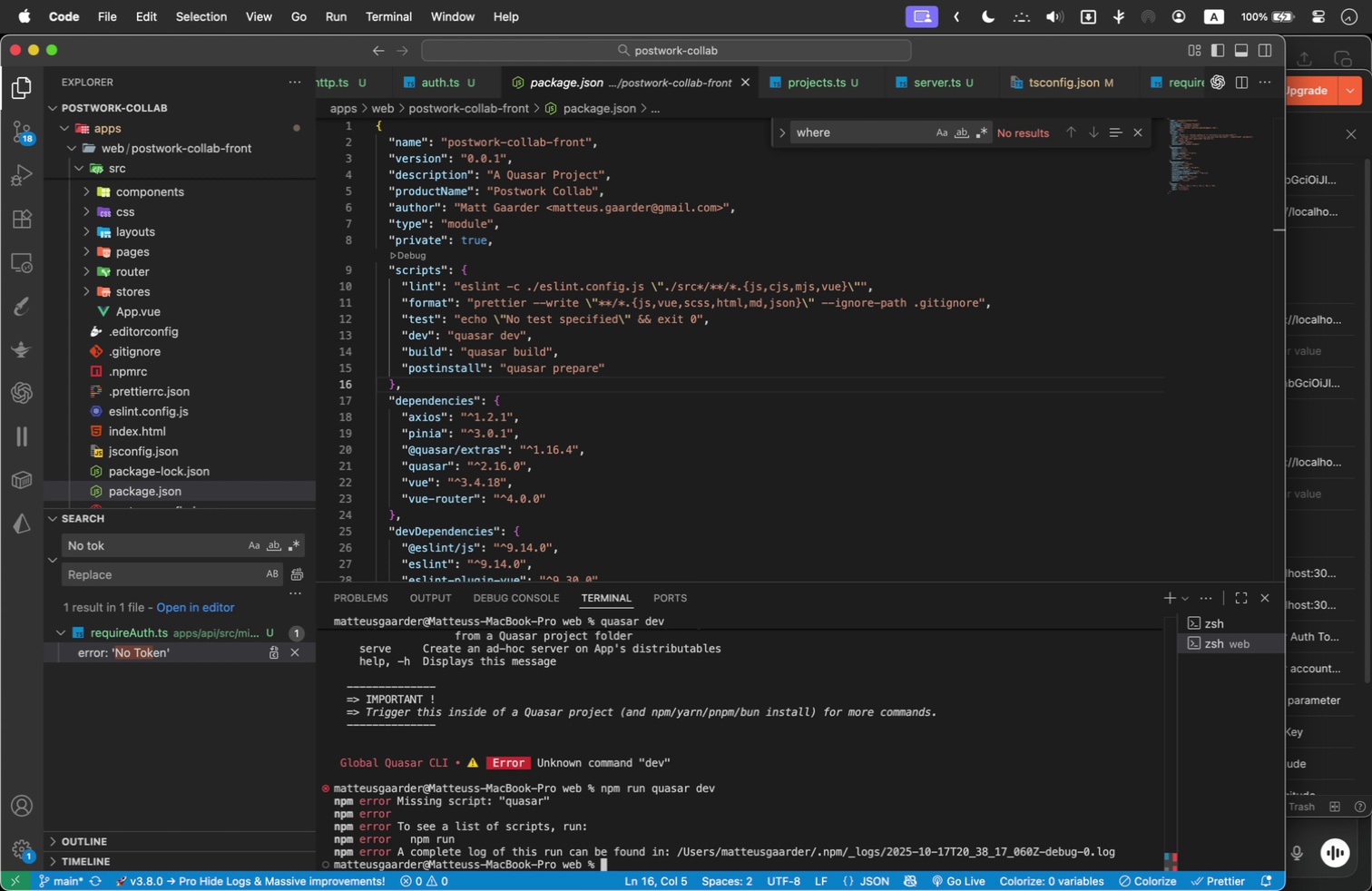 
type(npm run dev)
 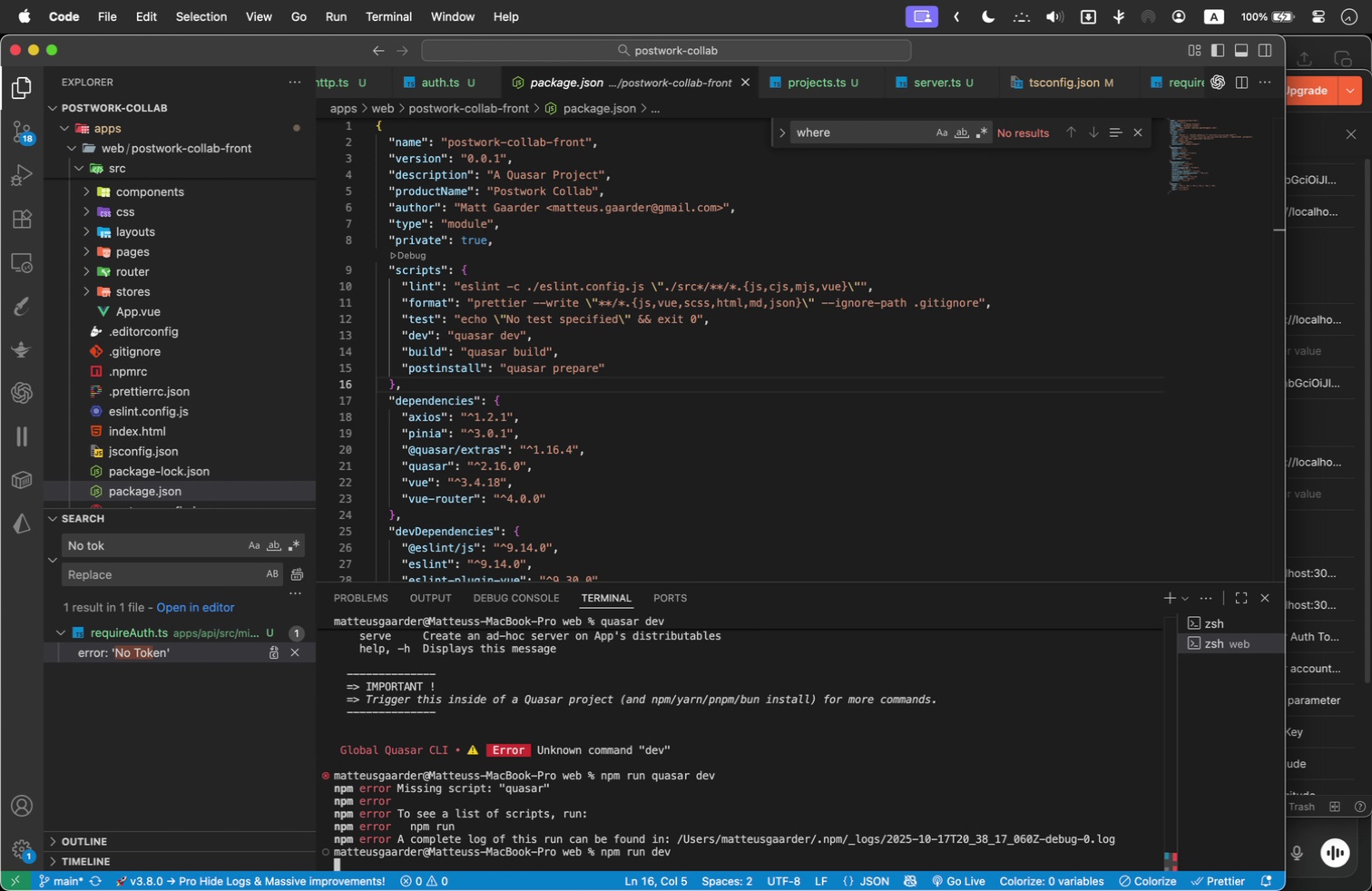 
key(Enter)
 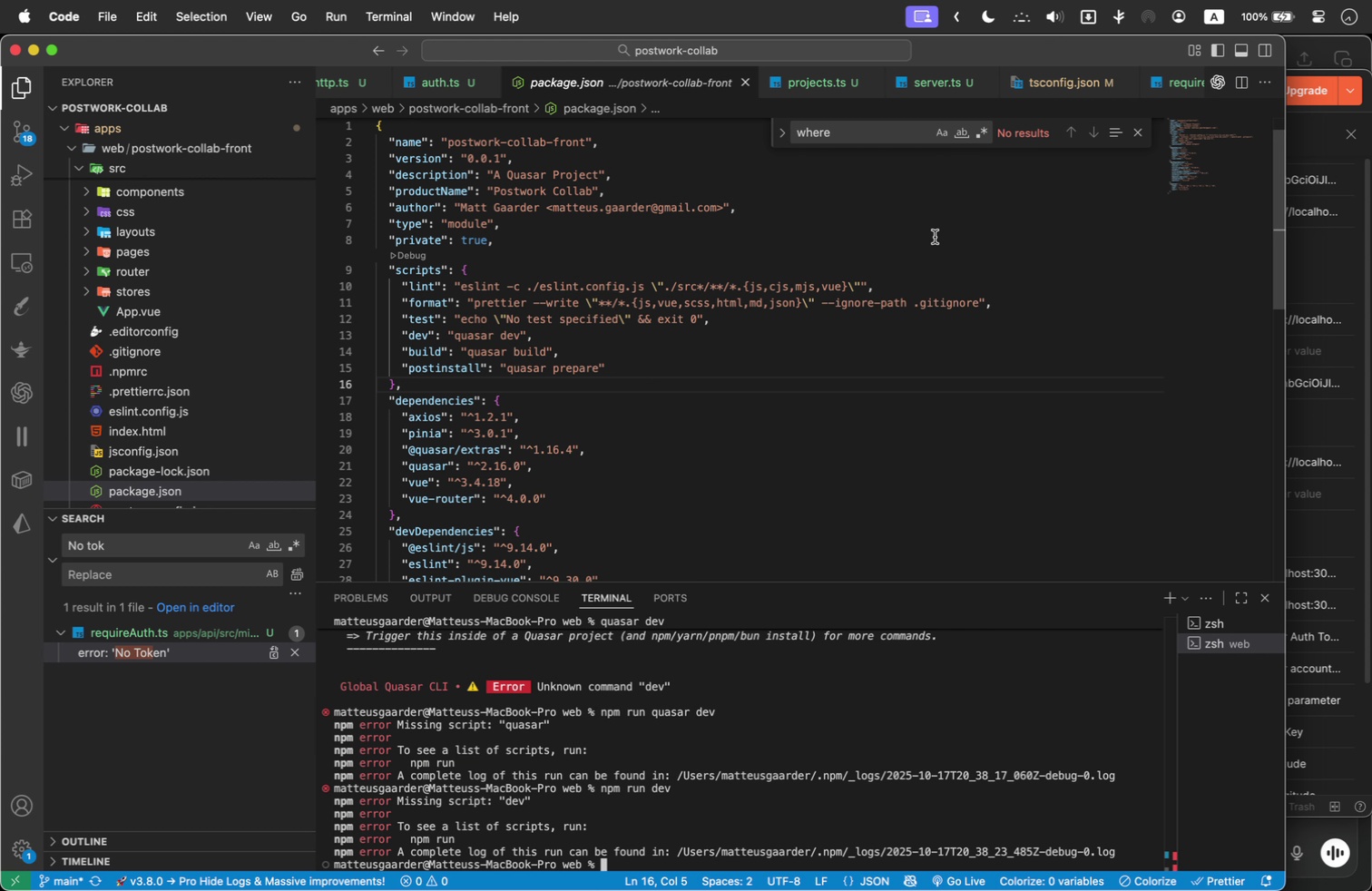 
wait(5.71)
 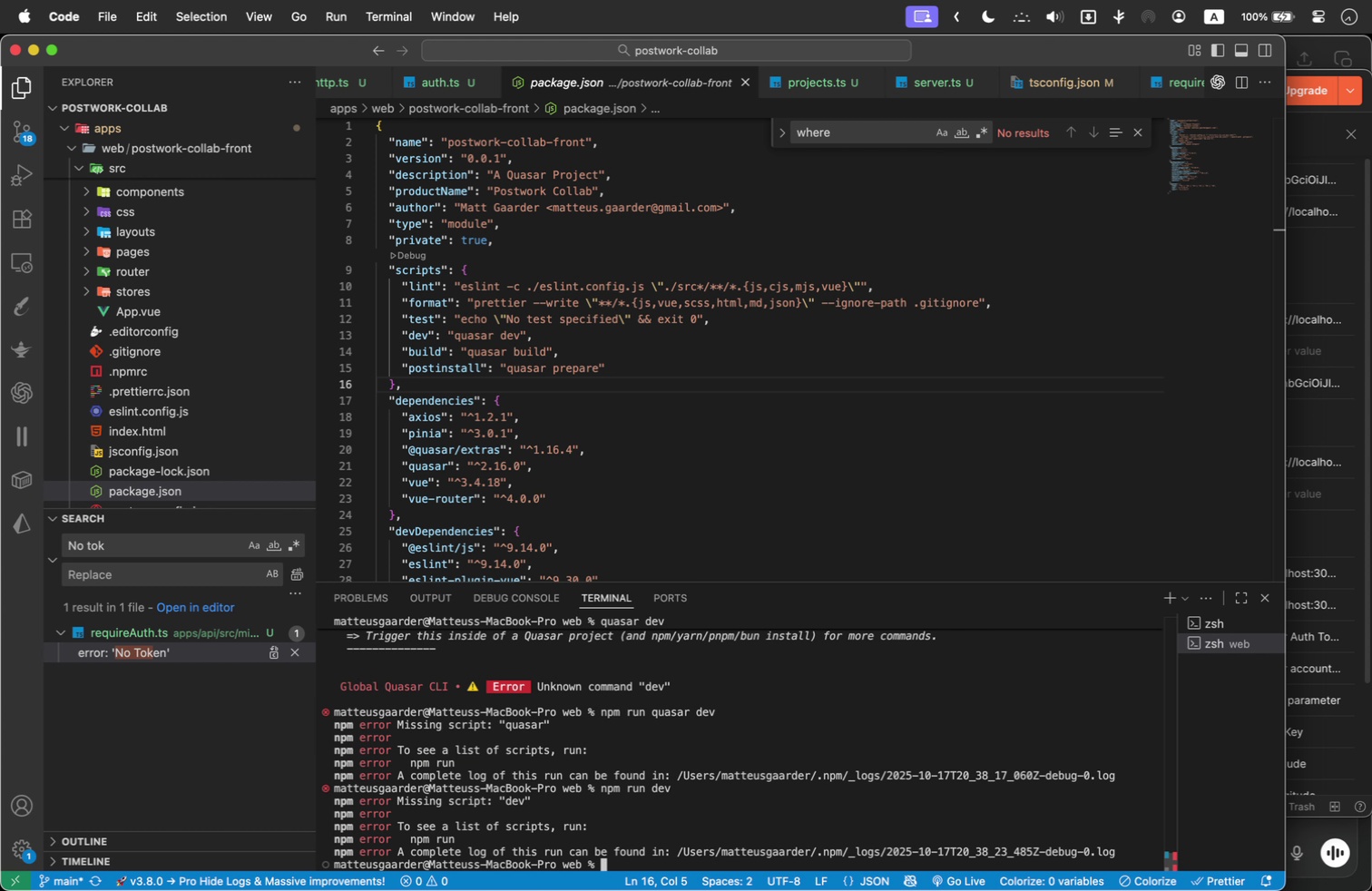 
scroll: coordinate [831, 317], scroll_direction: down, amount: 2.0
 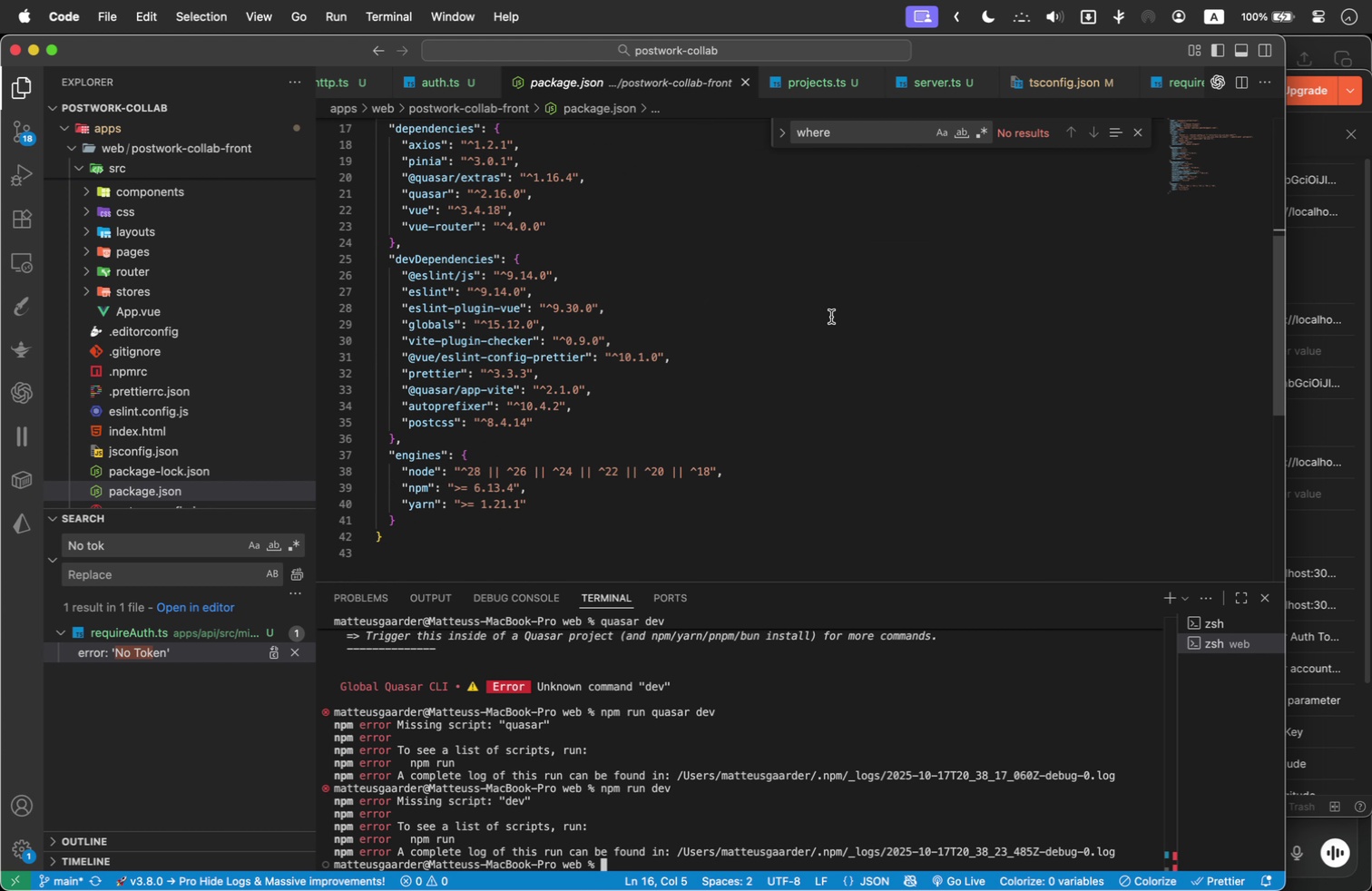 
scroll: coordinate [831, 317], scroll_direction: up, amount: 10.0
 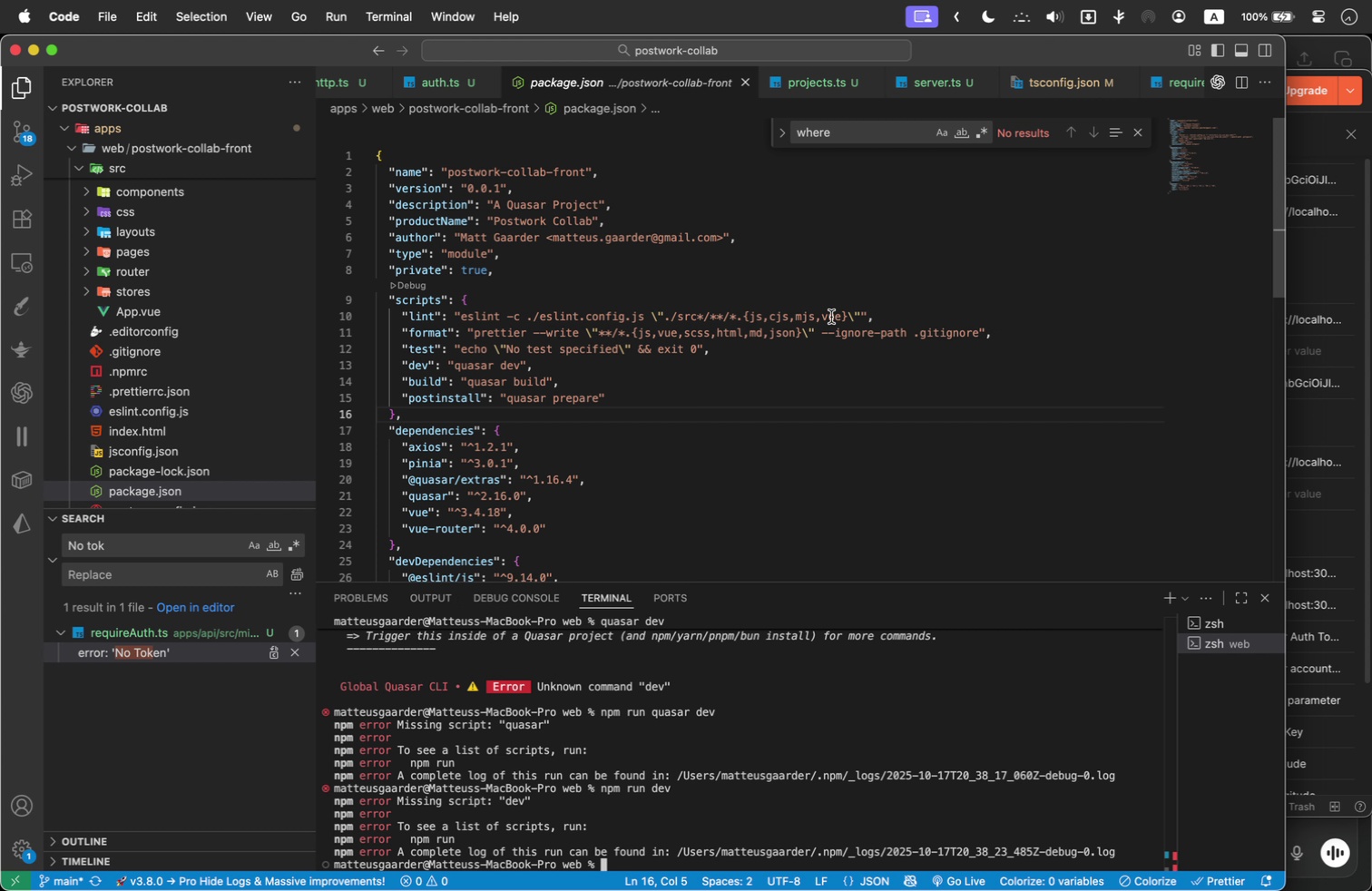 
wait(7.18)
 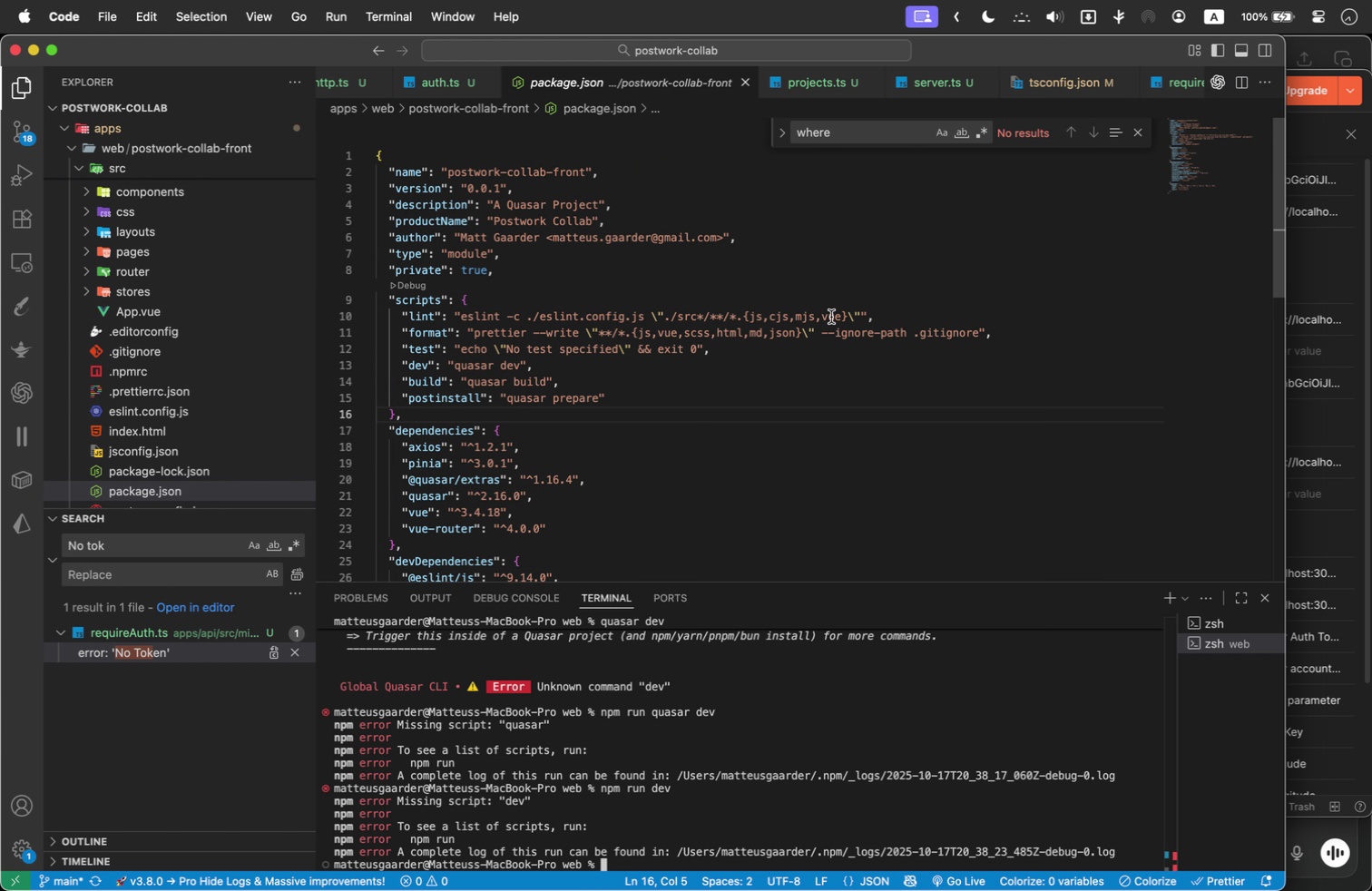 
type(npm run)
 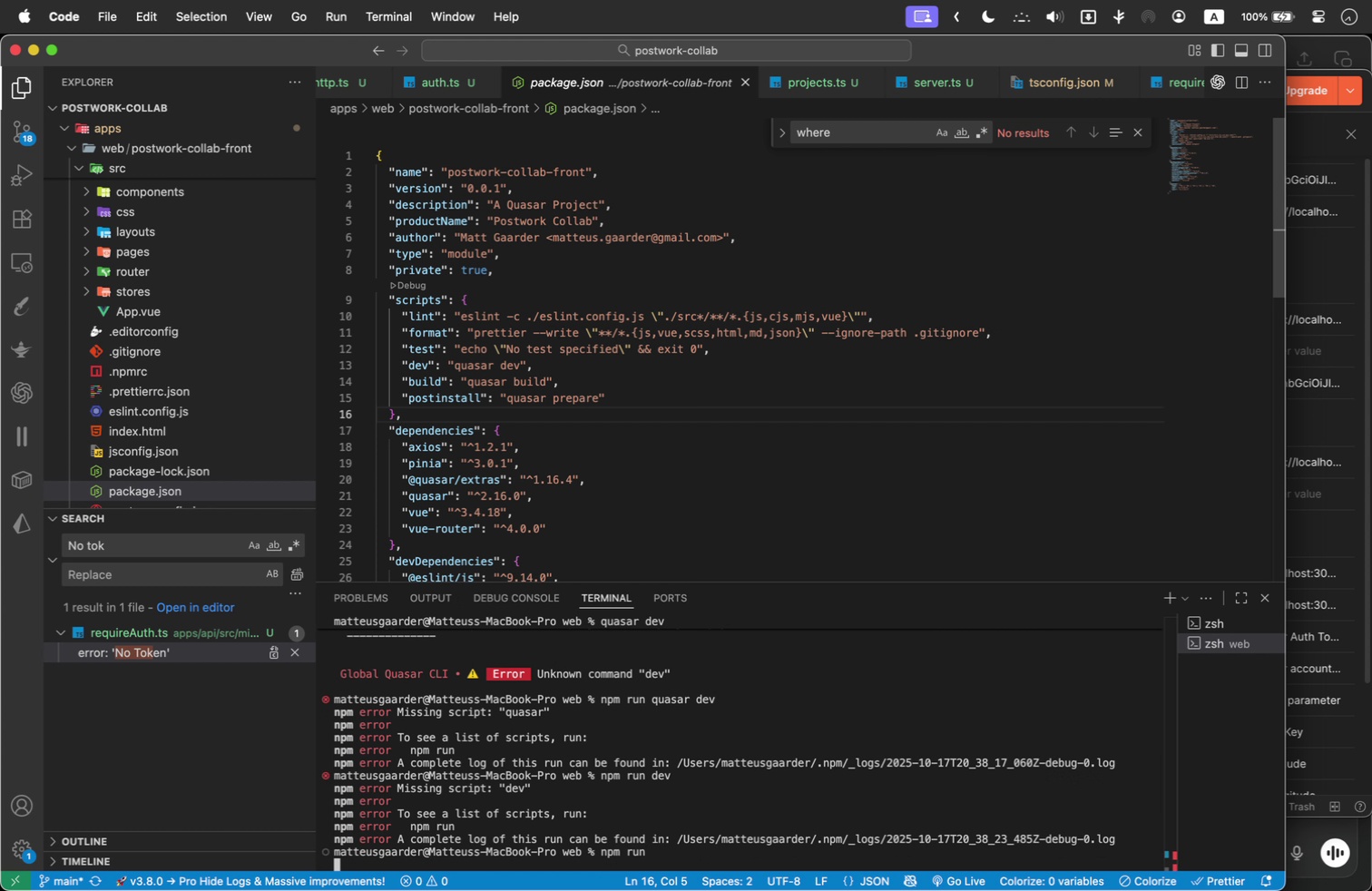 
key(Enter)
 